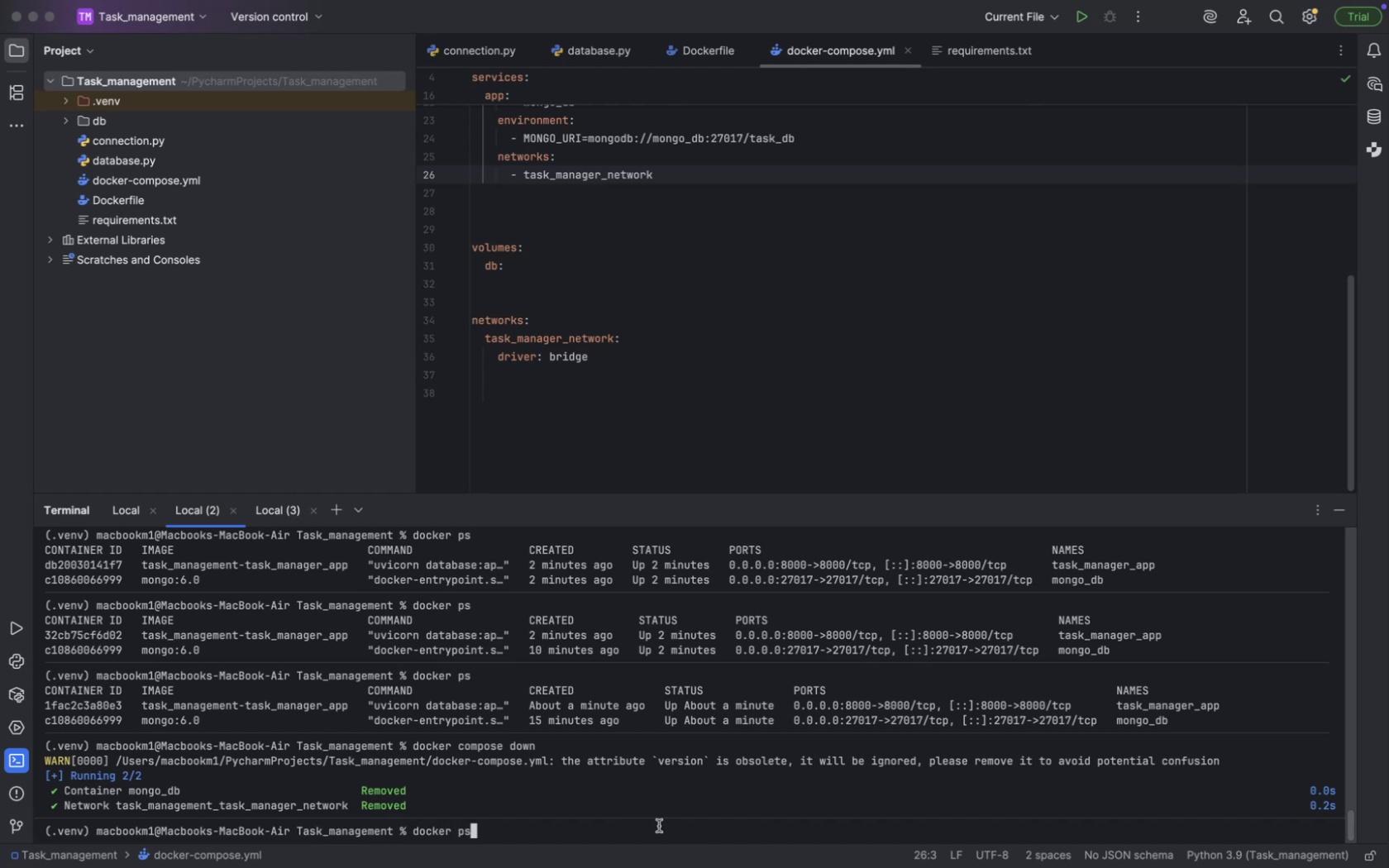 
key(Enter)
 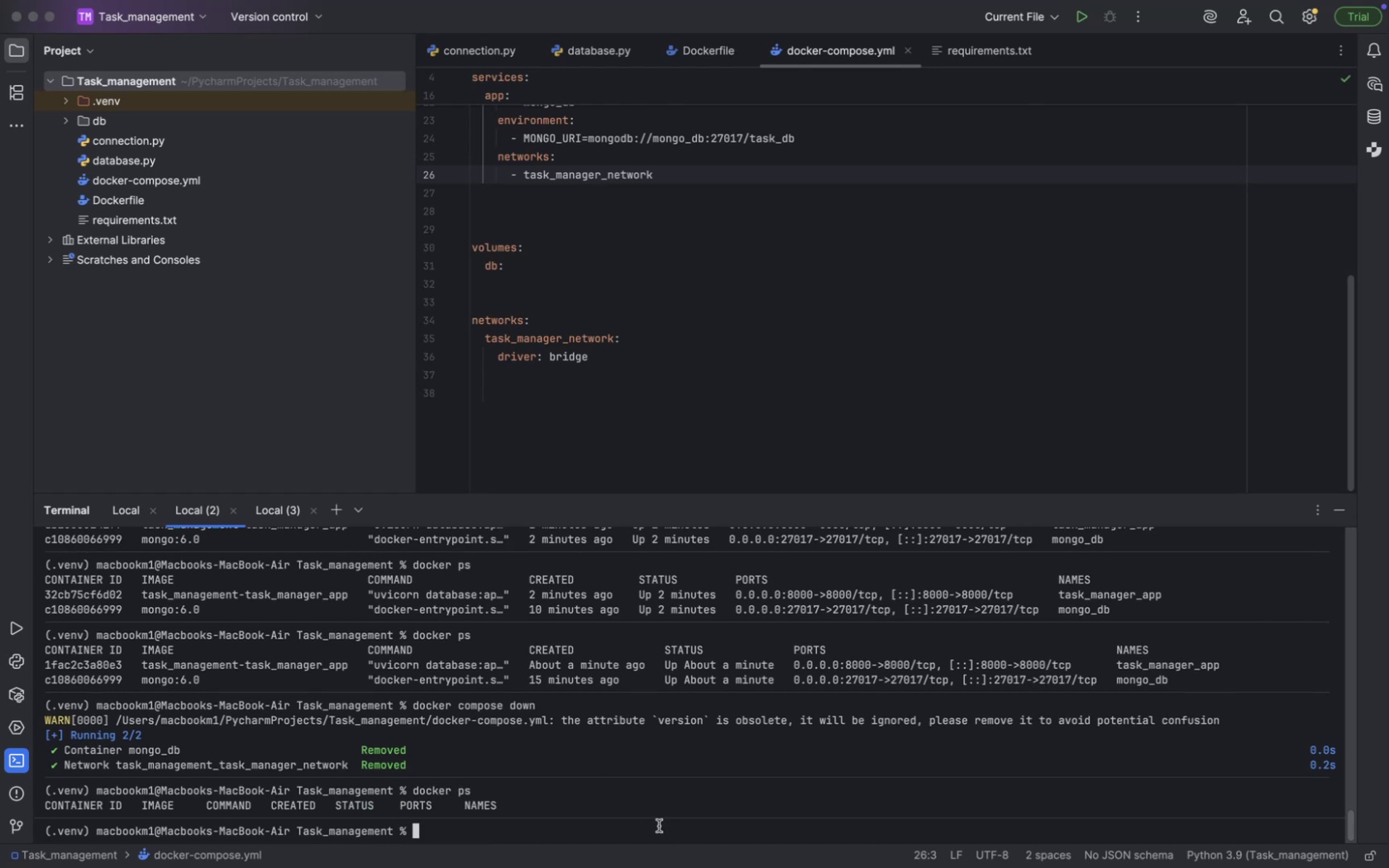 
type(docker list)
 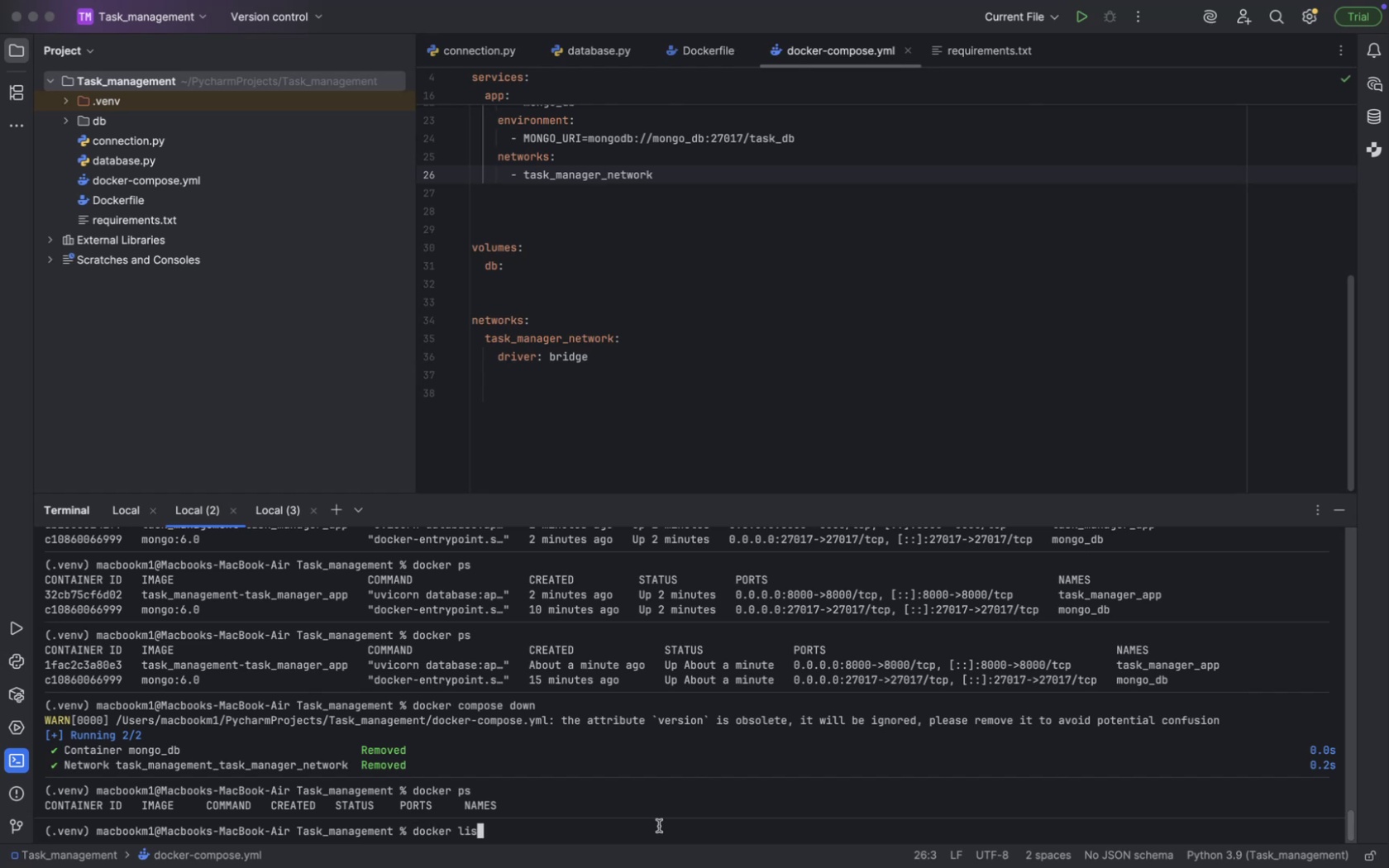 
key(Enter)
 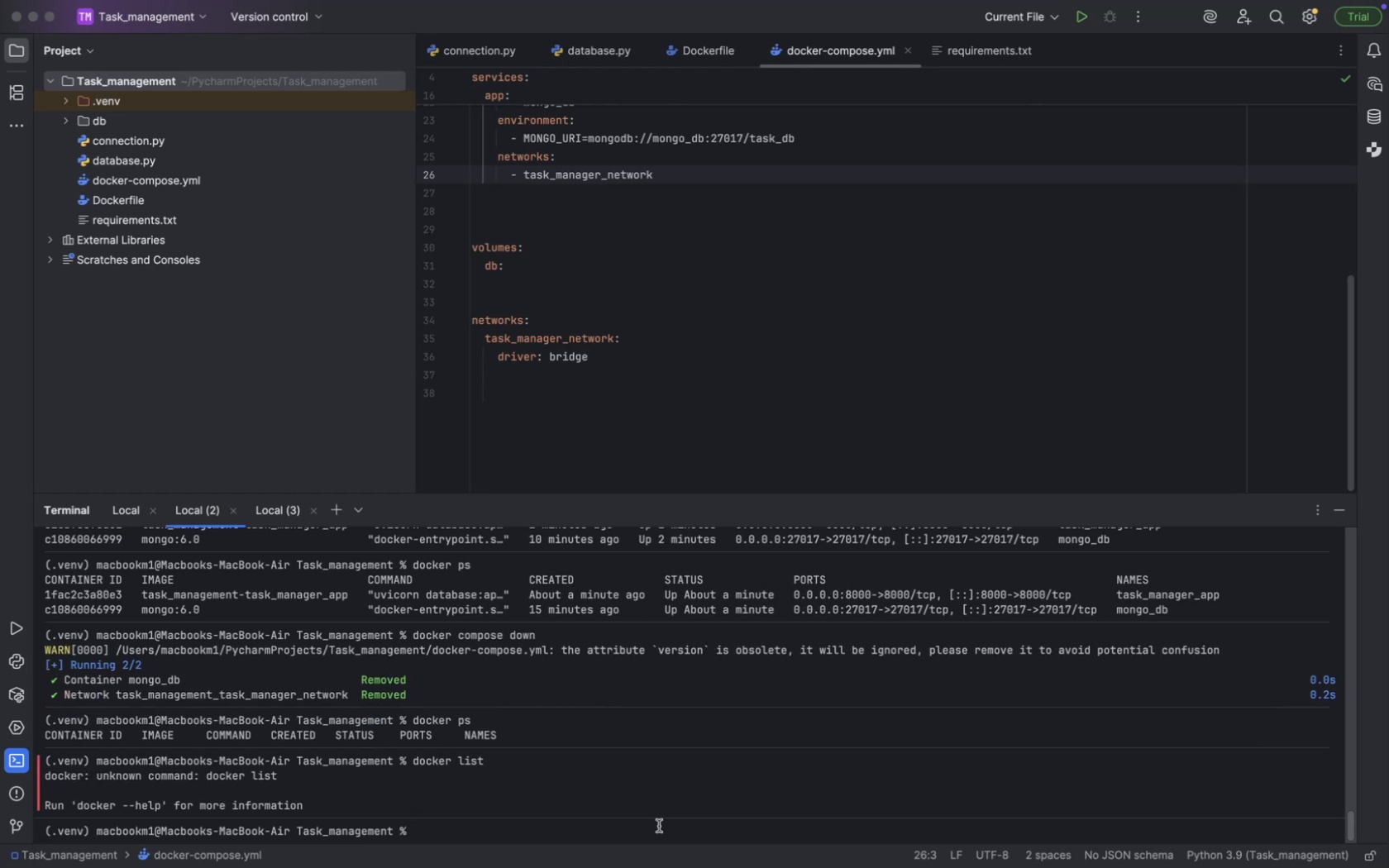 
wait(6.31)
 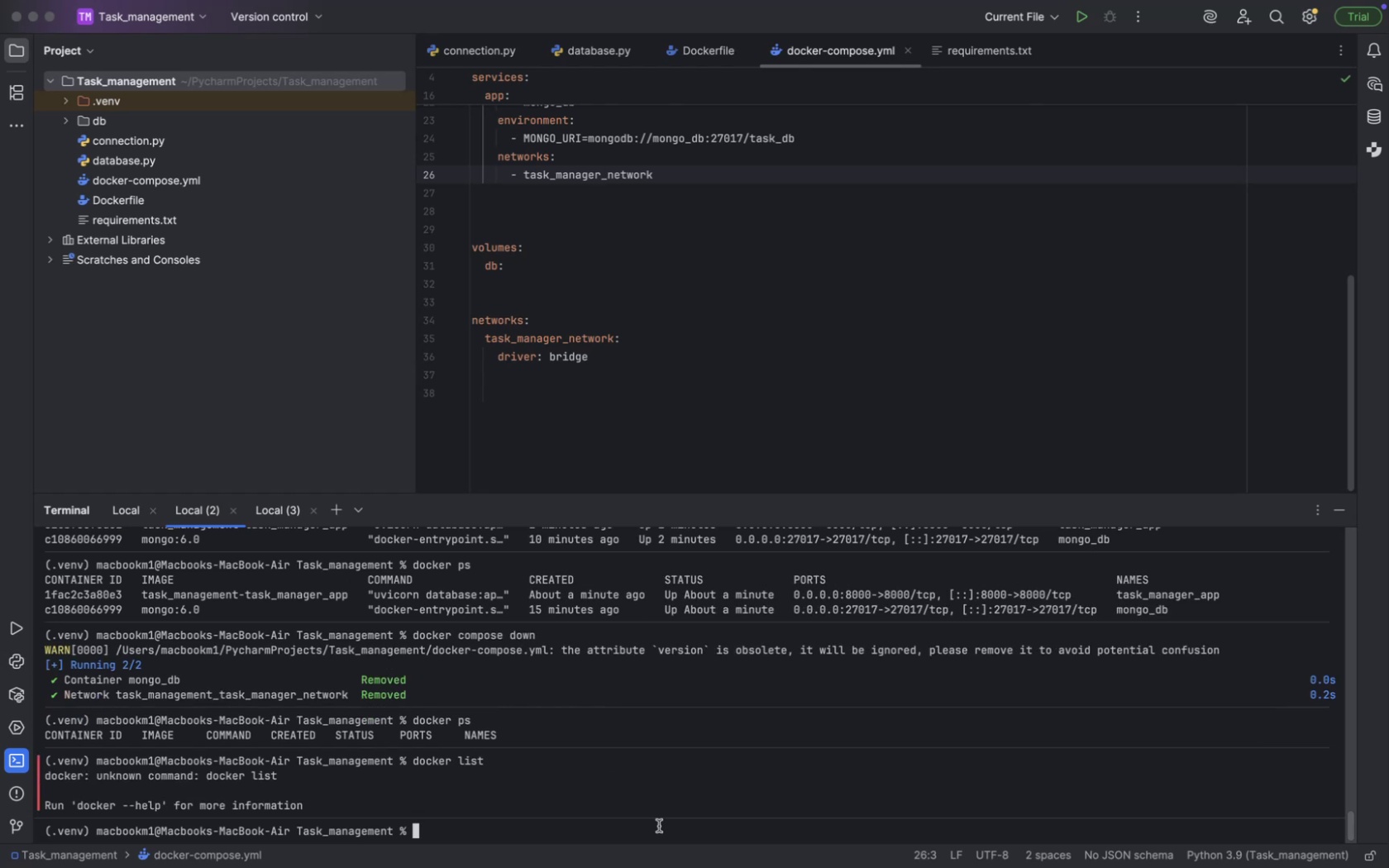 
type(docker images)
 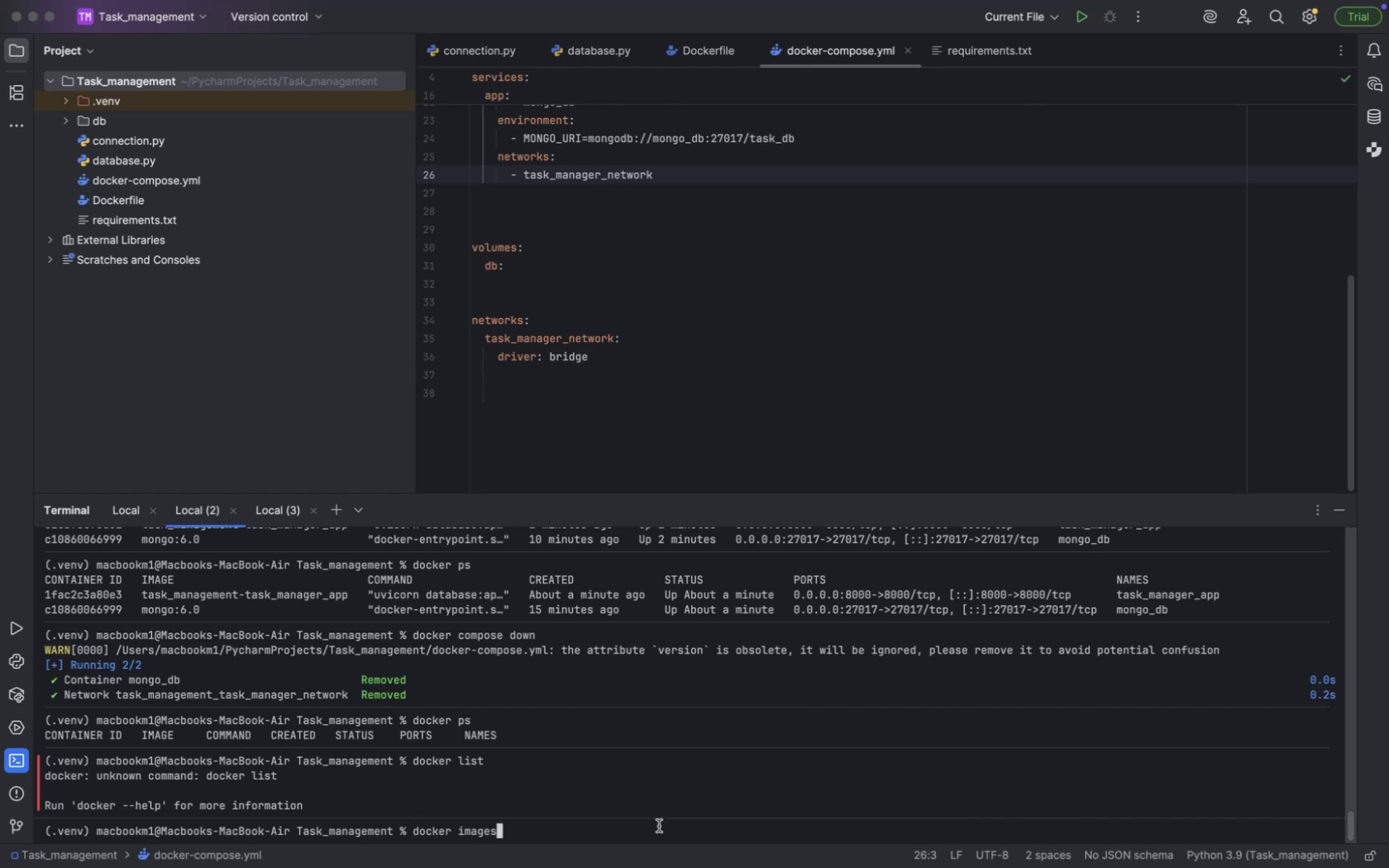 
key(Enter)
 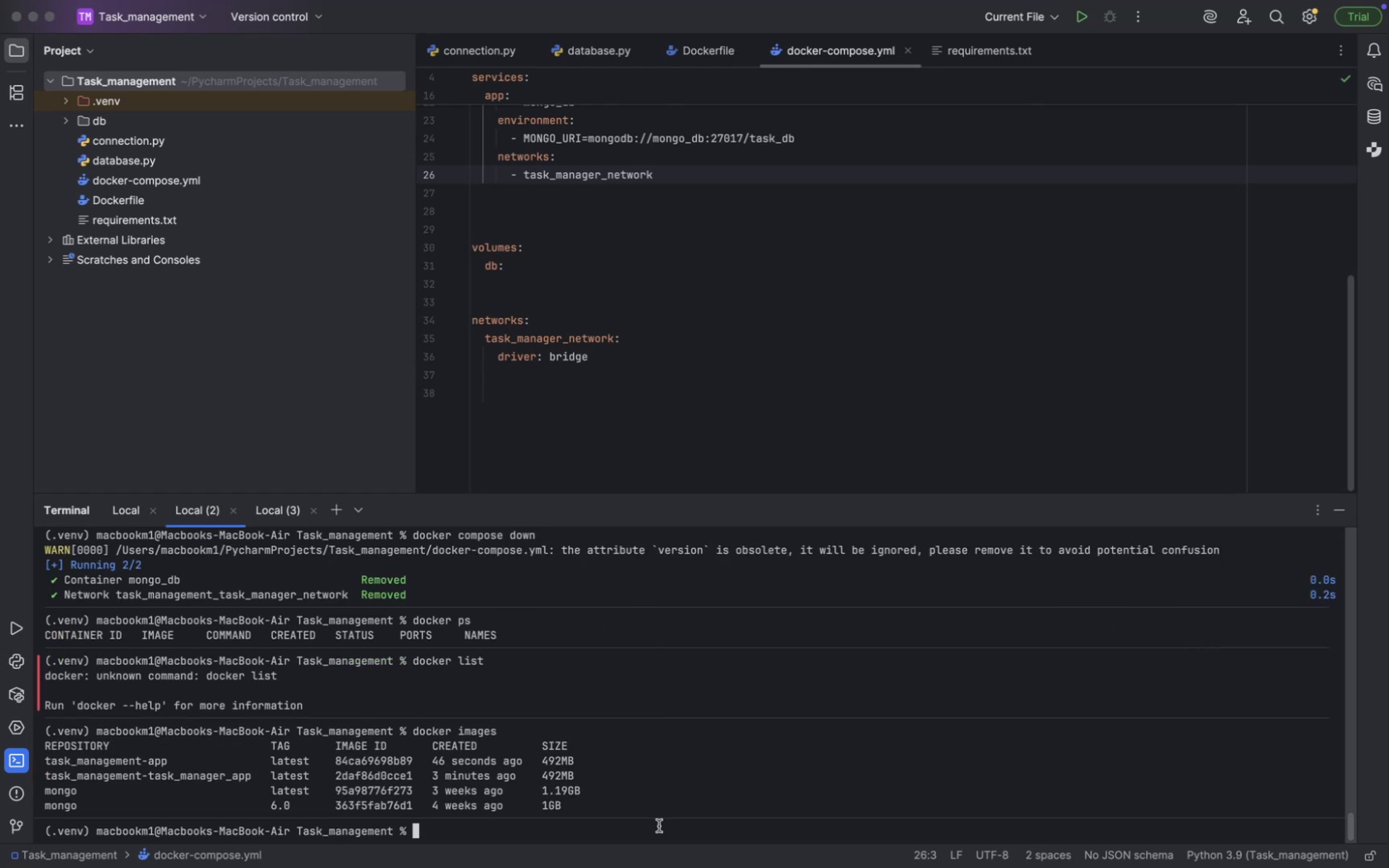 
type(docker rem)
key(Backspace)
key(Backspace)
type(m -f task_management-app)
 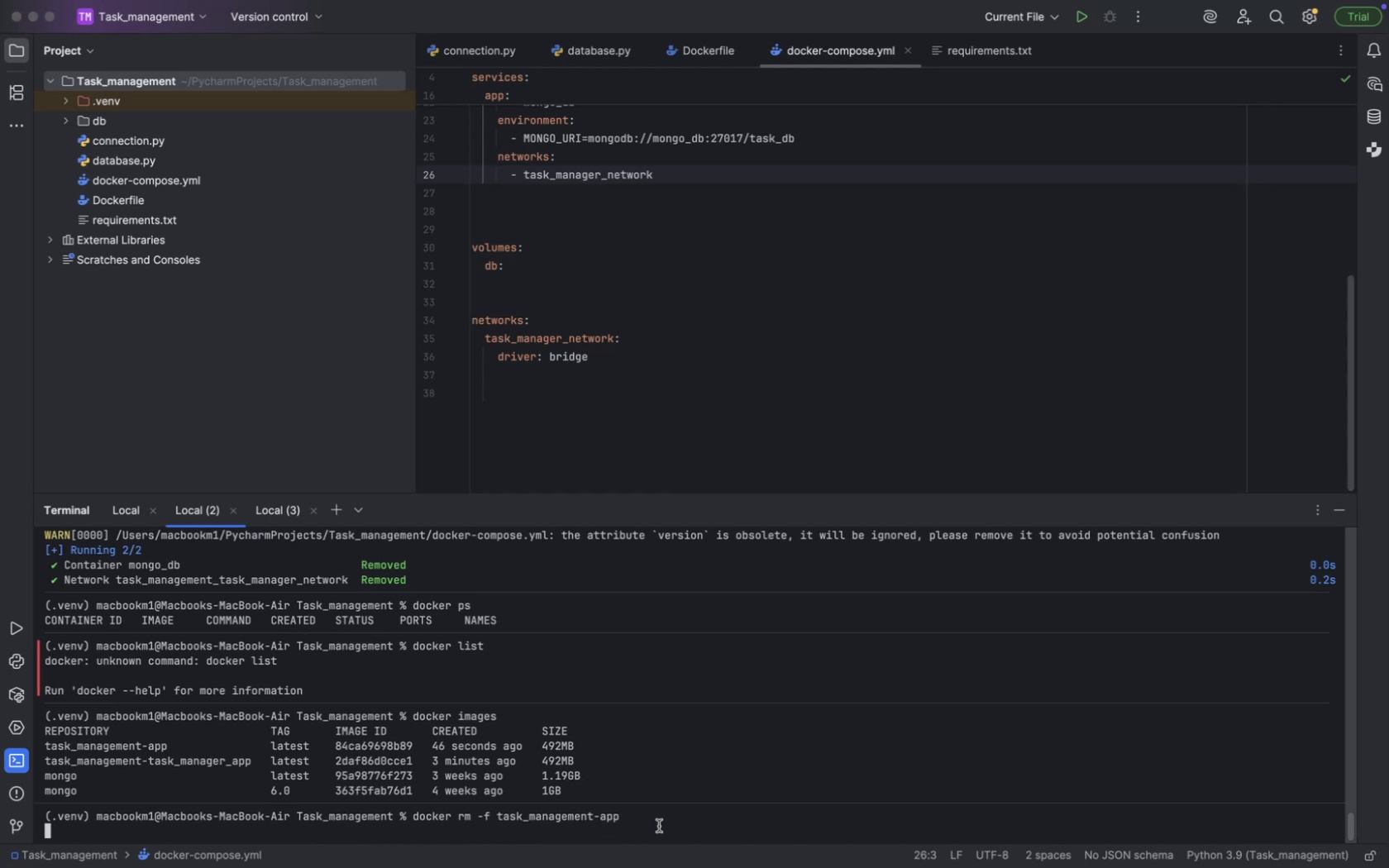 
 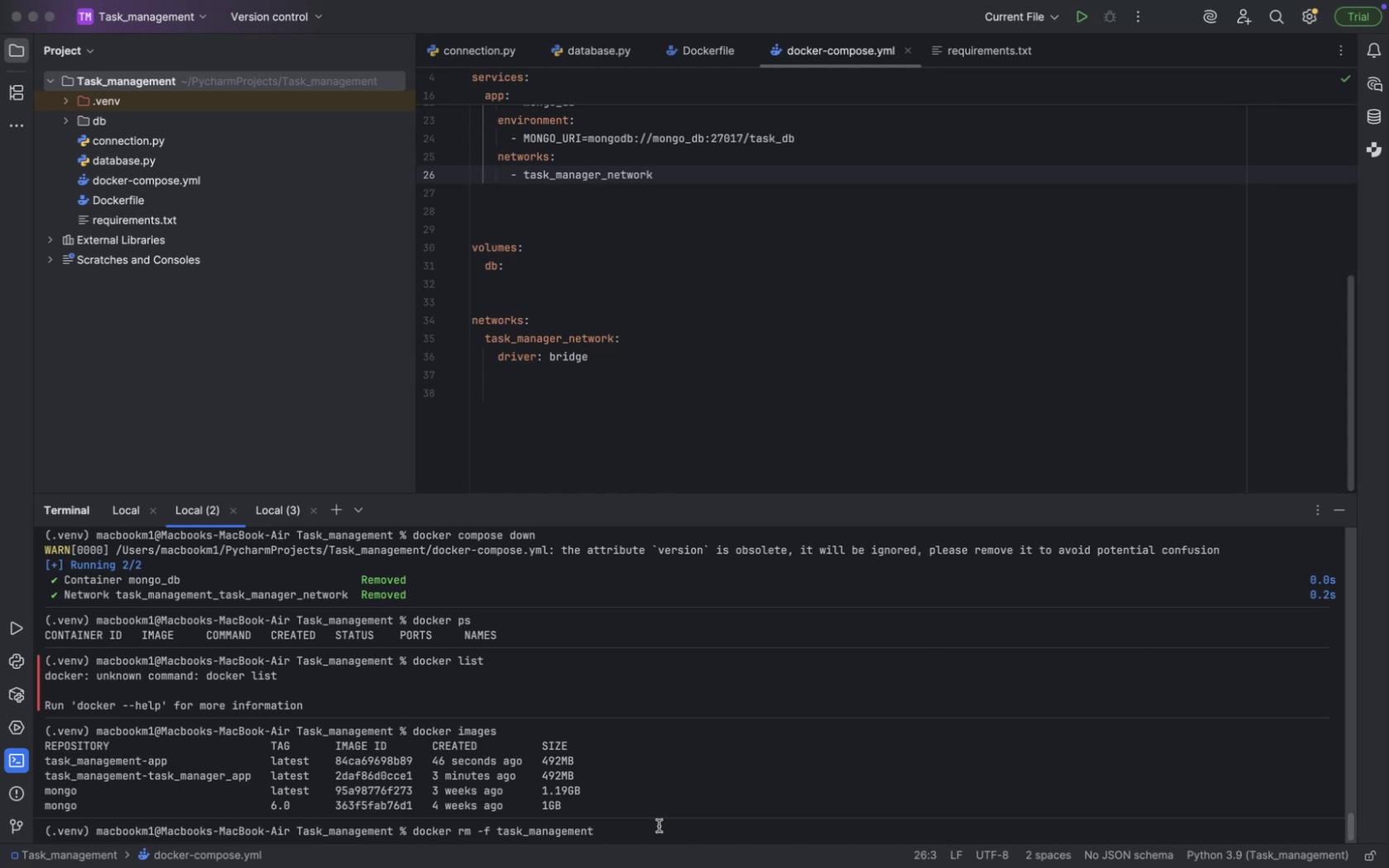 
key(Enter)
 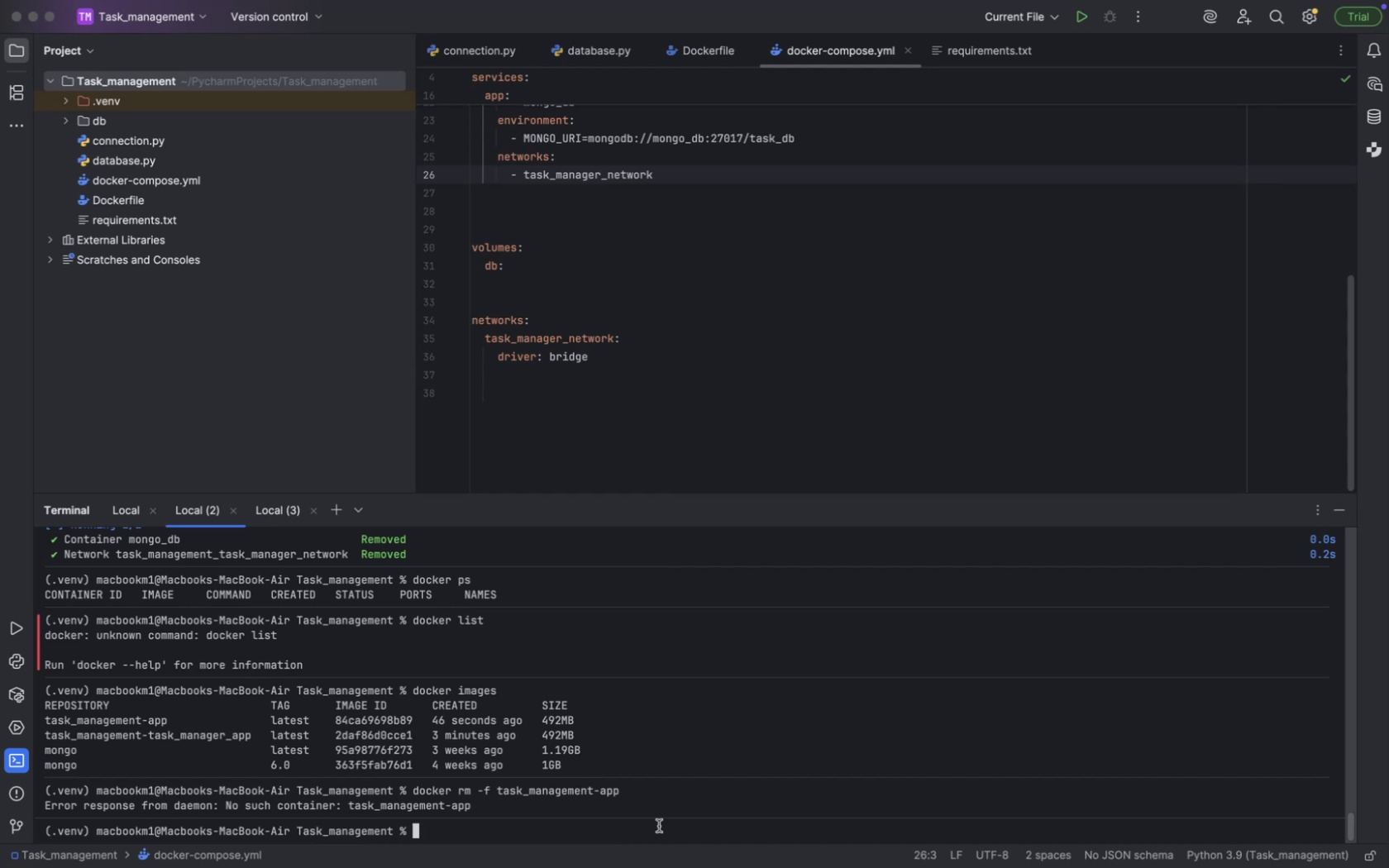 
wait(13.66)
 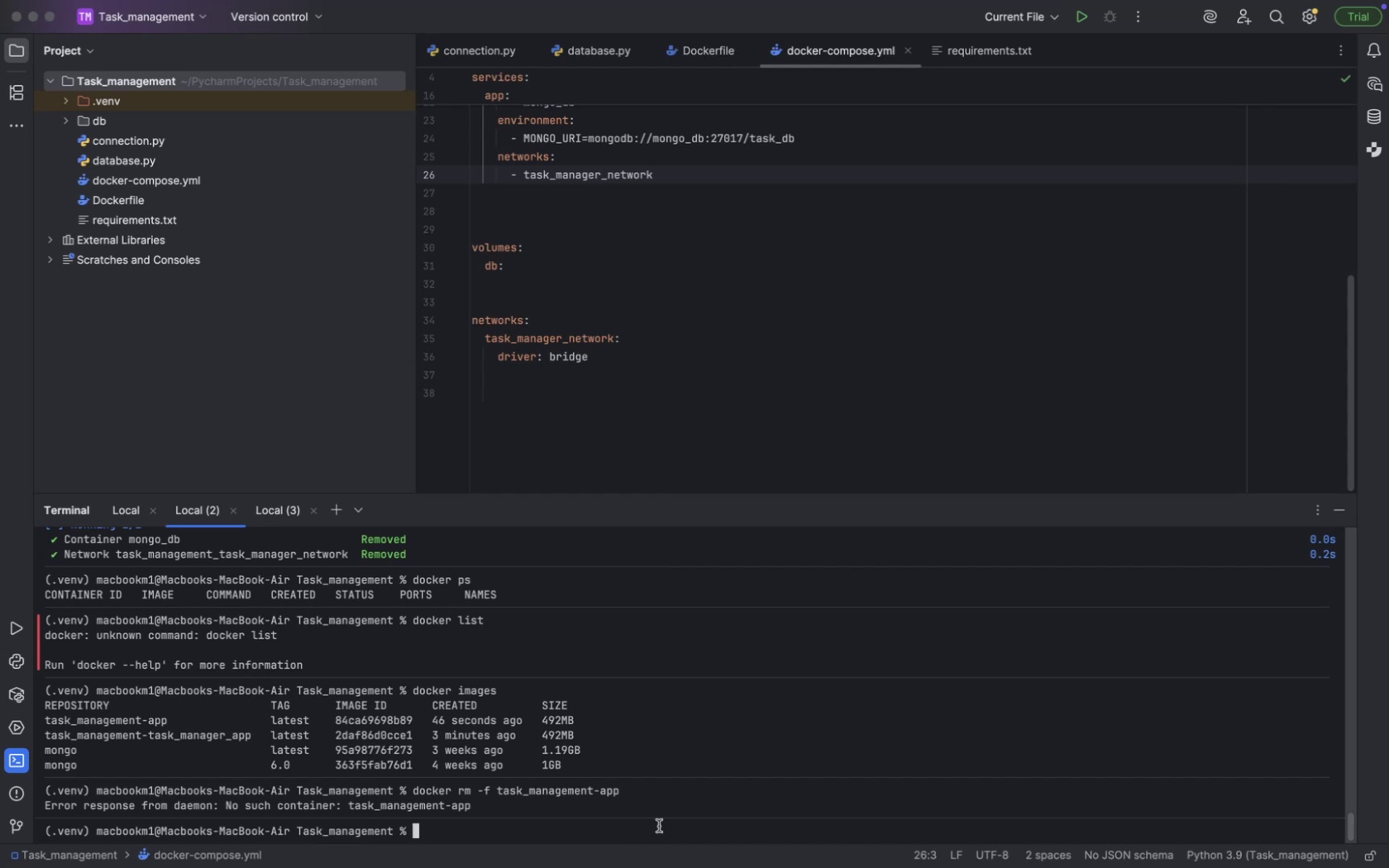 
type(docker remo)
key(Backspace)
key(Backspace)
key(Backspace)
type(mi task-management-app)
 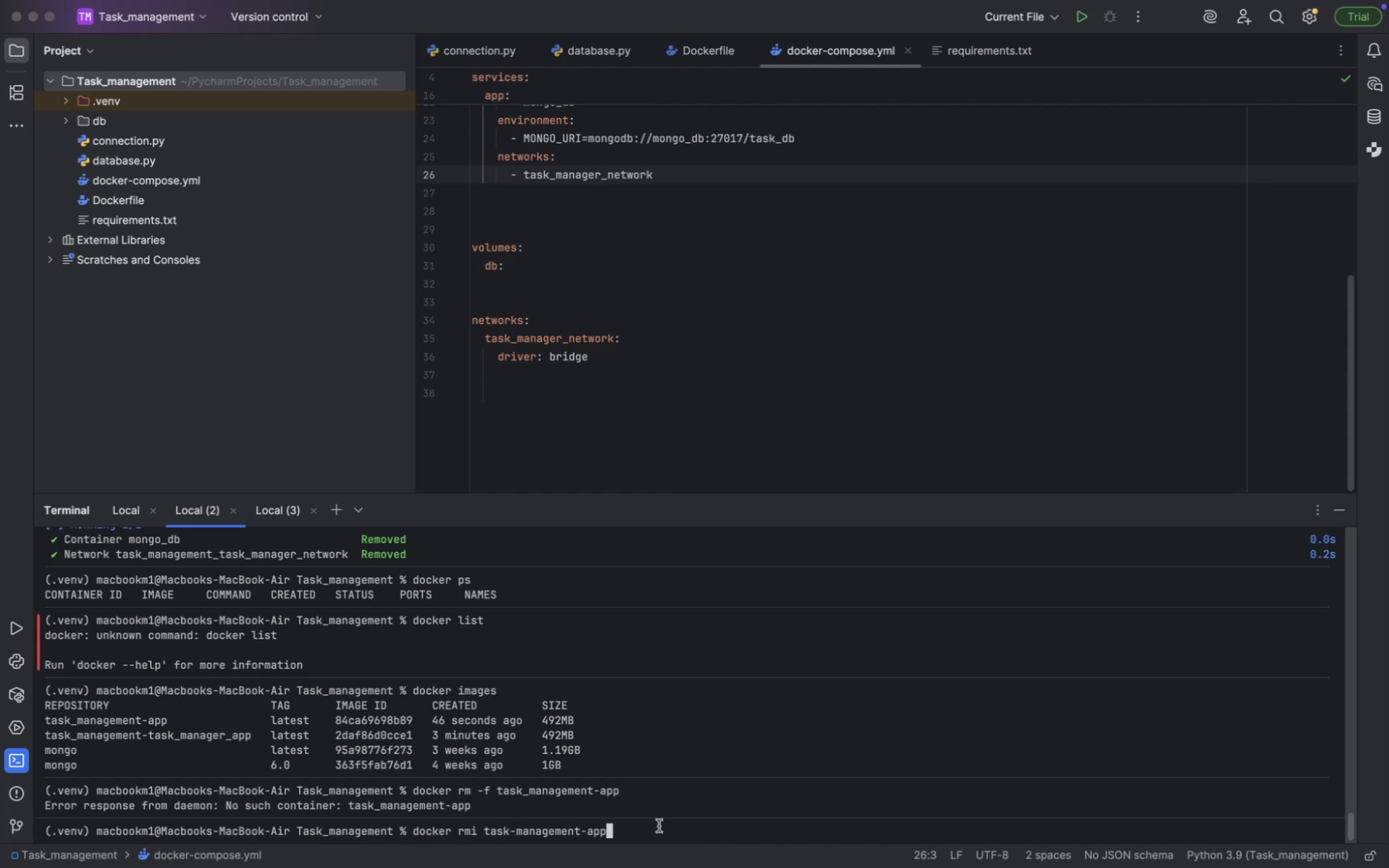 
key(Enter)
 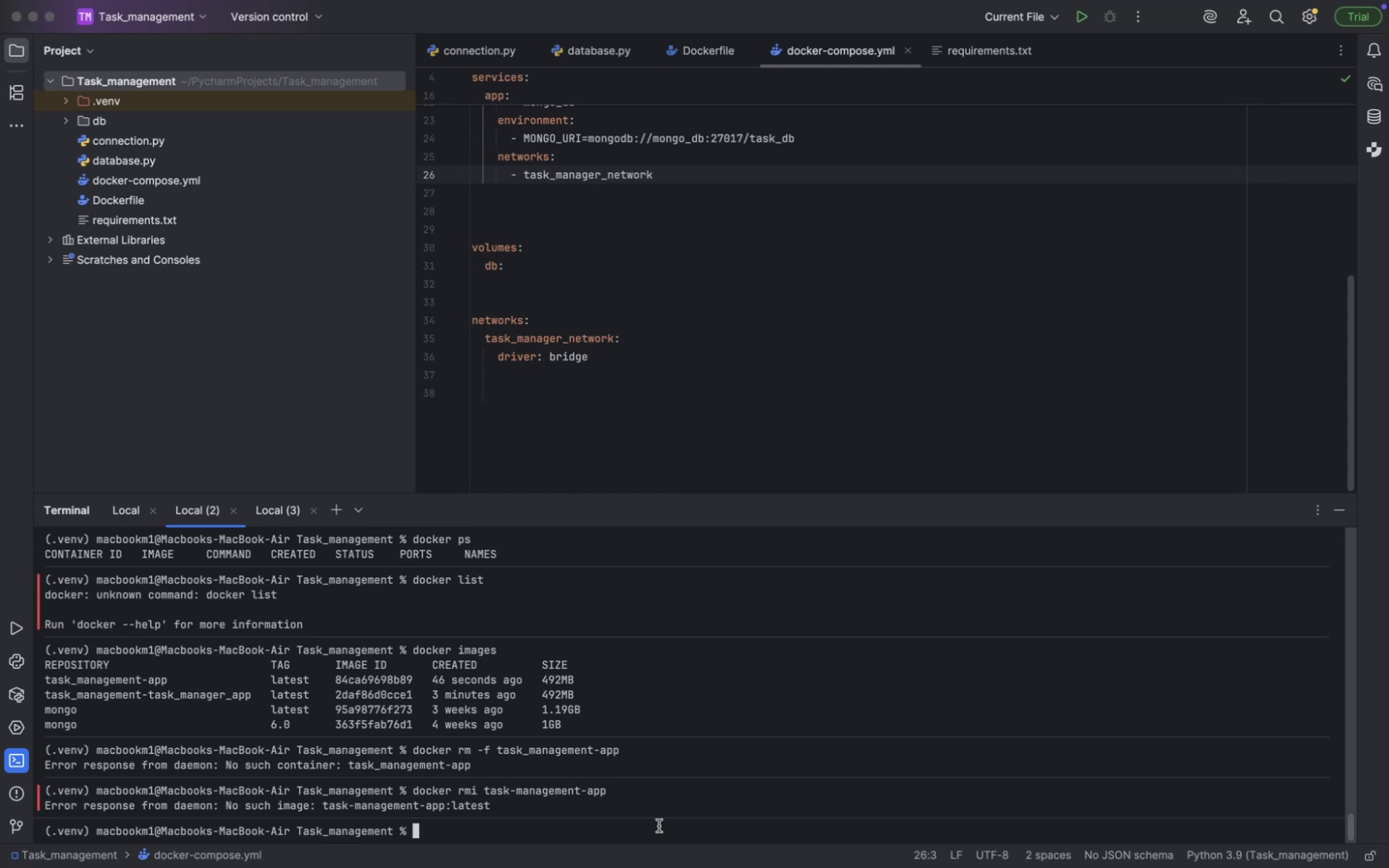 
wait(10.64)
 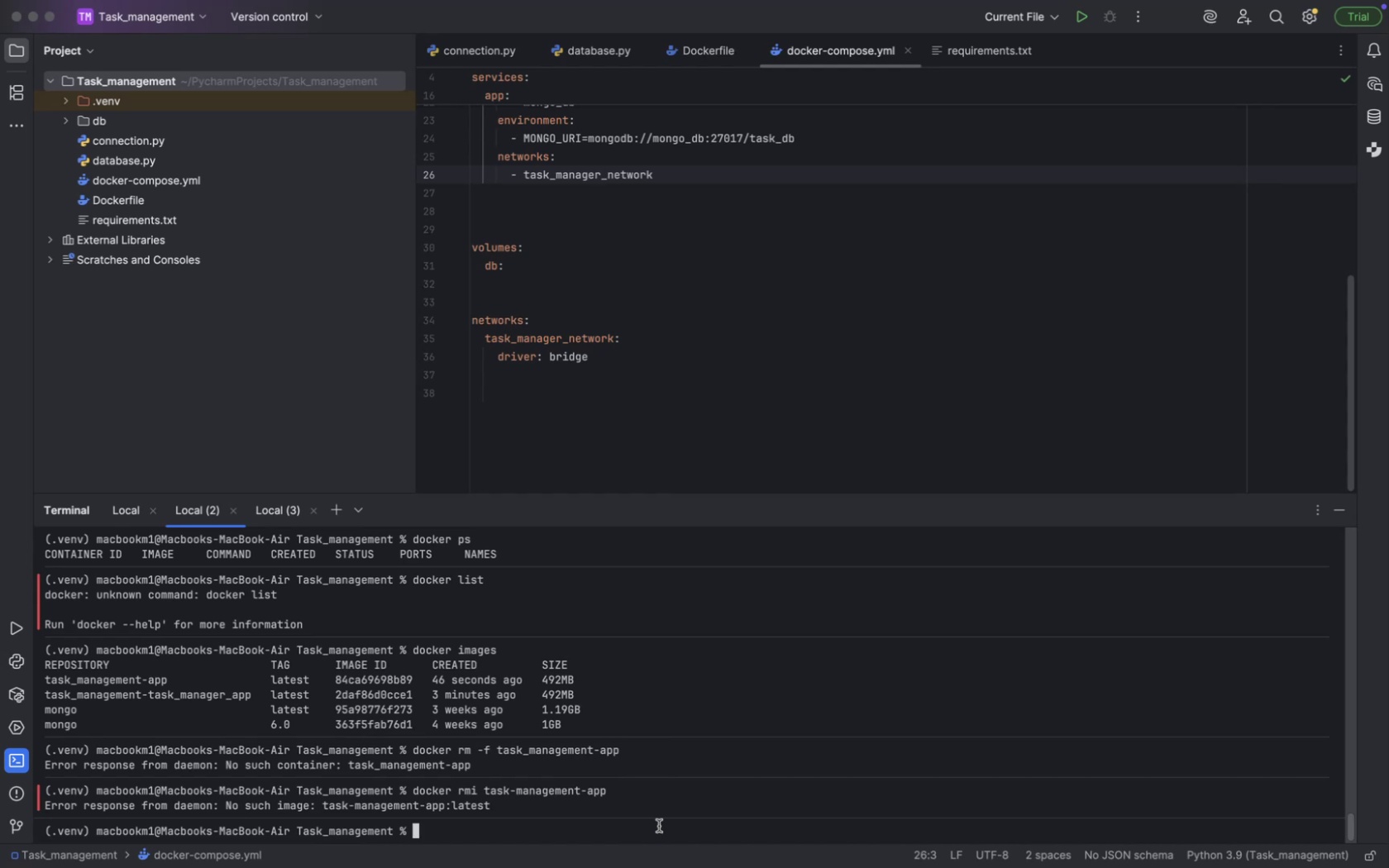 
type(docker rmi 84ca69698b89)
 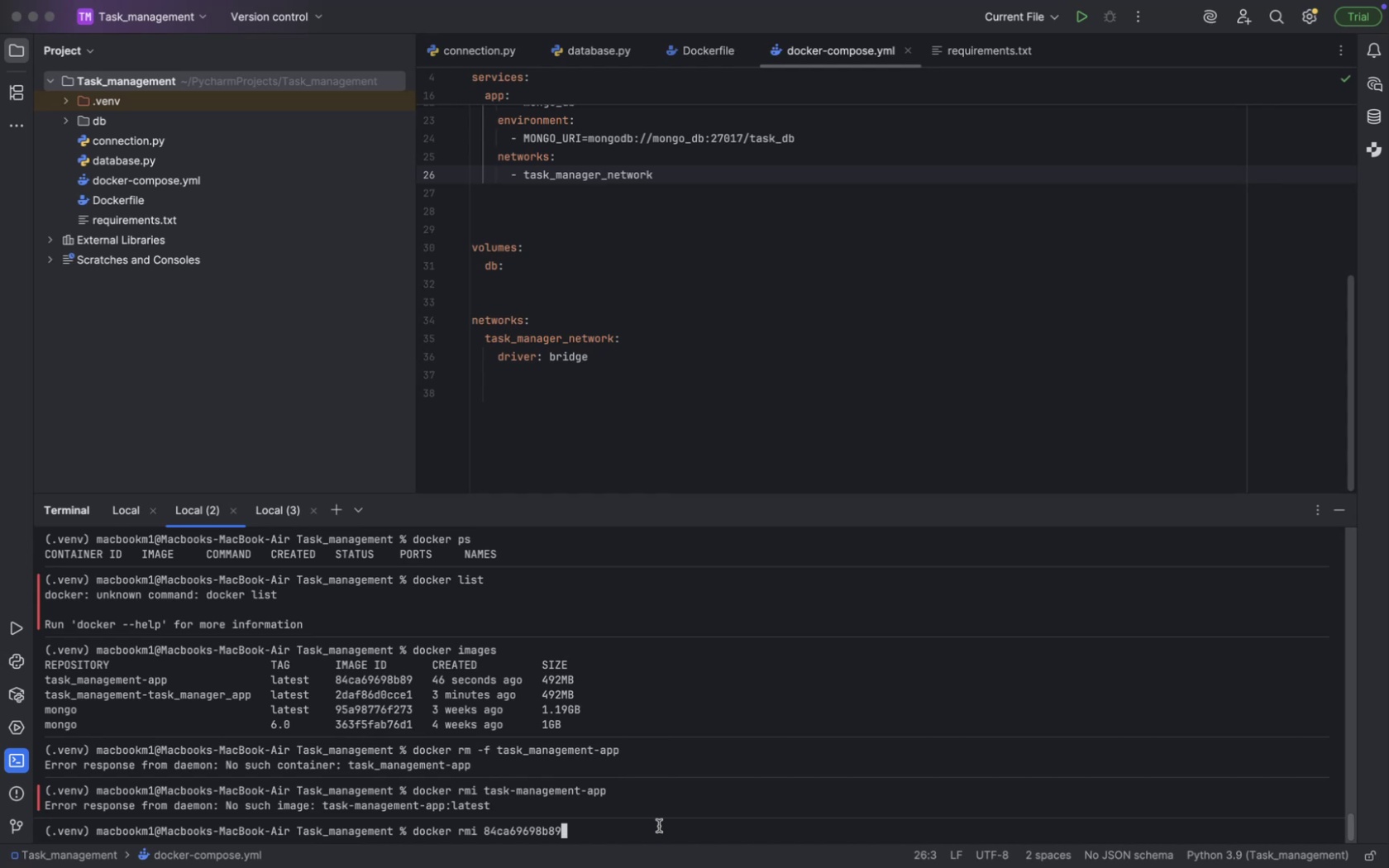 
key(Enter)
 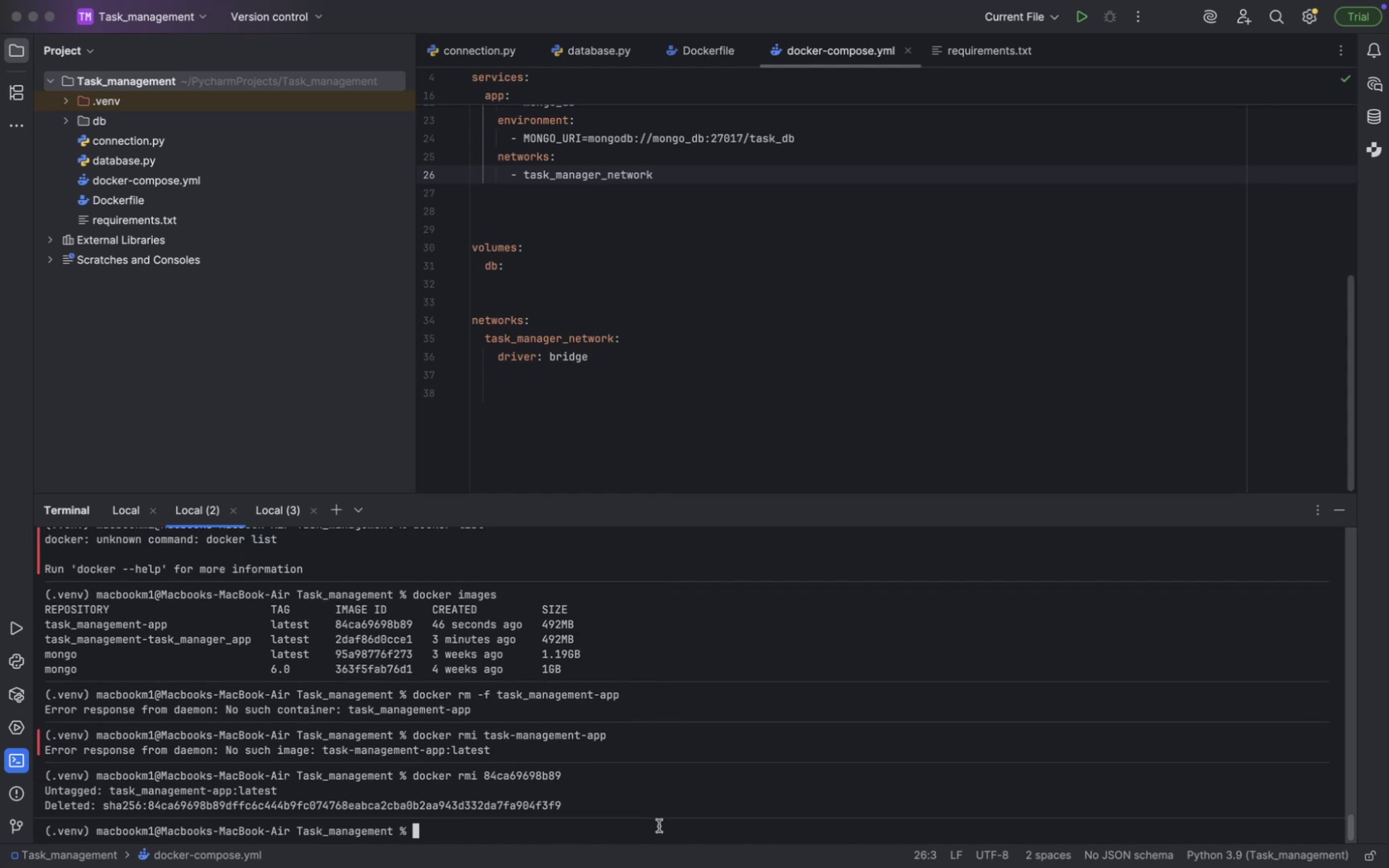 
type(docker rm)
 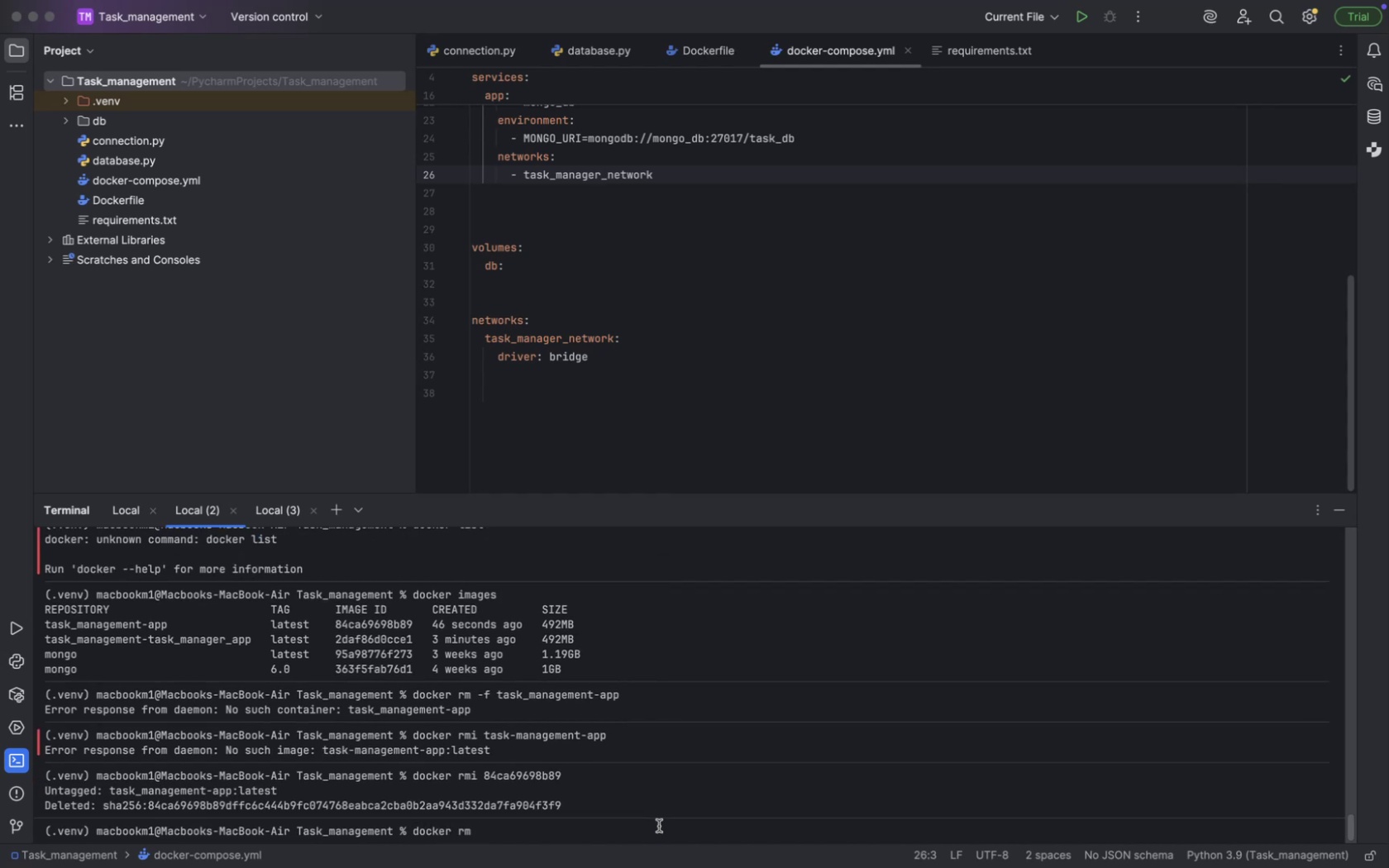 
type(i task)
key(Backspace)
key(Backspace)
key(Backspace)
key(Backspace)
type(2daf86d0cce1)
 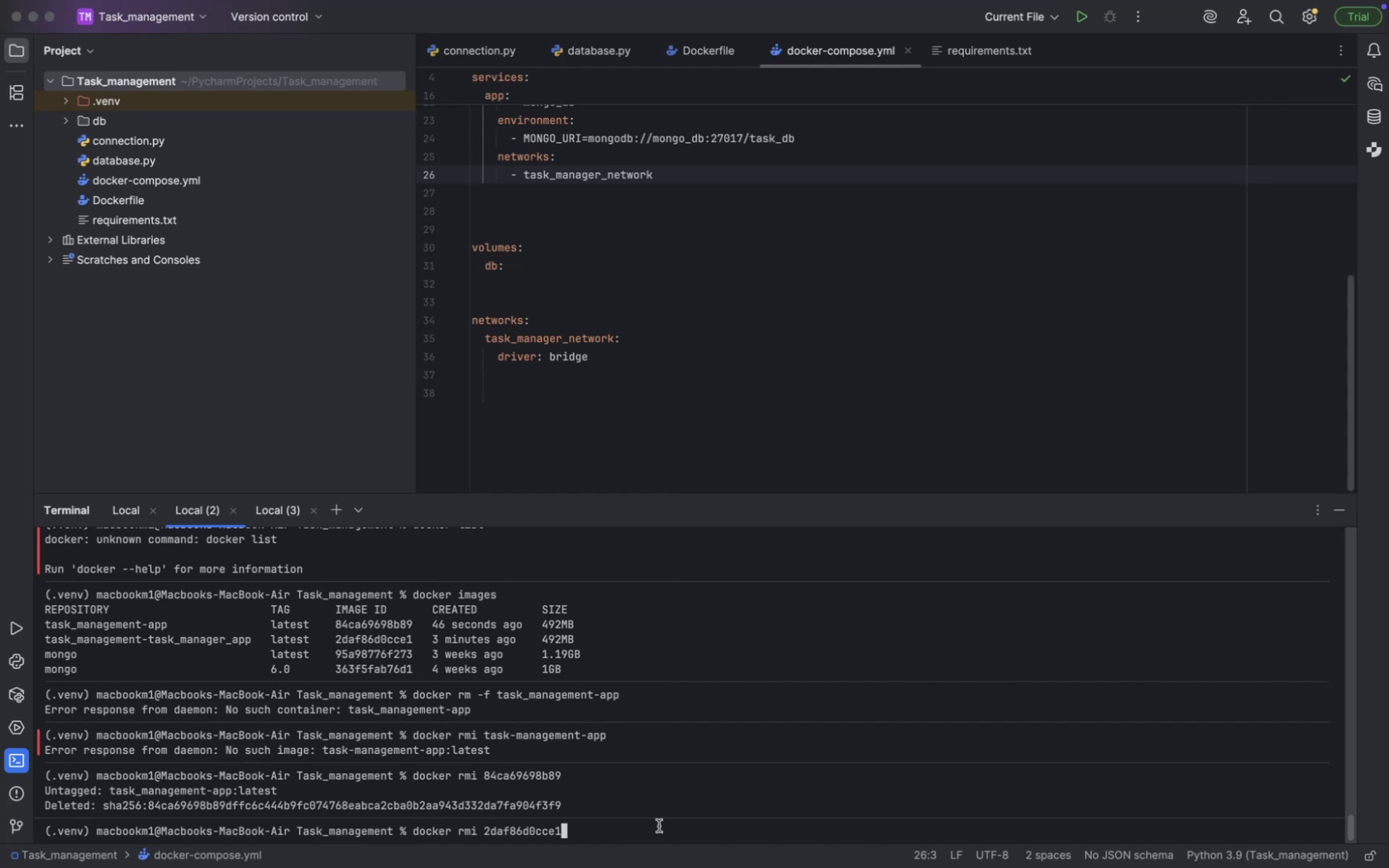 
 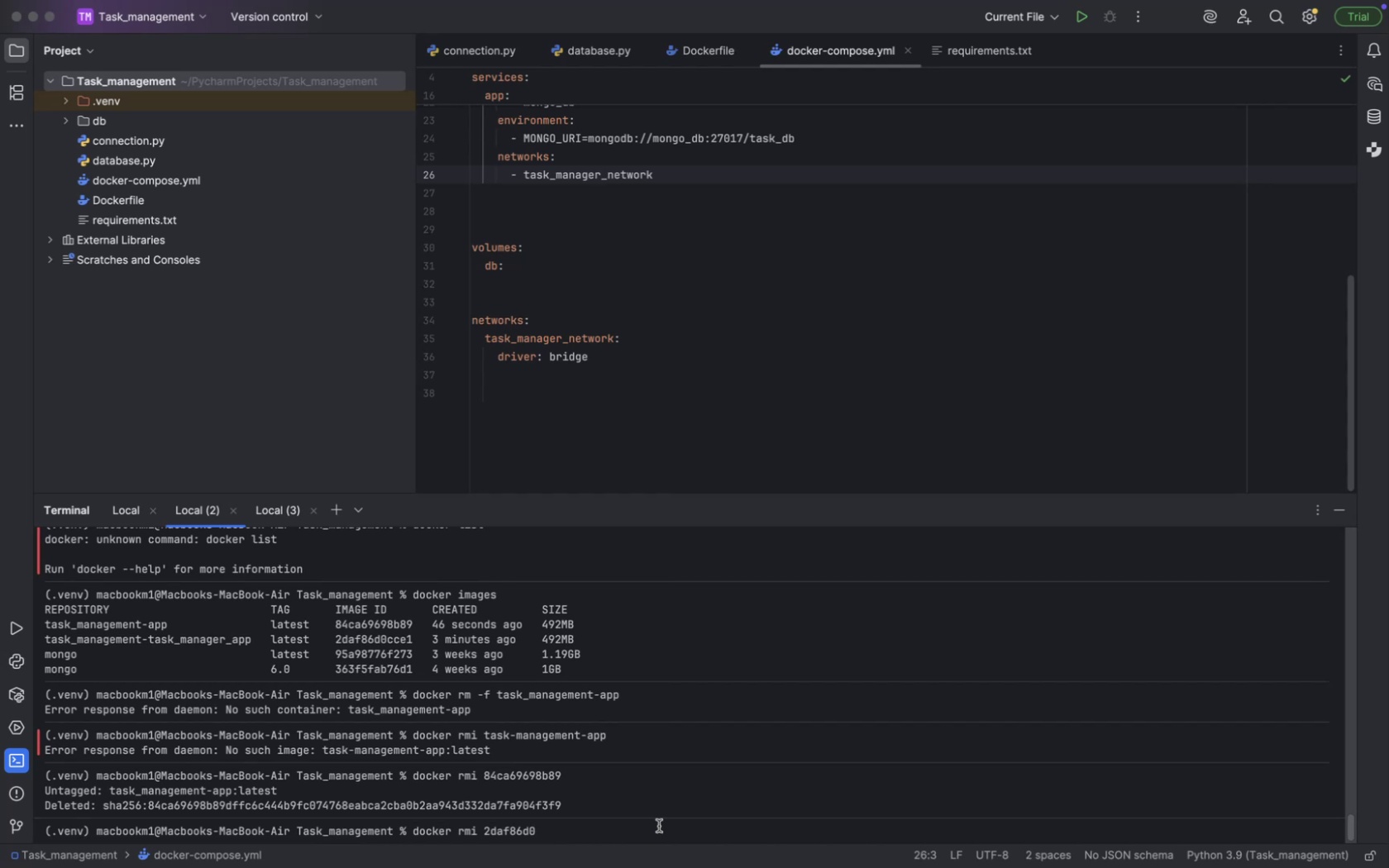 
key(Enter)
 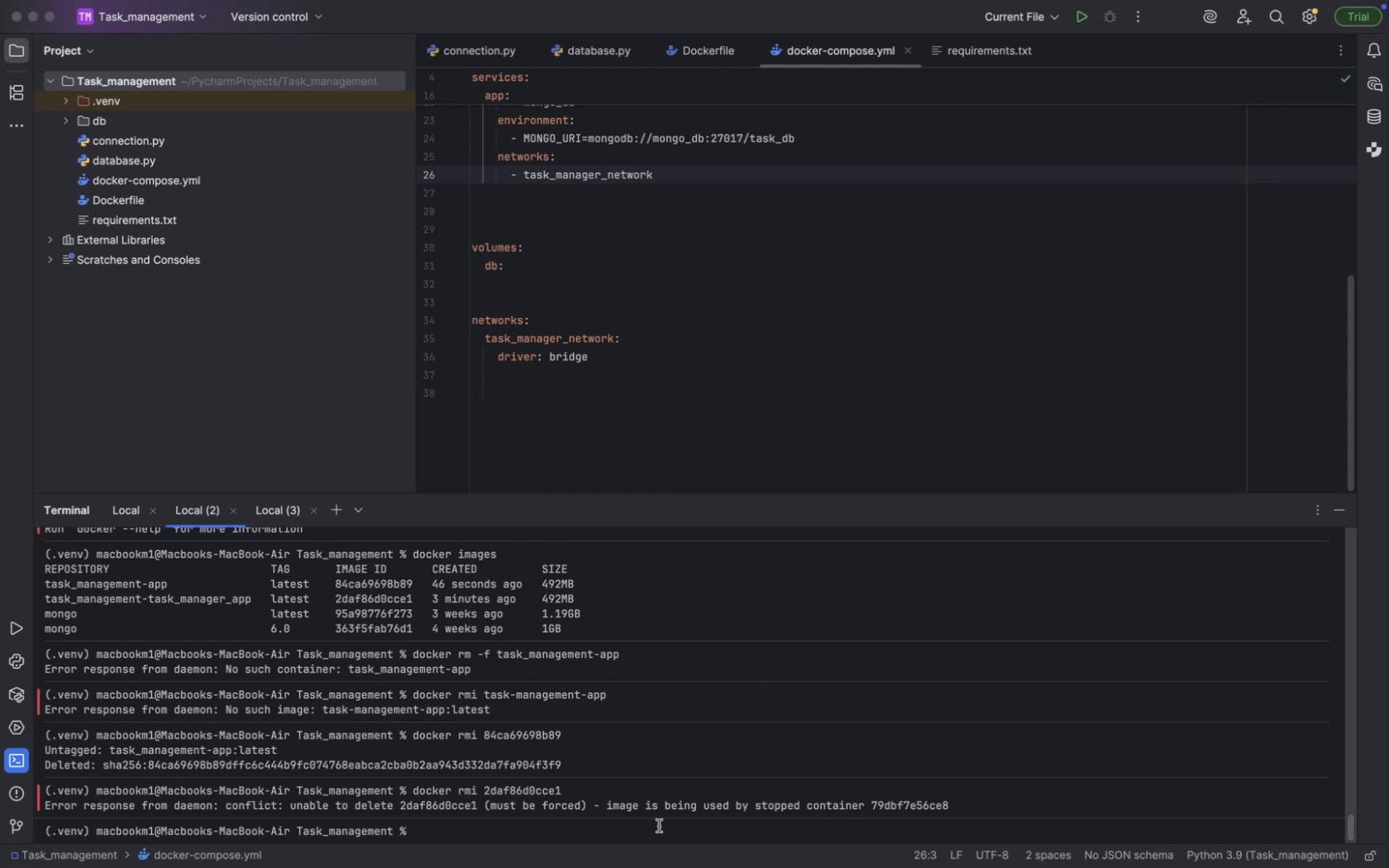 
wait(14.17)
 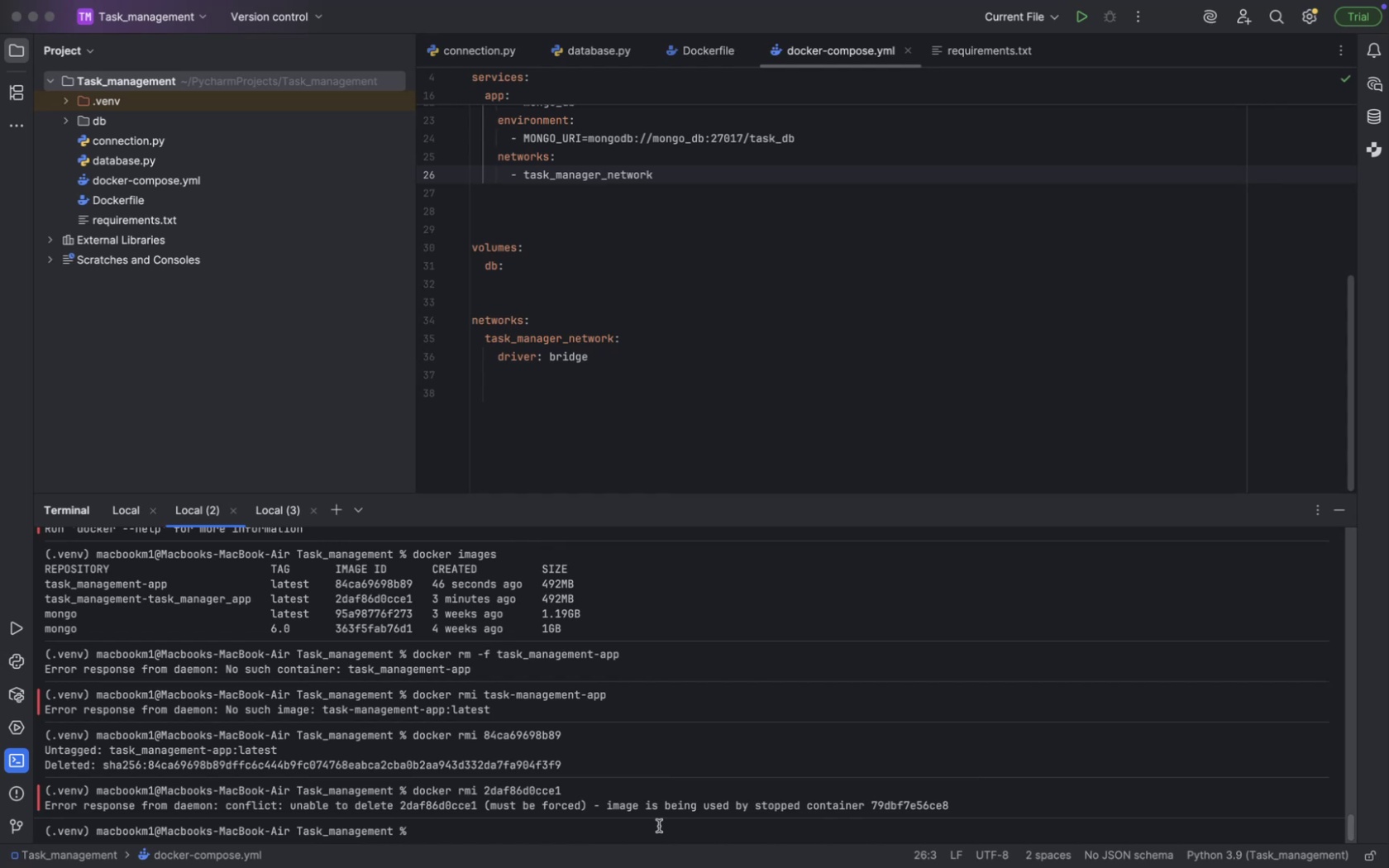 
scroll: coordinate [658, 826], scroll_direction: up, amount: 4.0
 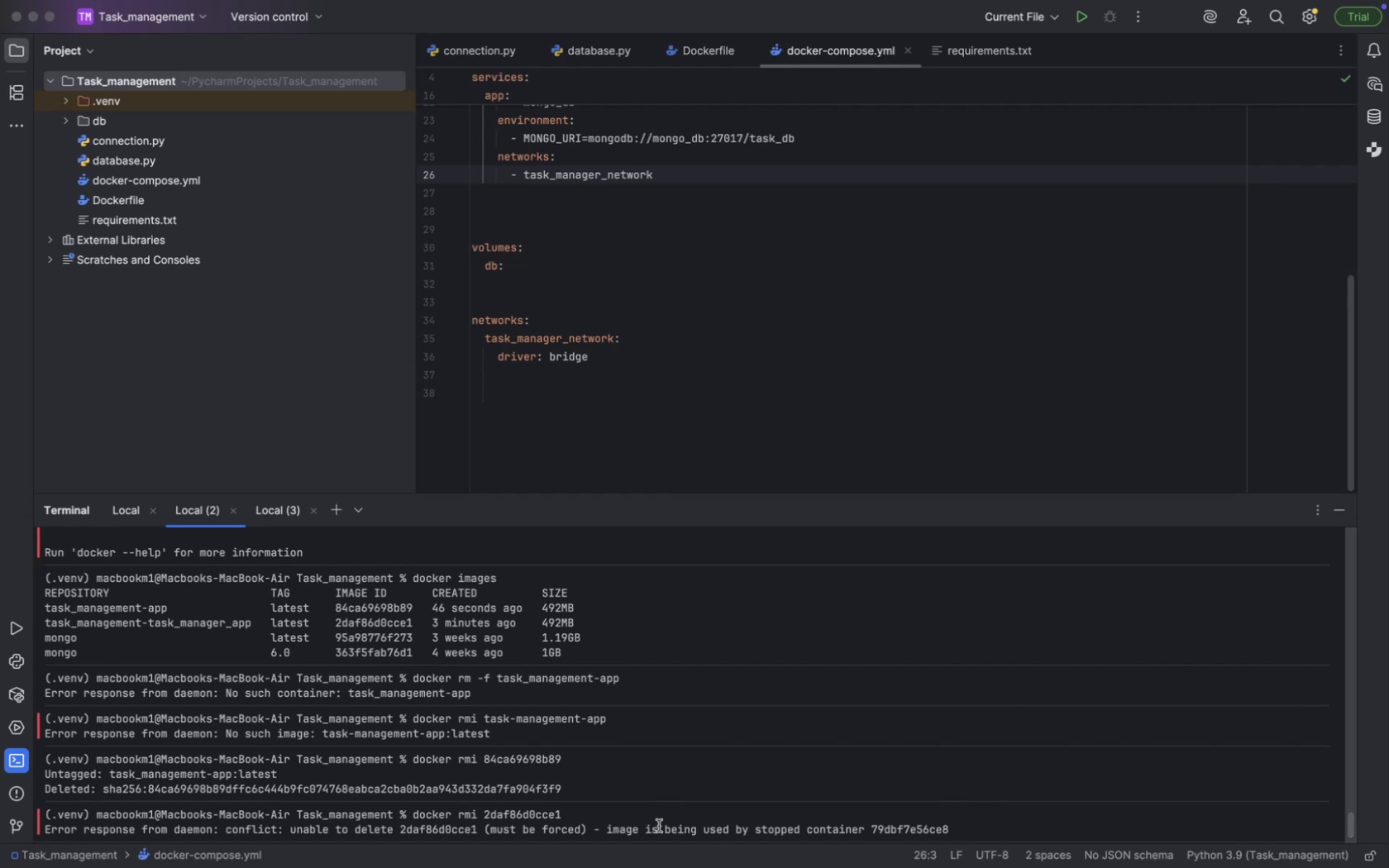 
wait(11.52)
 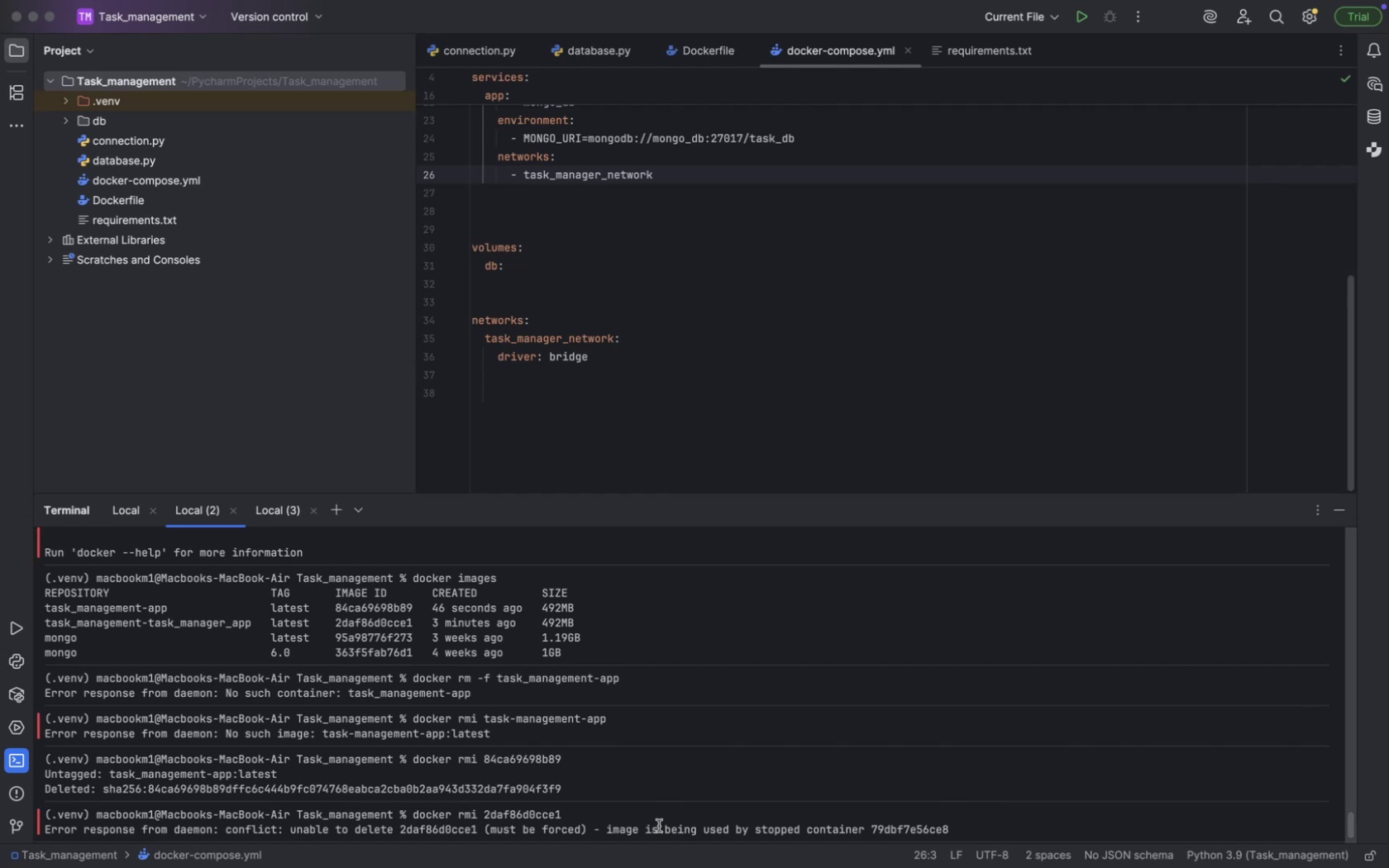 
scroll: coordinate [658, 826], scroll_direction: down, amount: 6.0
 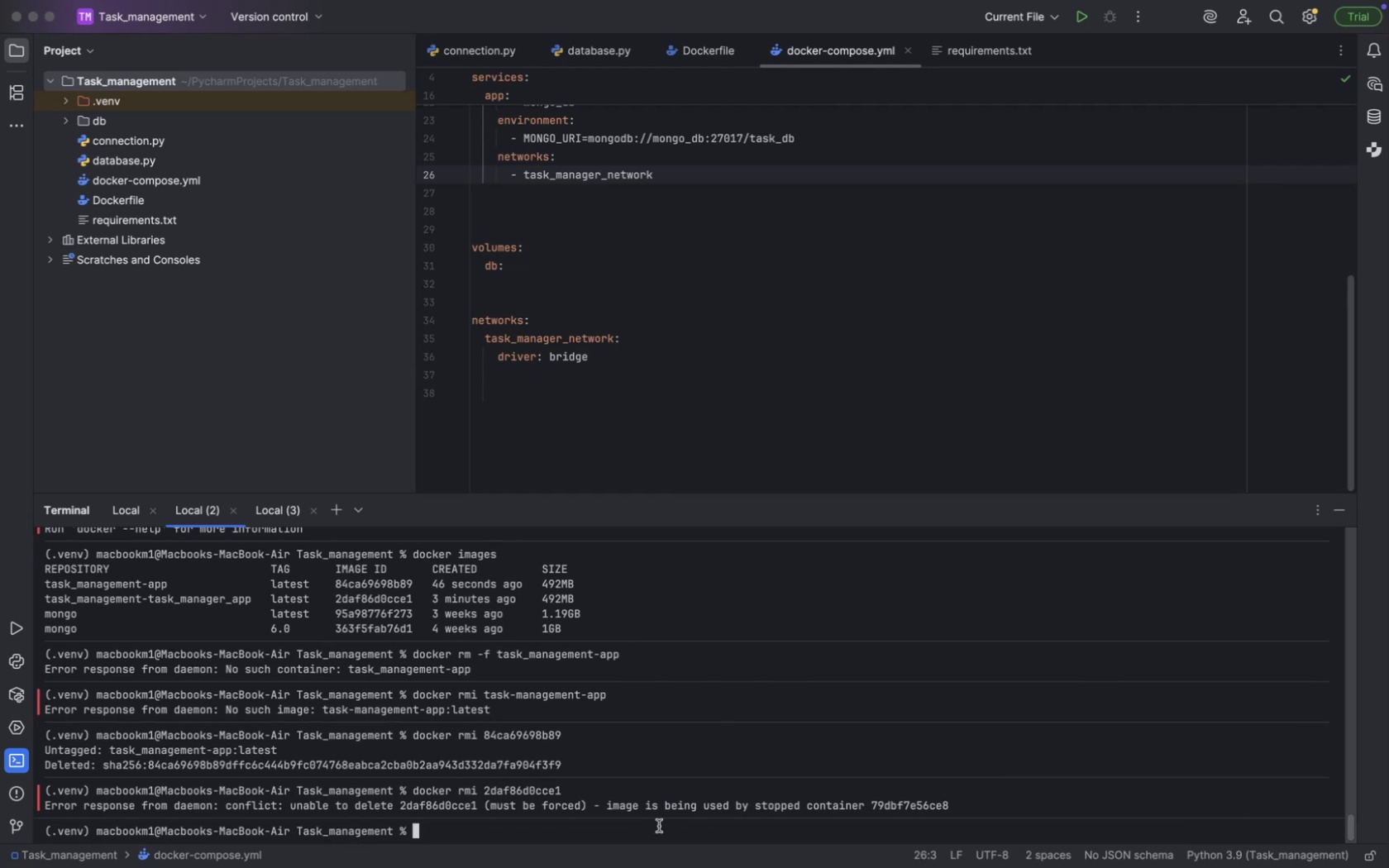 
type(docker )
key(Backspace)
type(-compse )
key(Backspace)
key(Backspace)
key(Backspace)
type(ose sto )
key(Backspace)
type(p task_a)
key(Backspace)
type(management-task_manager_app)
 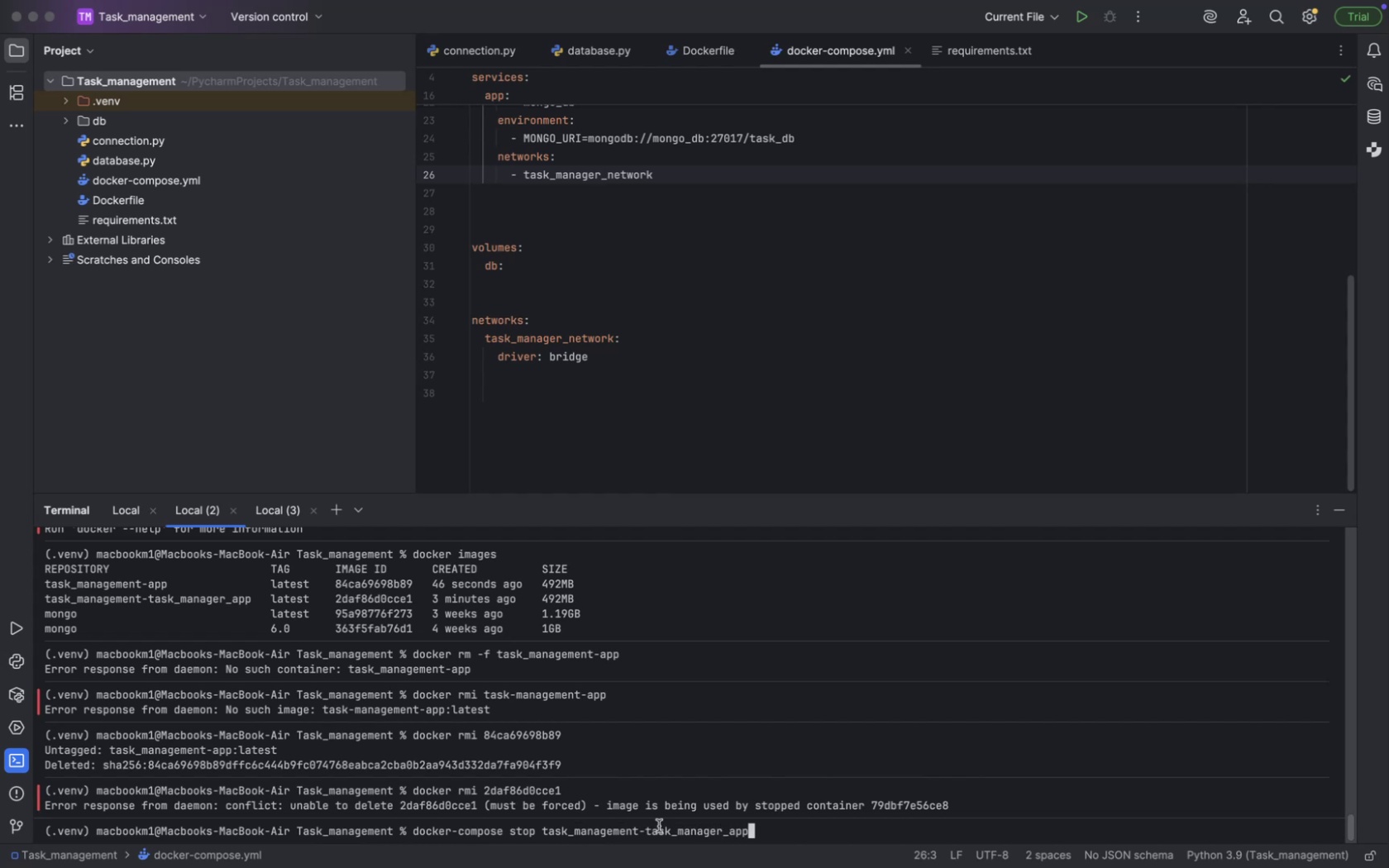 
key(Enter)
 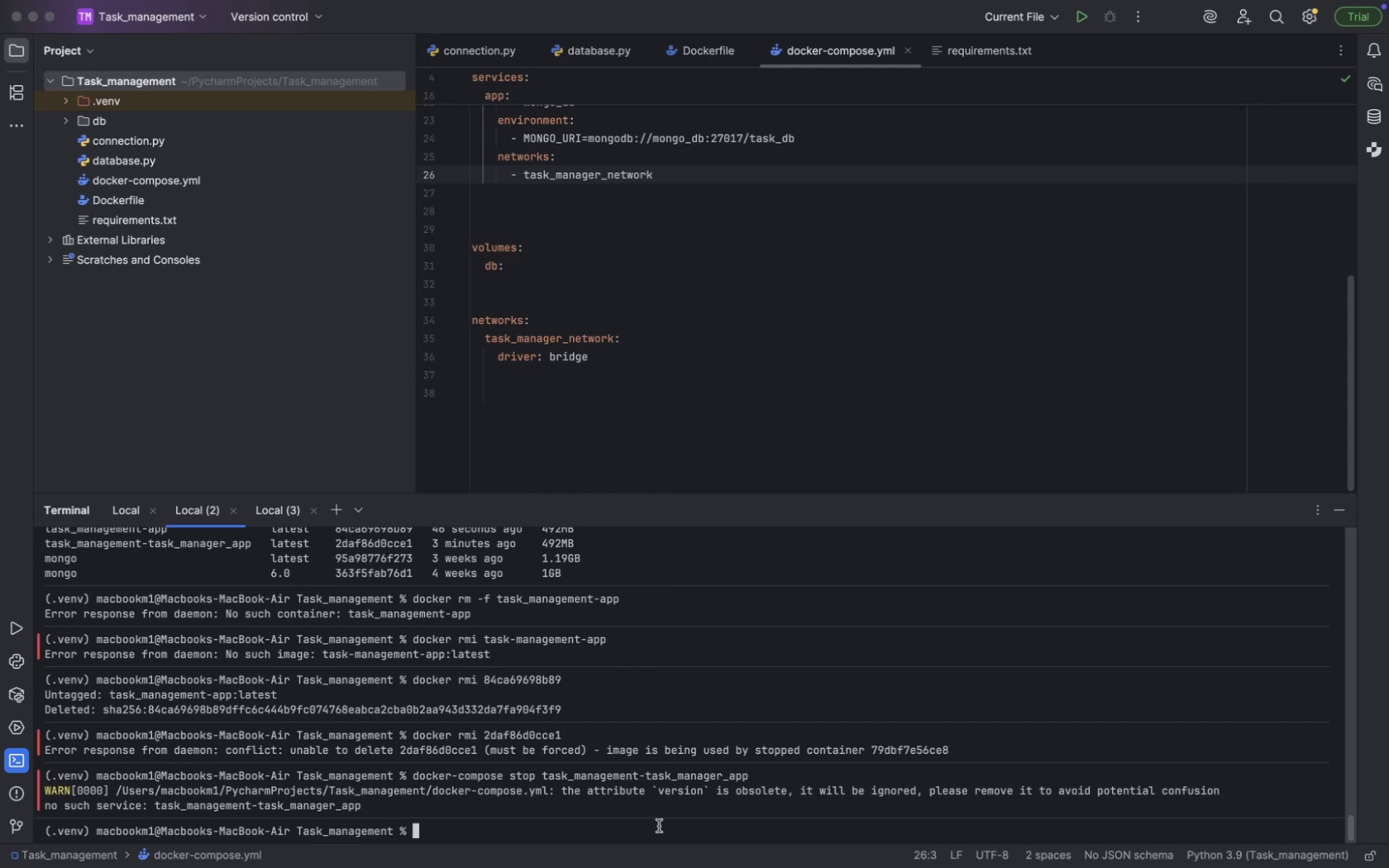 
wait(11.45)
 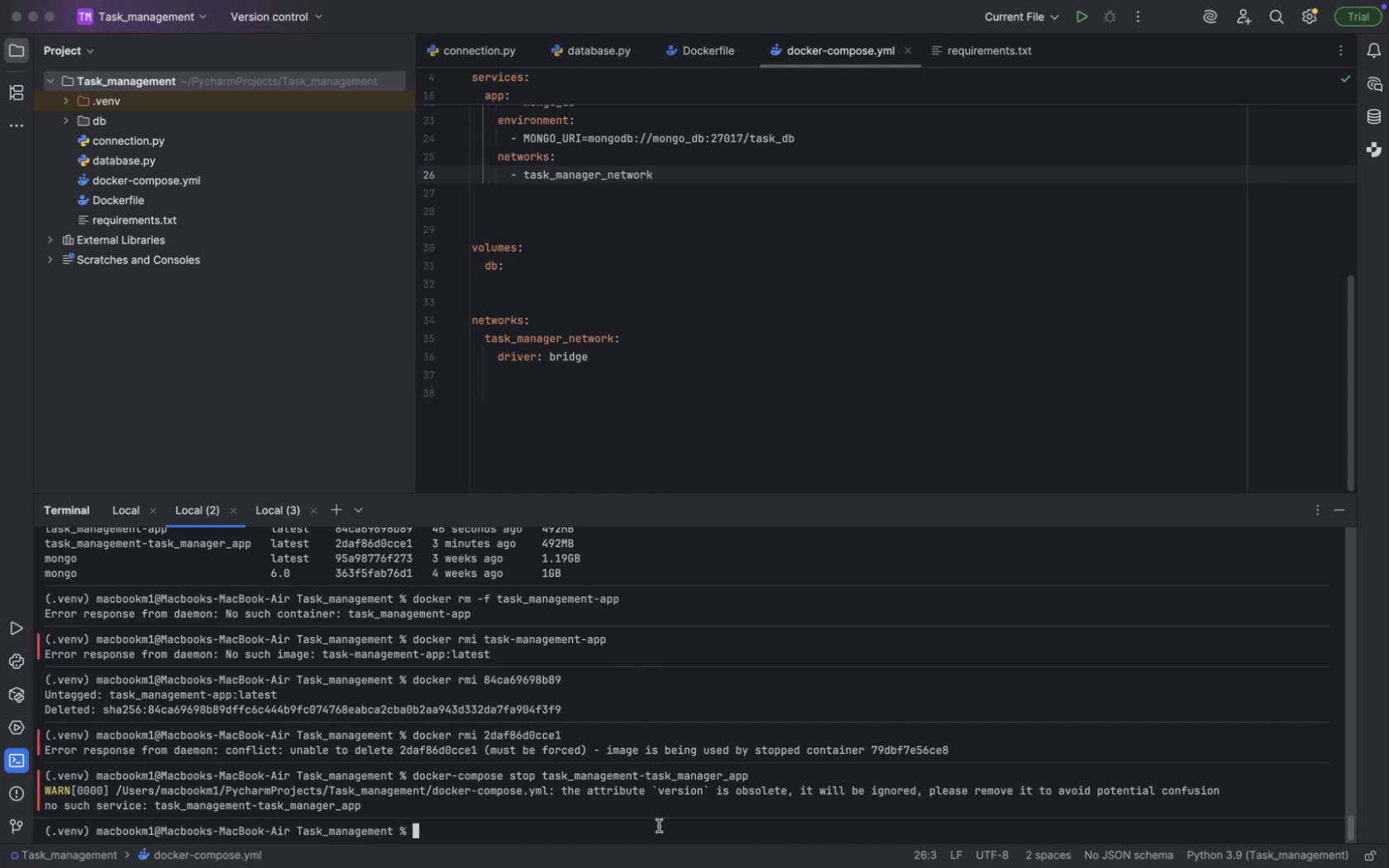 
type(docker )
key(Backspace)
type(-comps)
key(Backspace)
type(ose down)
 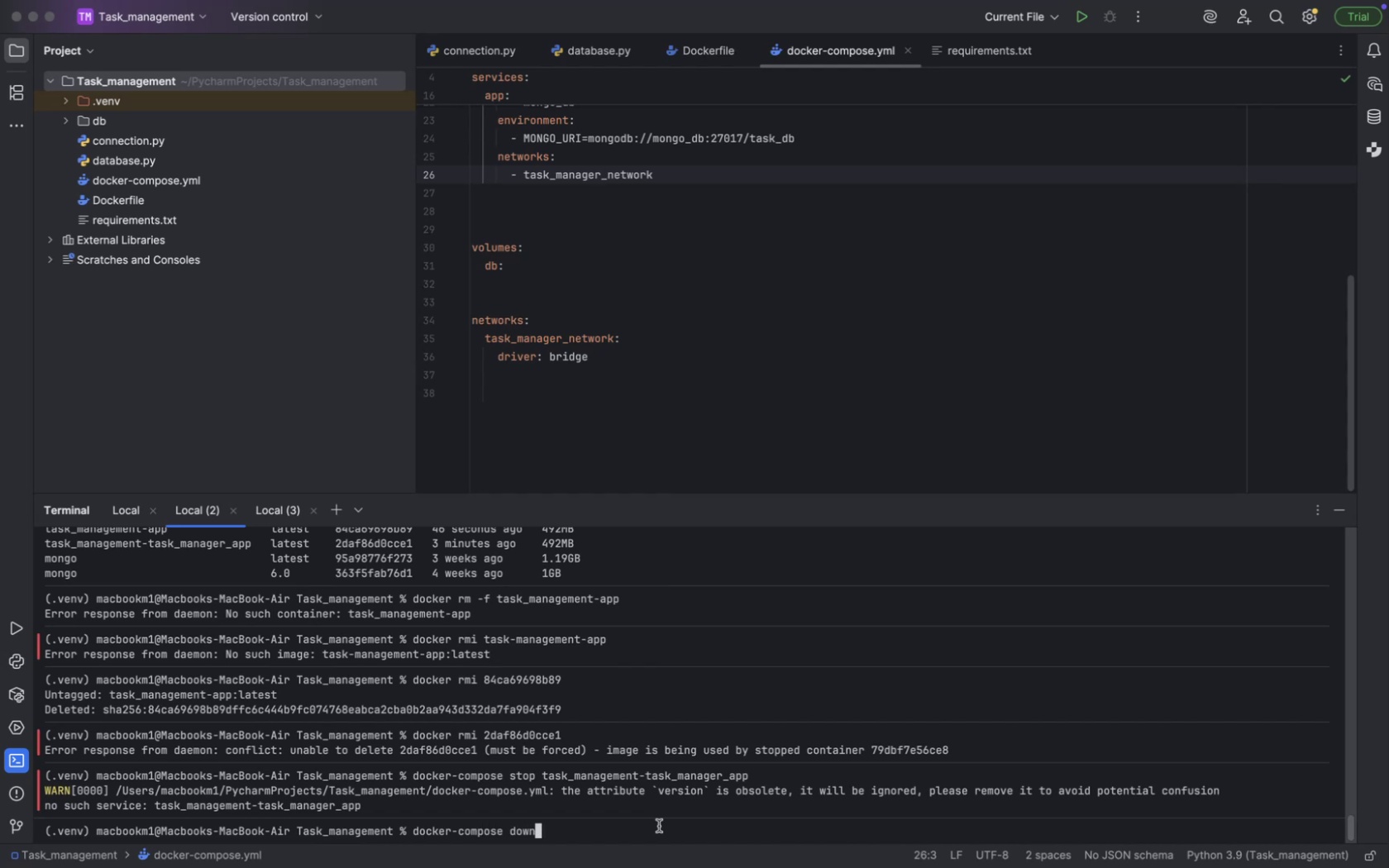 
key(Enter)
 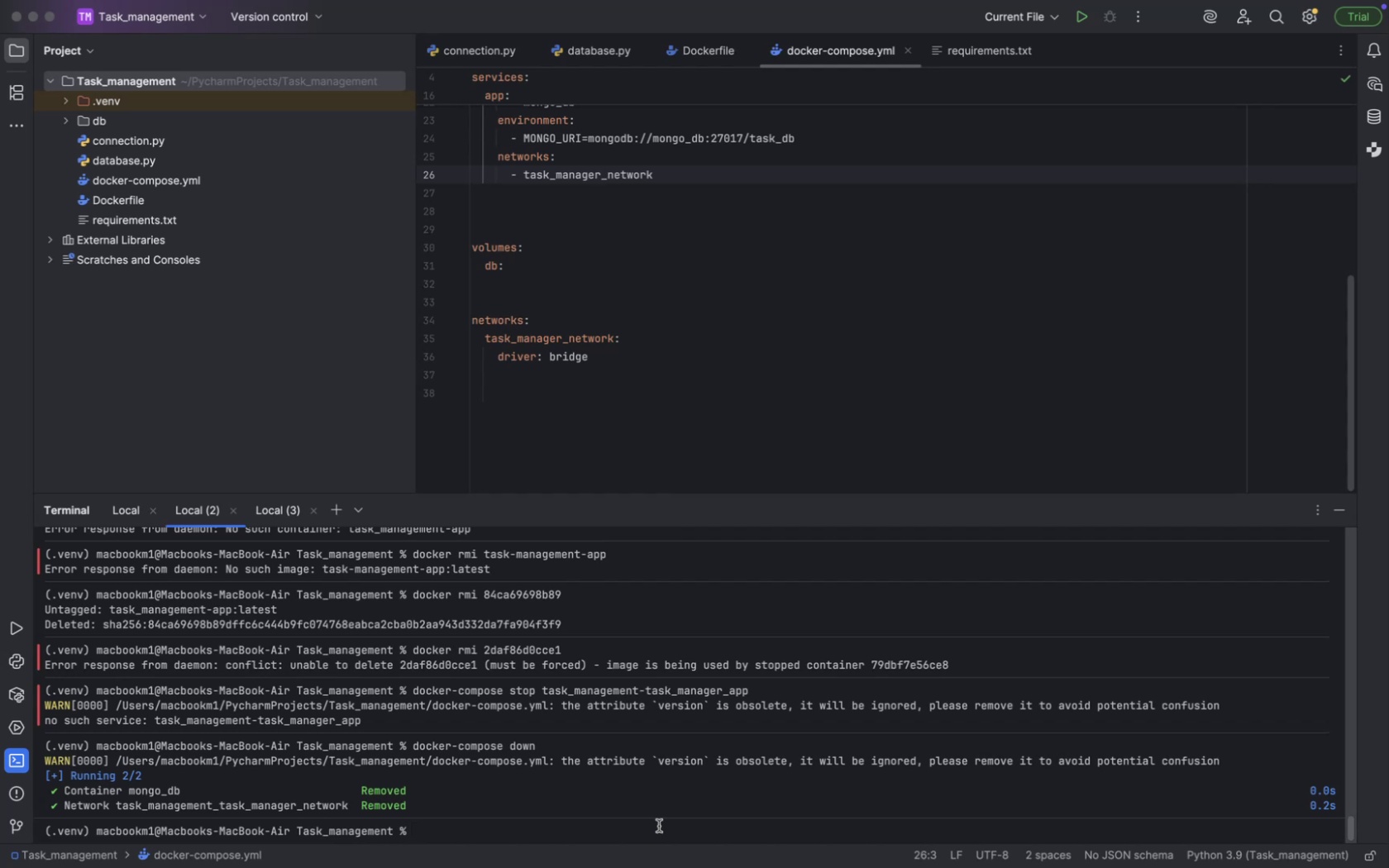 
wait(20.41)
 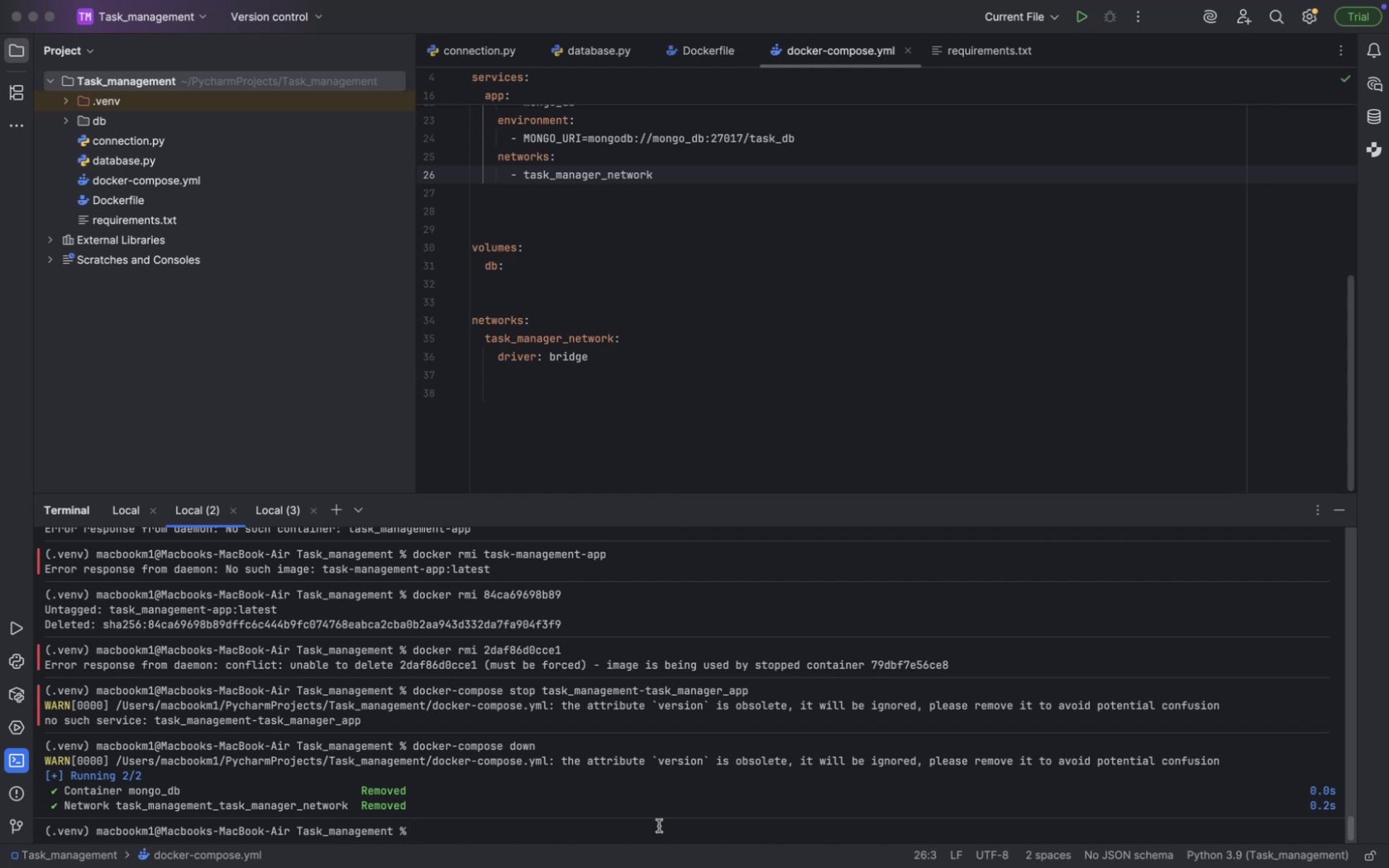 
scroll: coordinate [552, 712], scroll_direction: up, amount: 10.0
 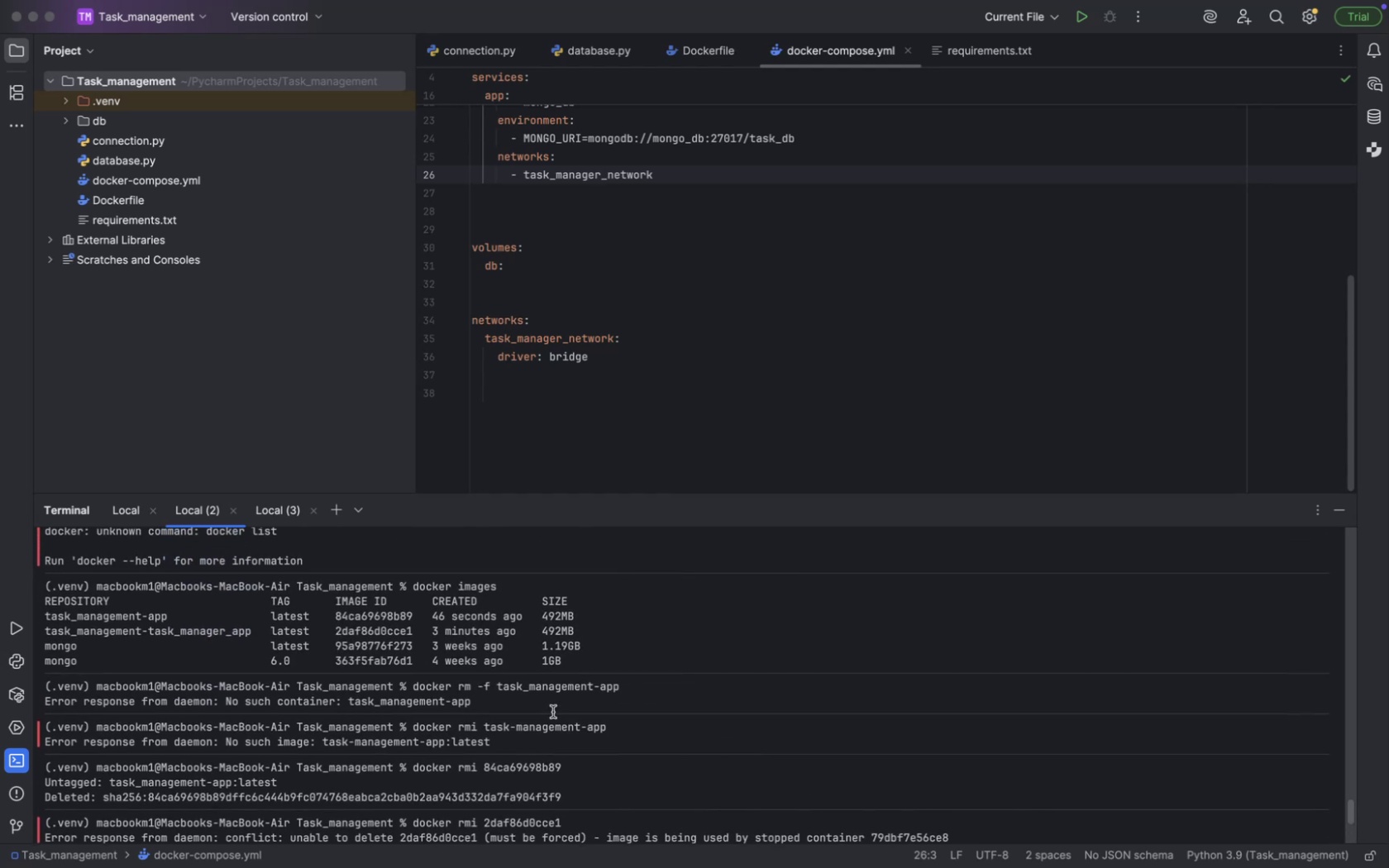 
scroll: coordinate [552, 712], scroll_direction: down, amount: 27.0
 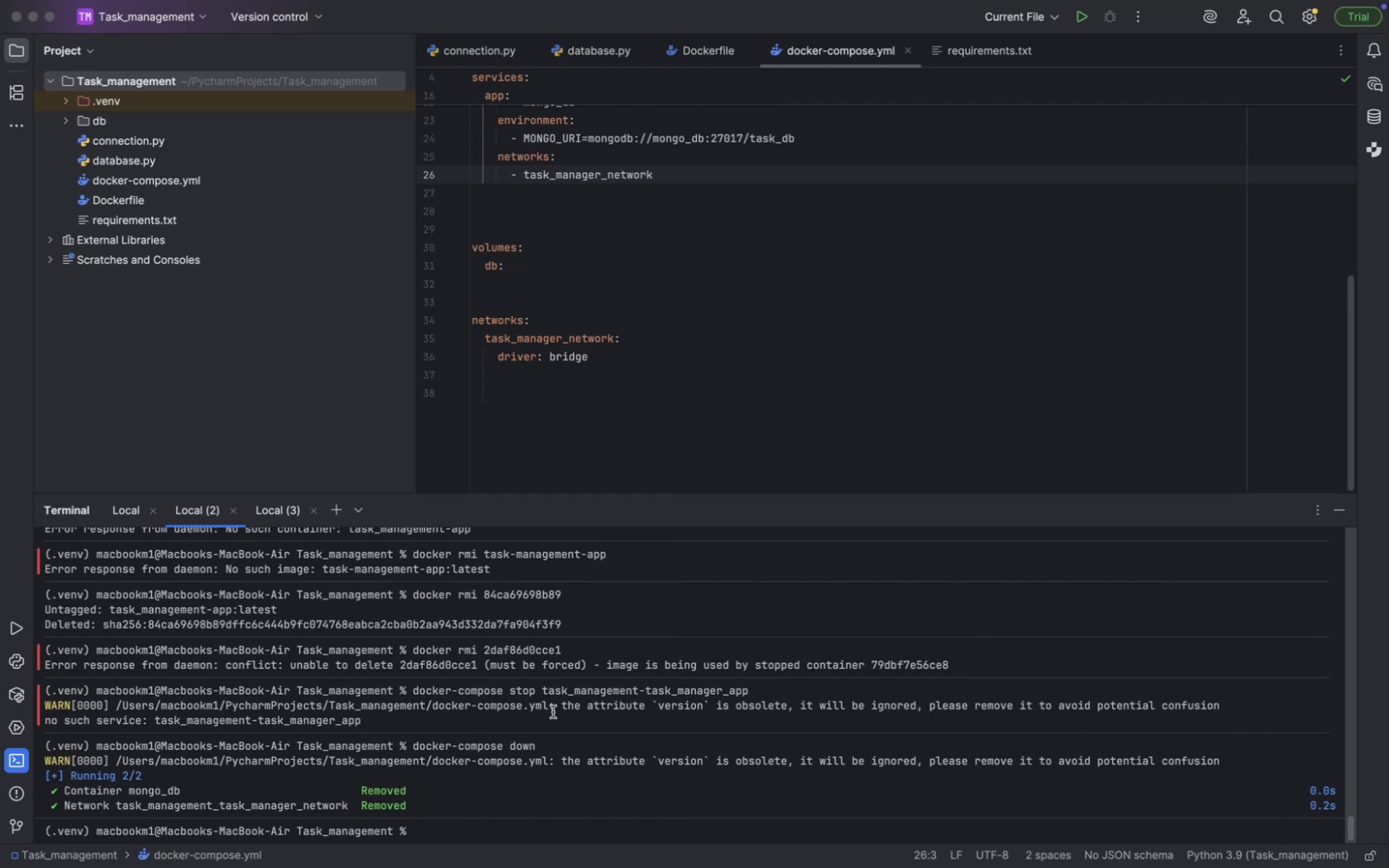 
wait(28.0)
 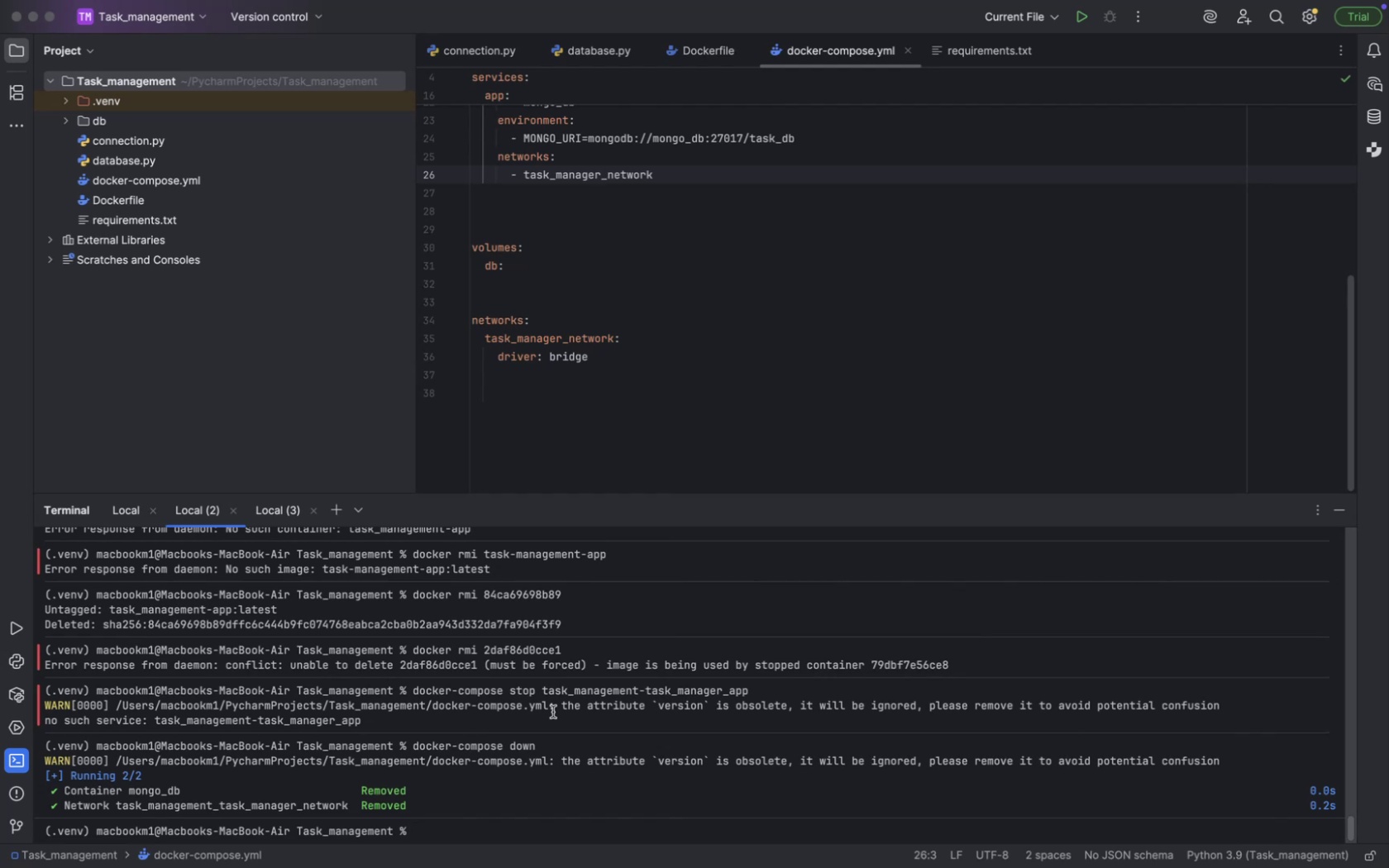 
type(docker os)
key(Backspace)
key(Backspace)
type(ps)
 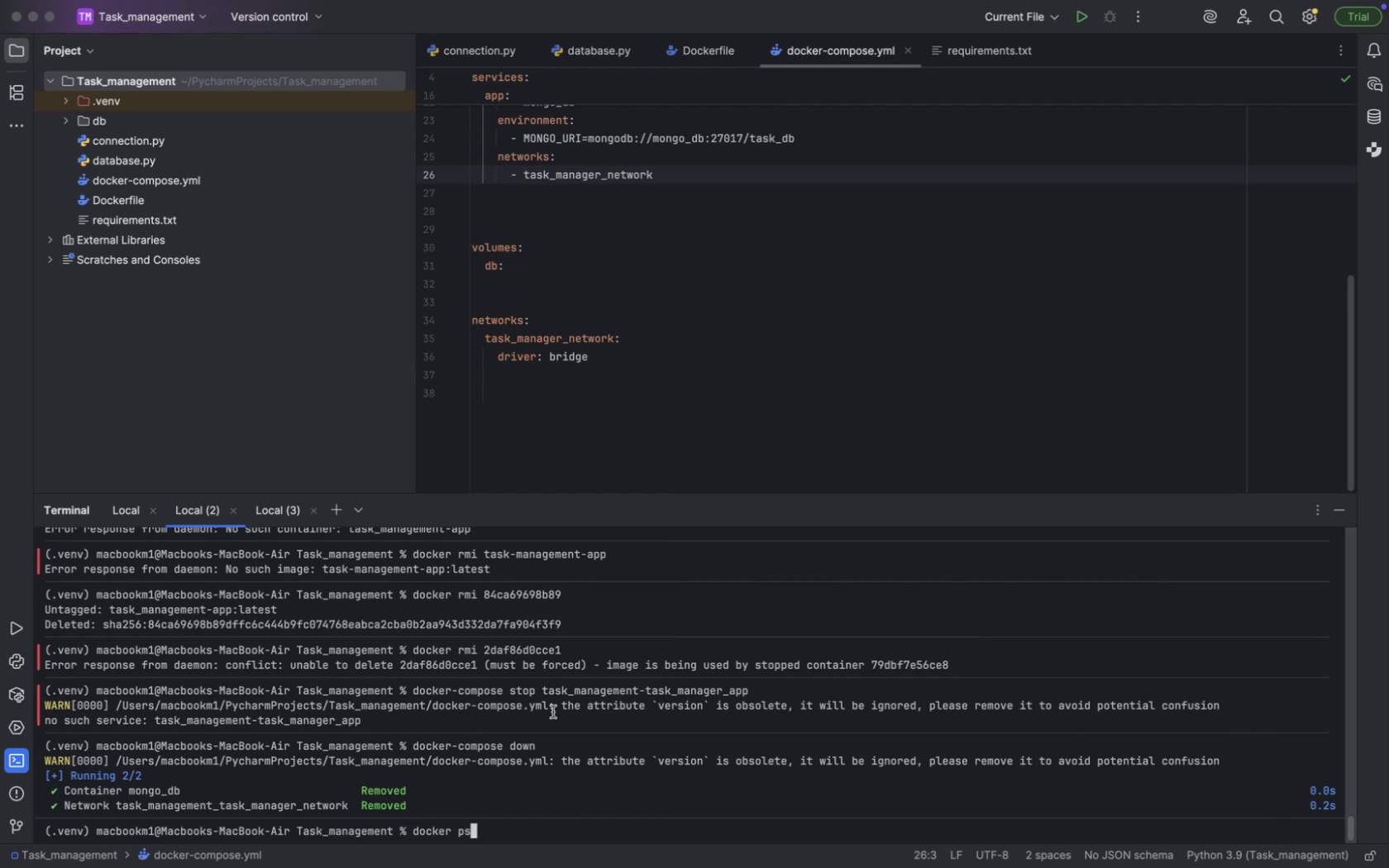 
key(Enter)
 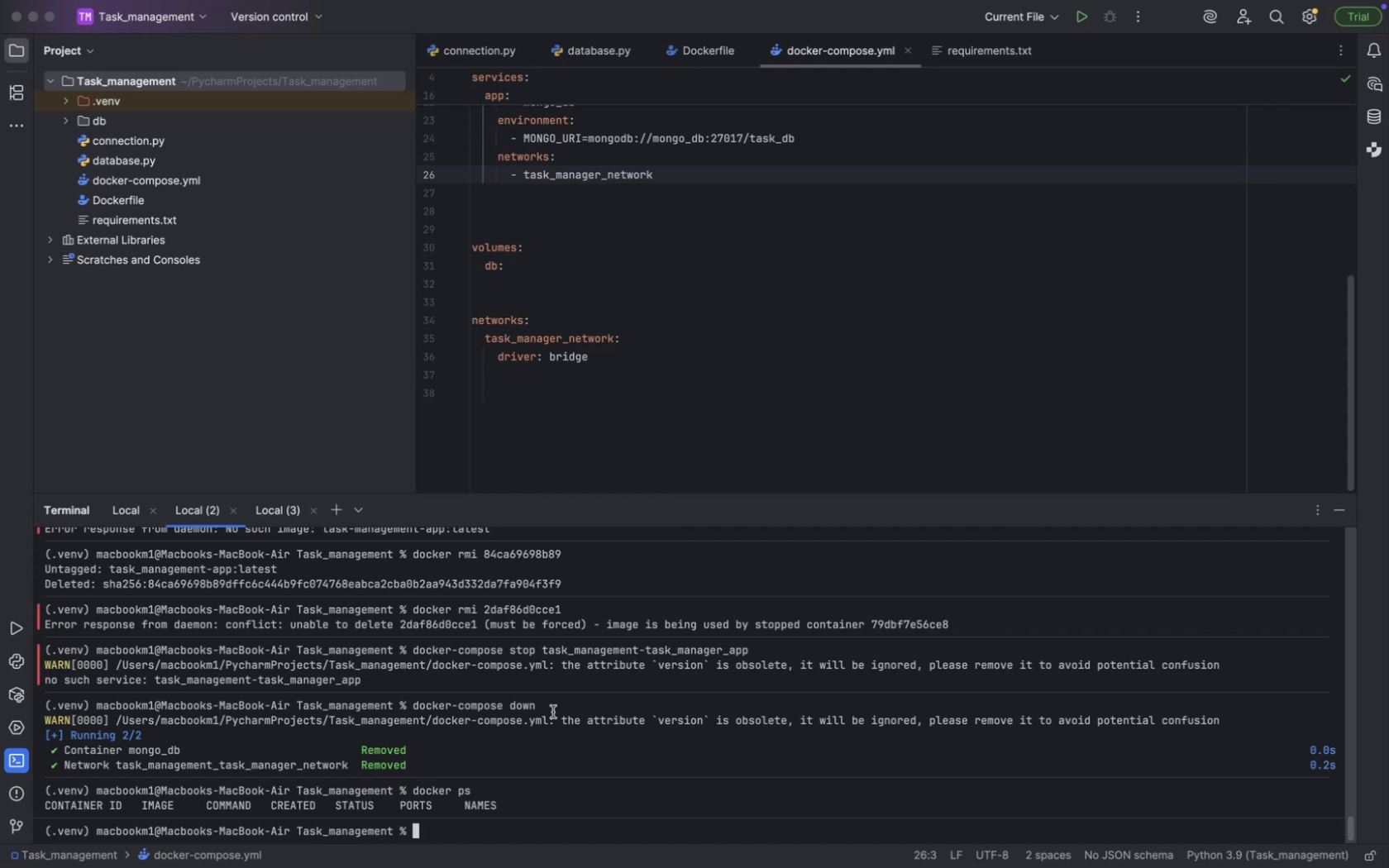 
wait(16.38)
 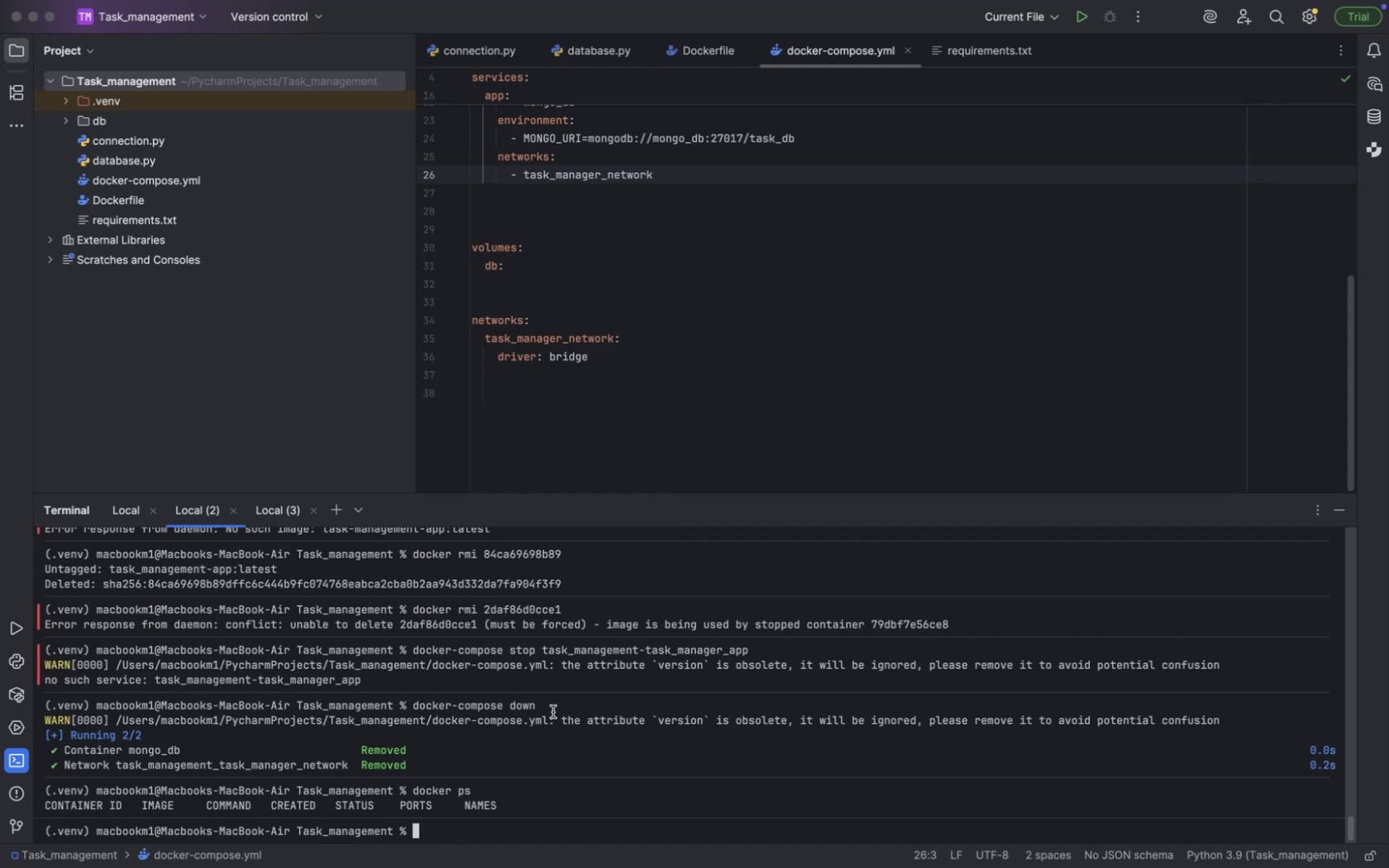 
left_click([112, 523])
 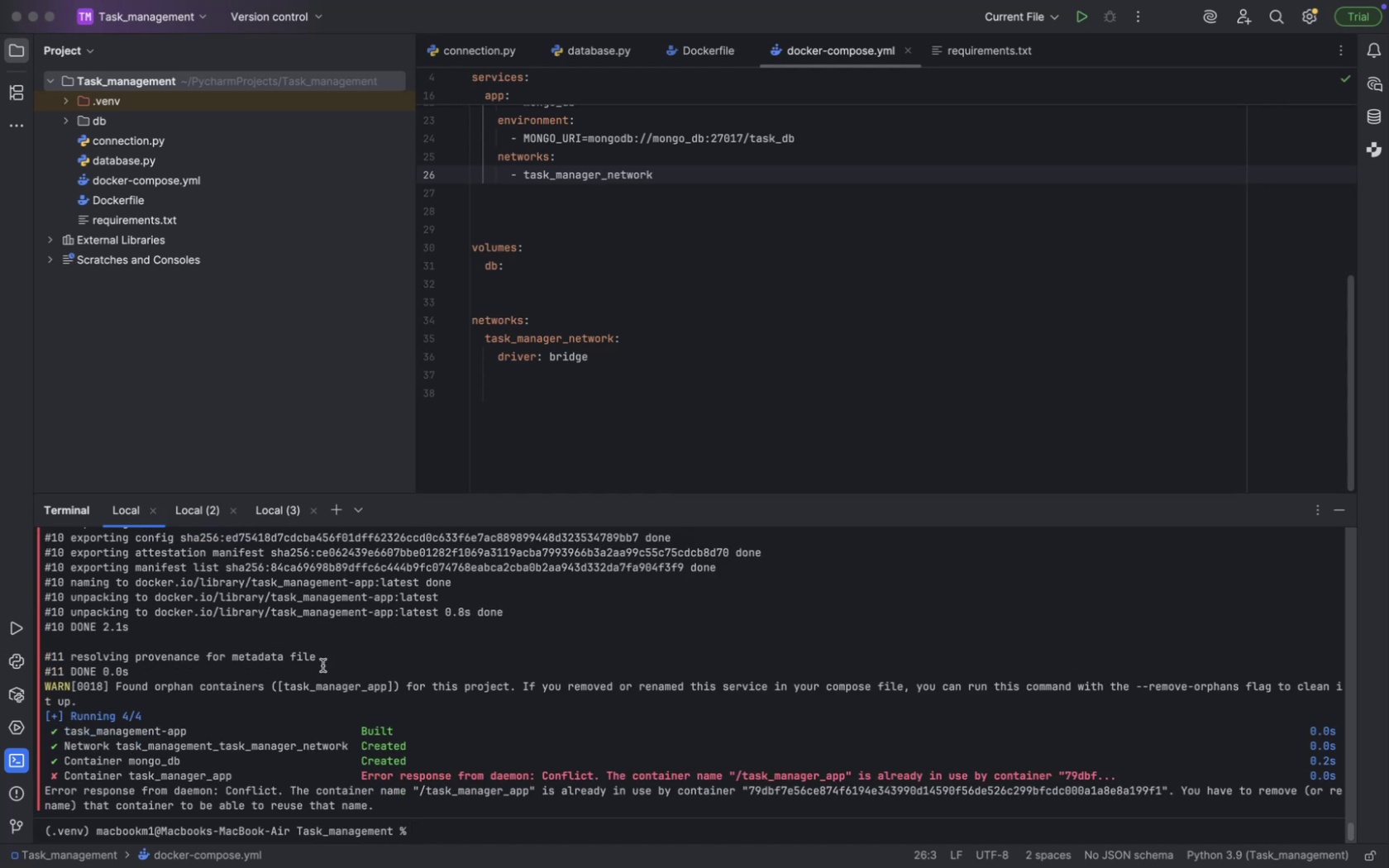 
key(ArrowUp)
 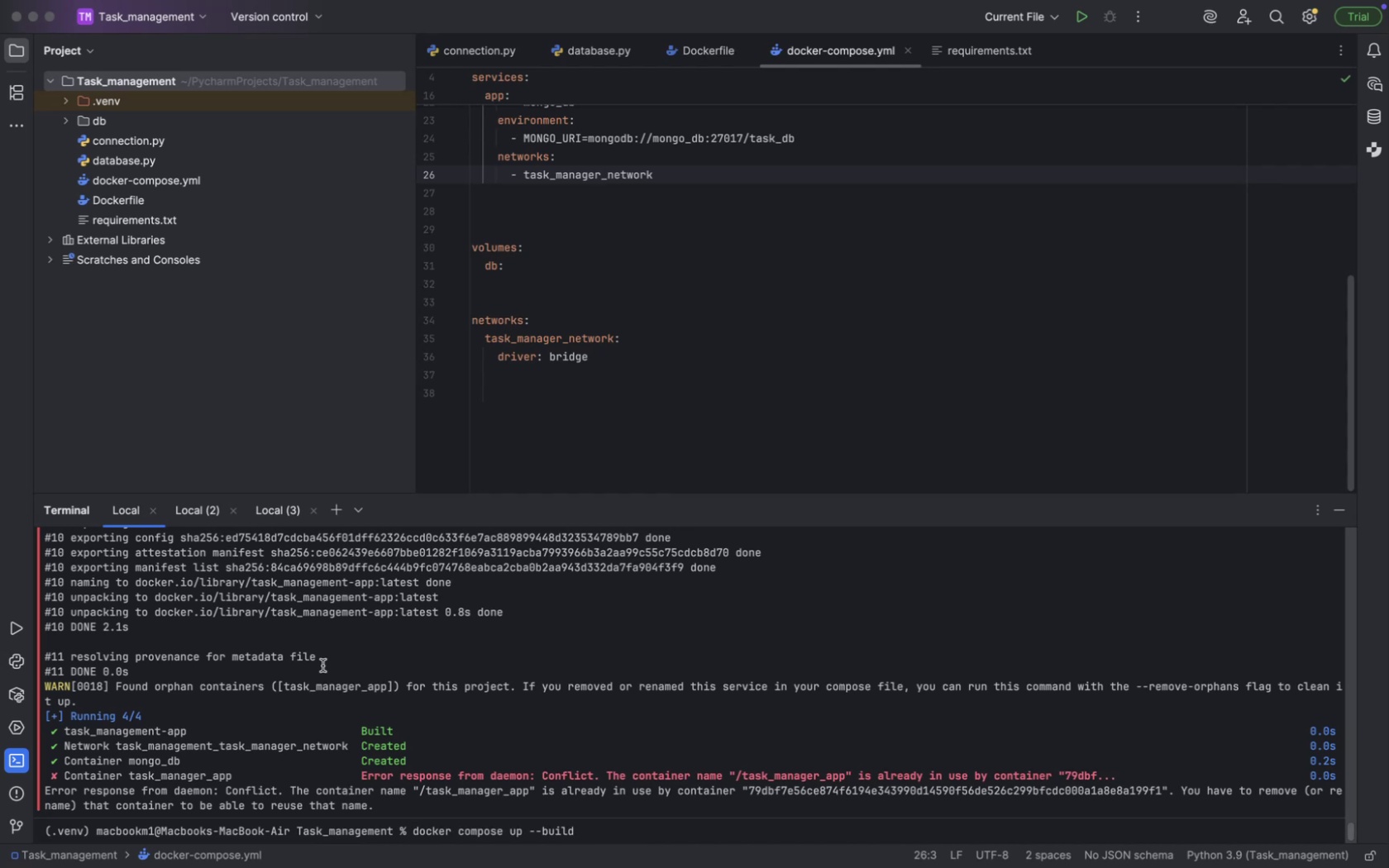 
key(Enter)
 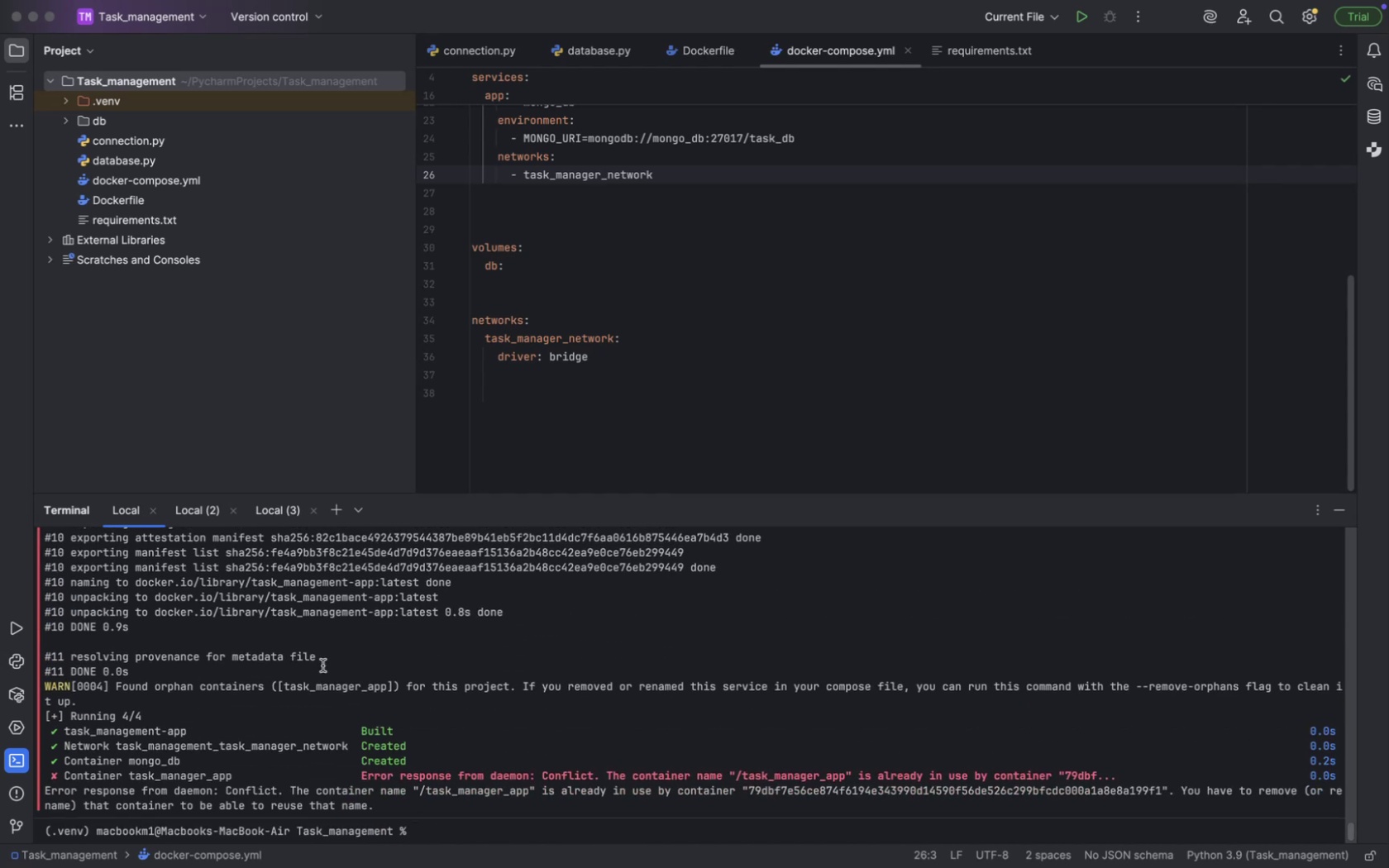 
wait(7.75)
 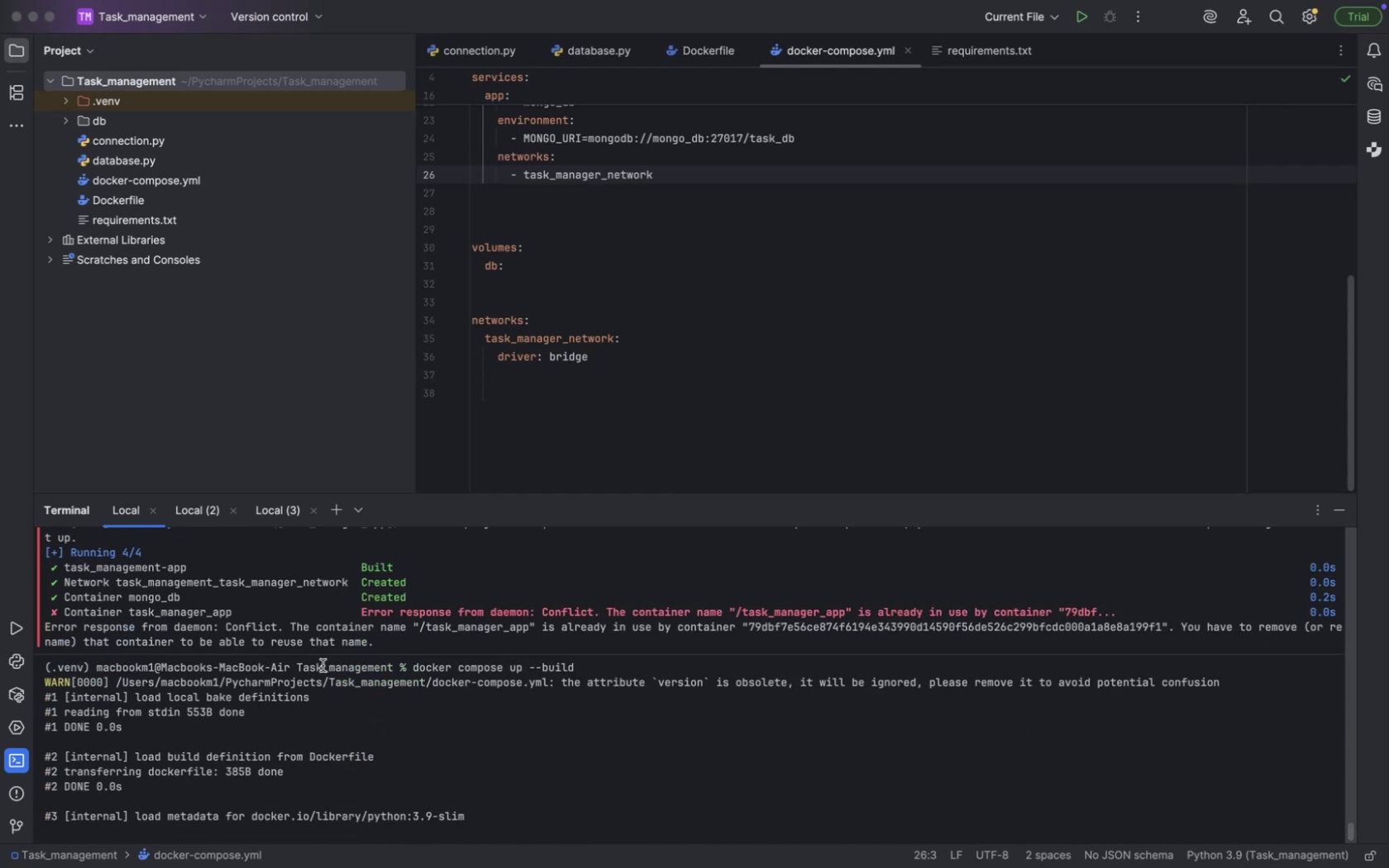 
left_click([322, 665])
 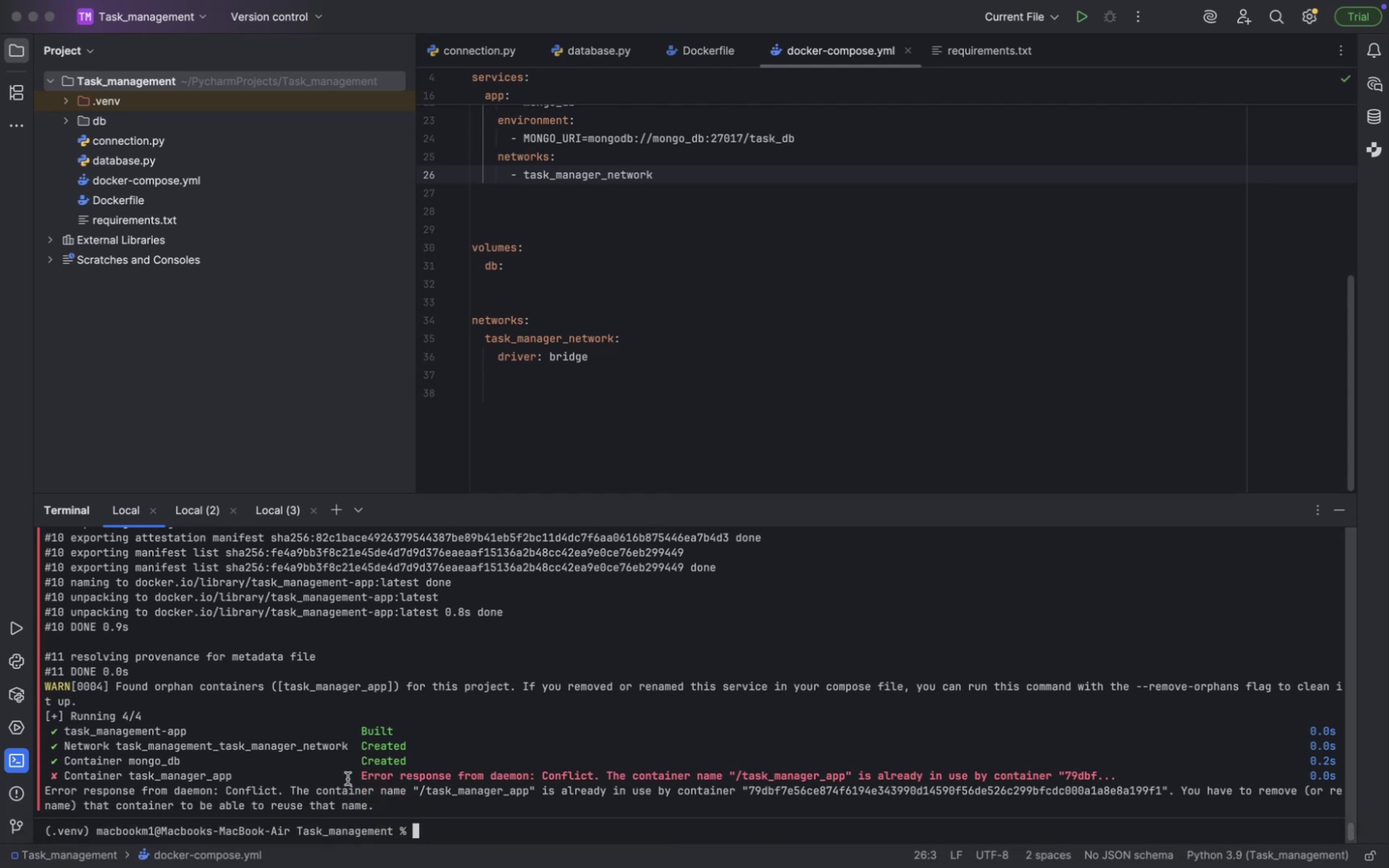 
wait(7.22)
 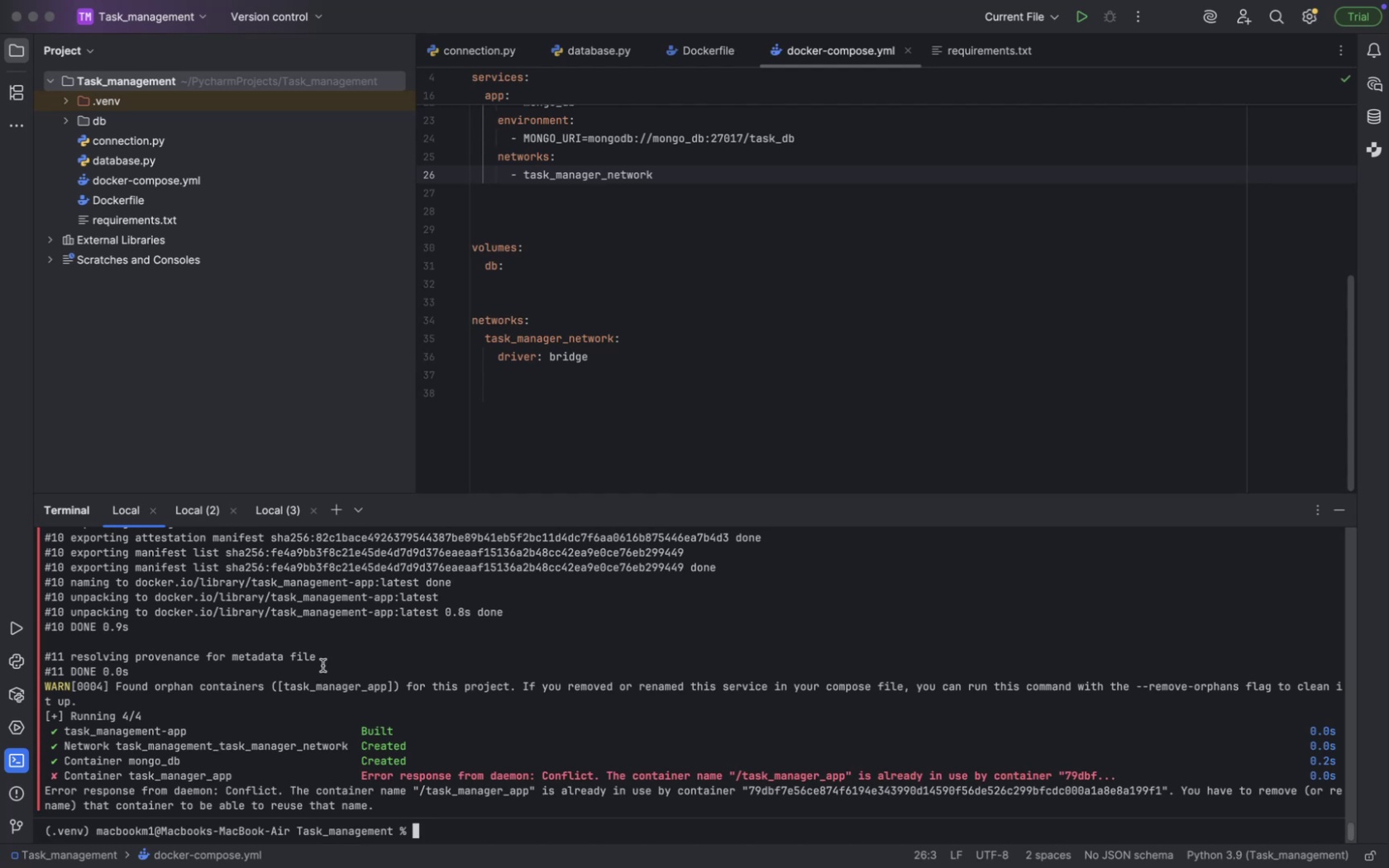 
left_click_drag(start_coordinate=[373, 817], to_coordinate=[284, 786])
 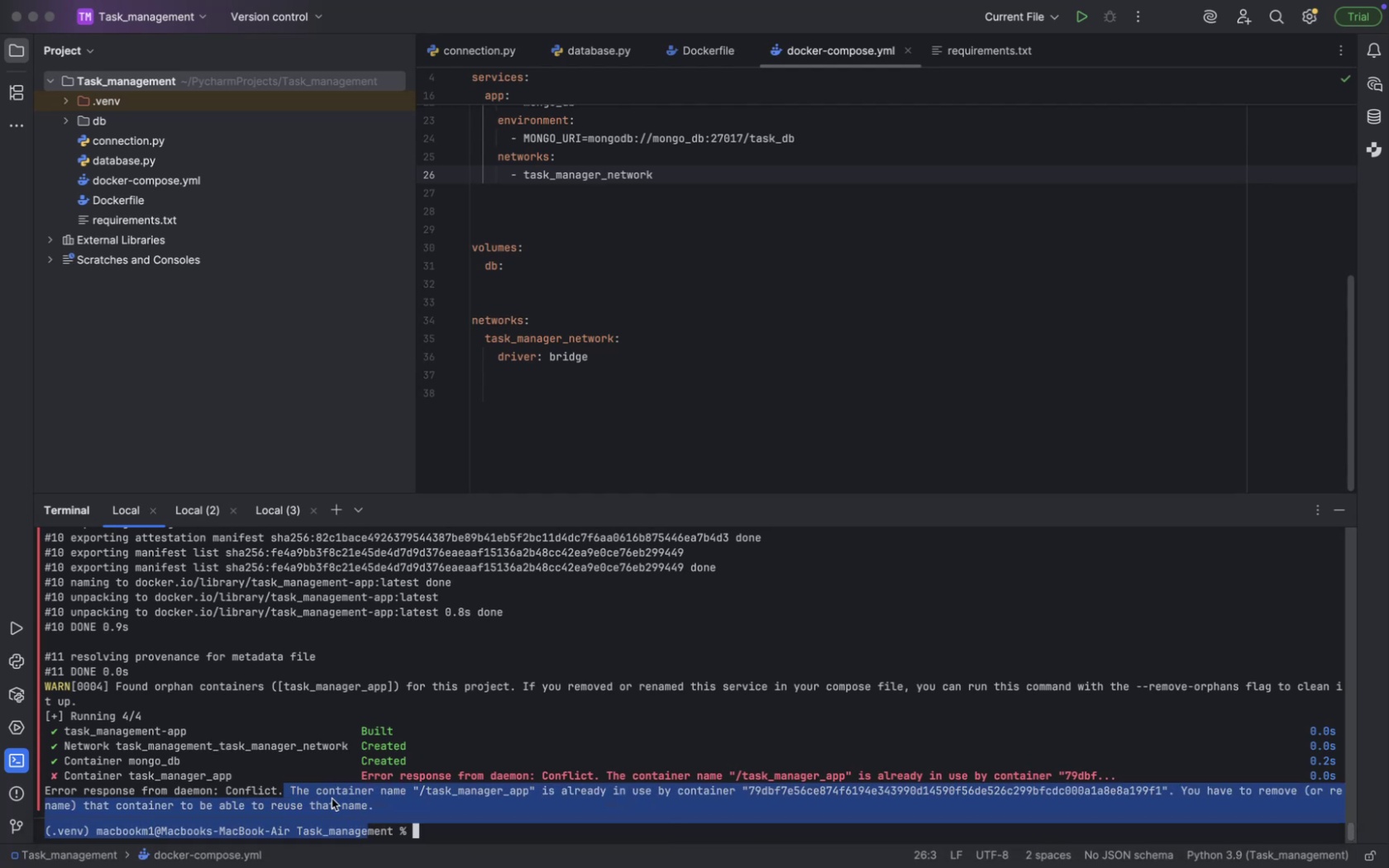 
left_click([356, 804])
 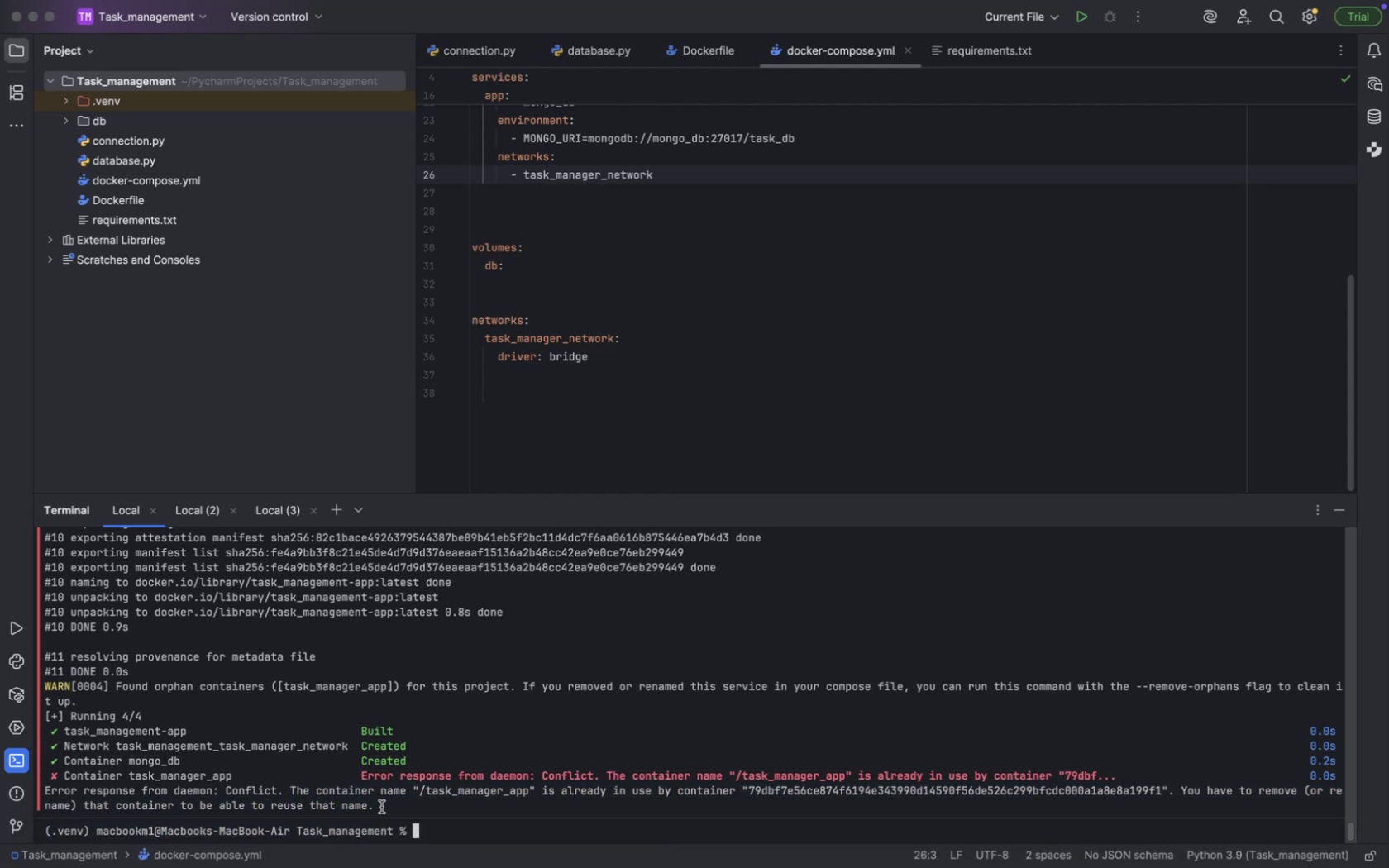 
left_click_drag(start_coordinate=[381, 807], to_coordinate=[46, 719])
 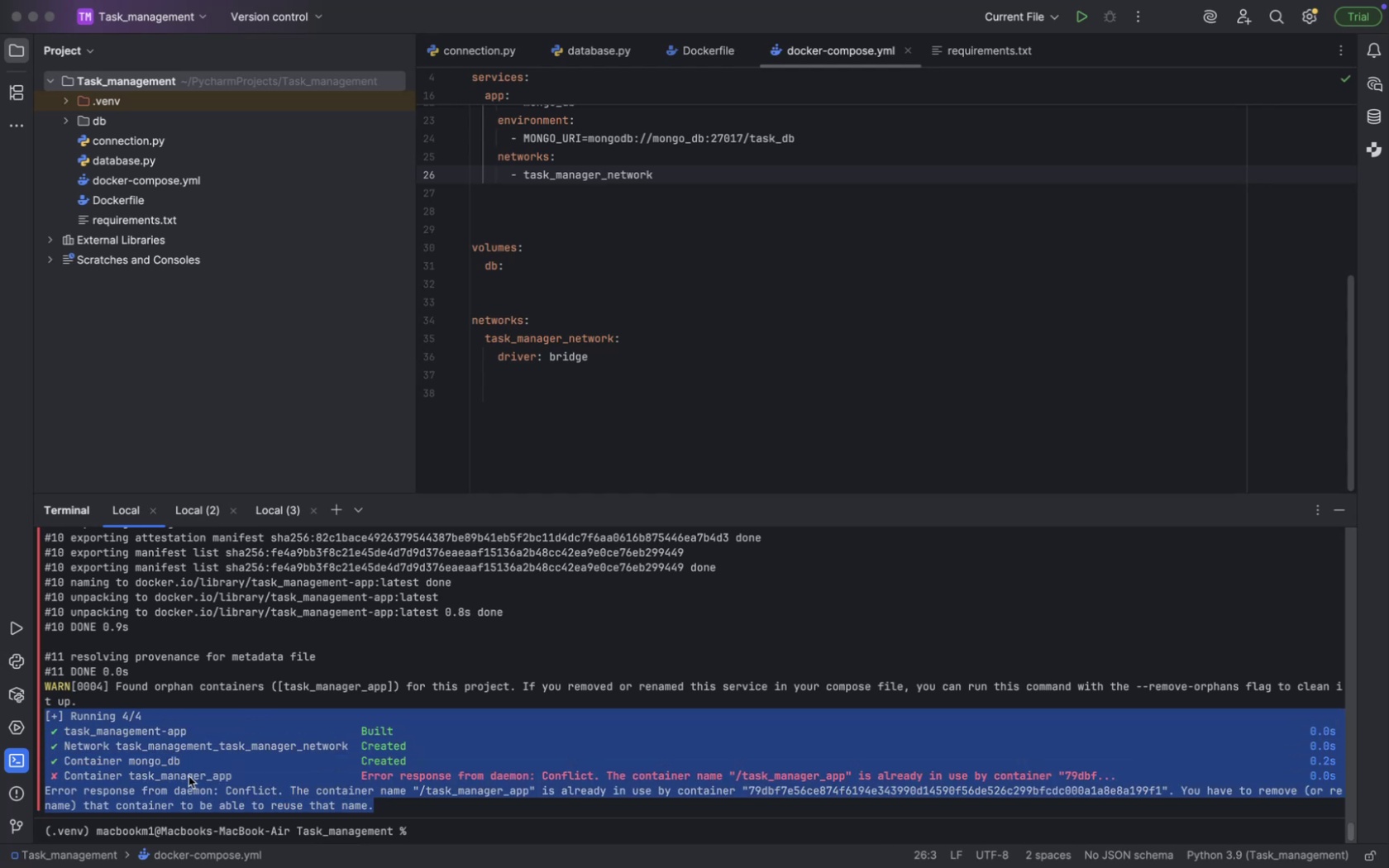 
right_click([189, 776])
 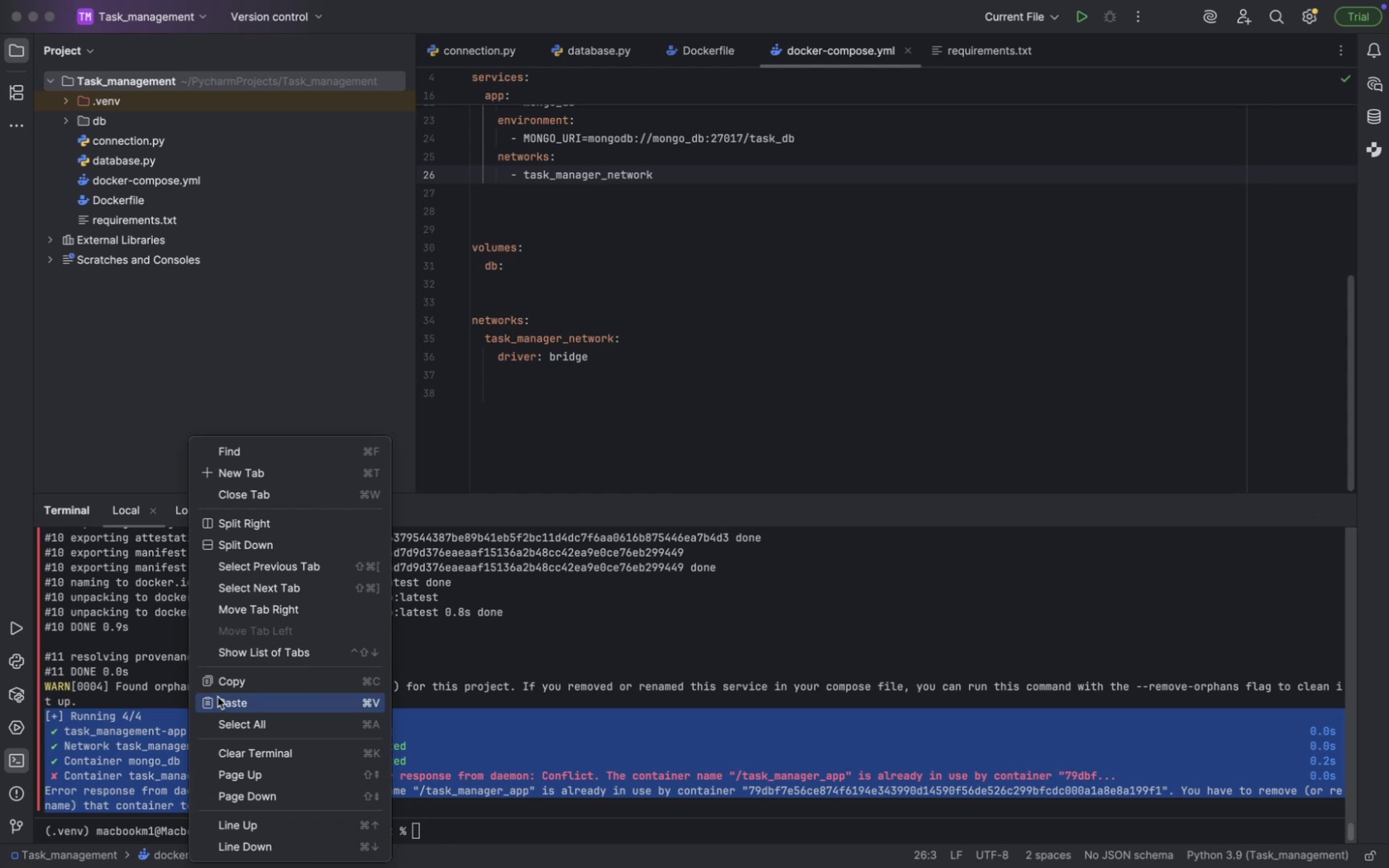 
left_click([217, 683])
 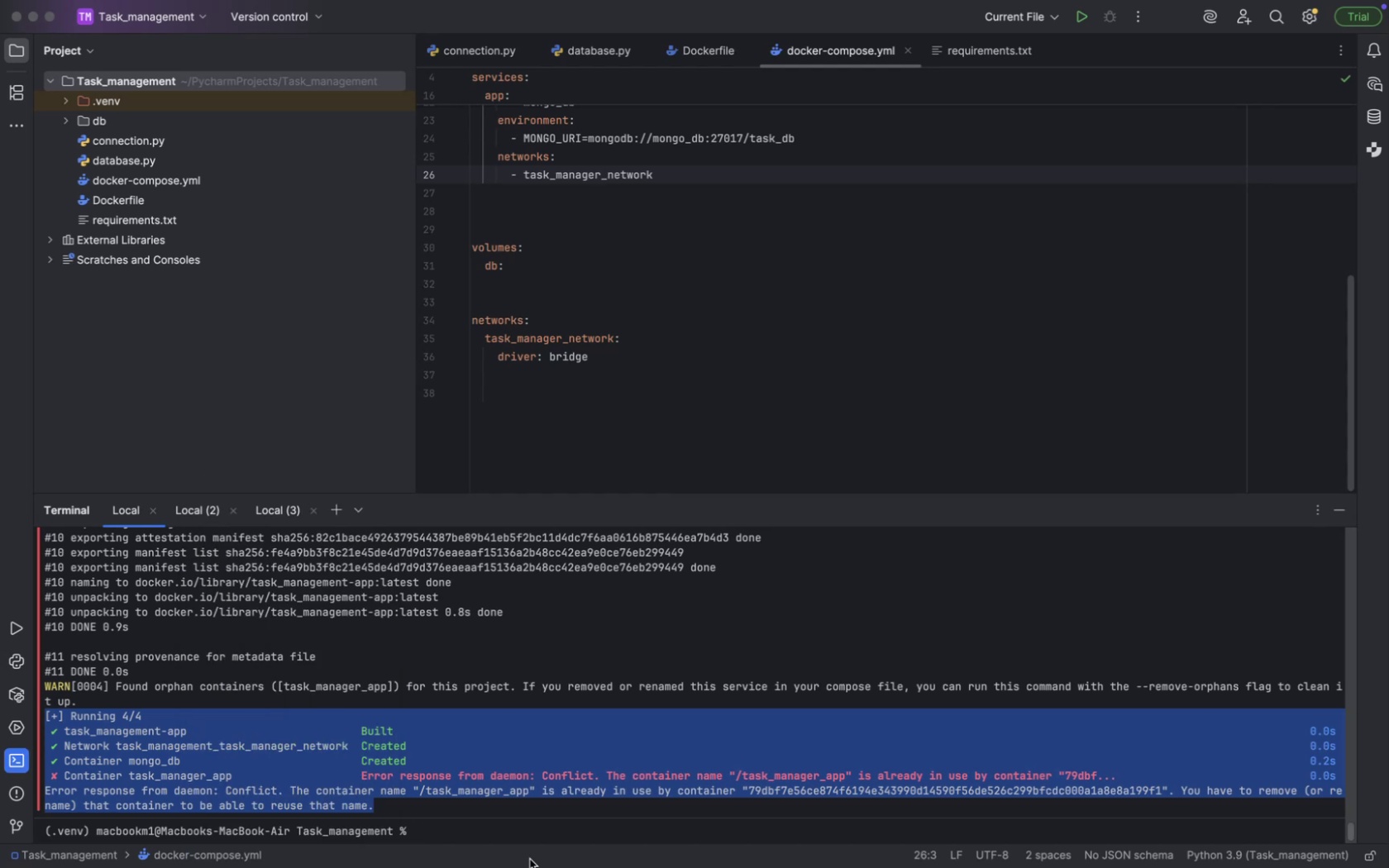 
left_click([513, 824])
 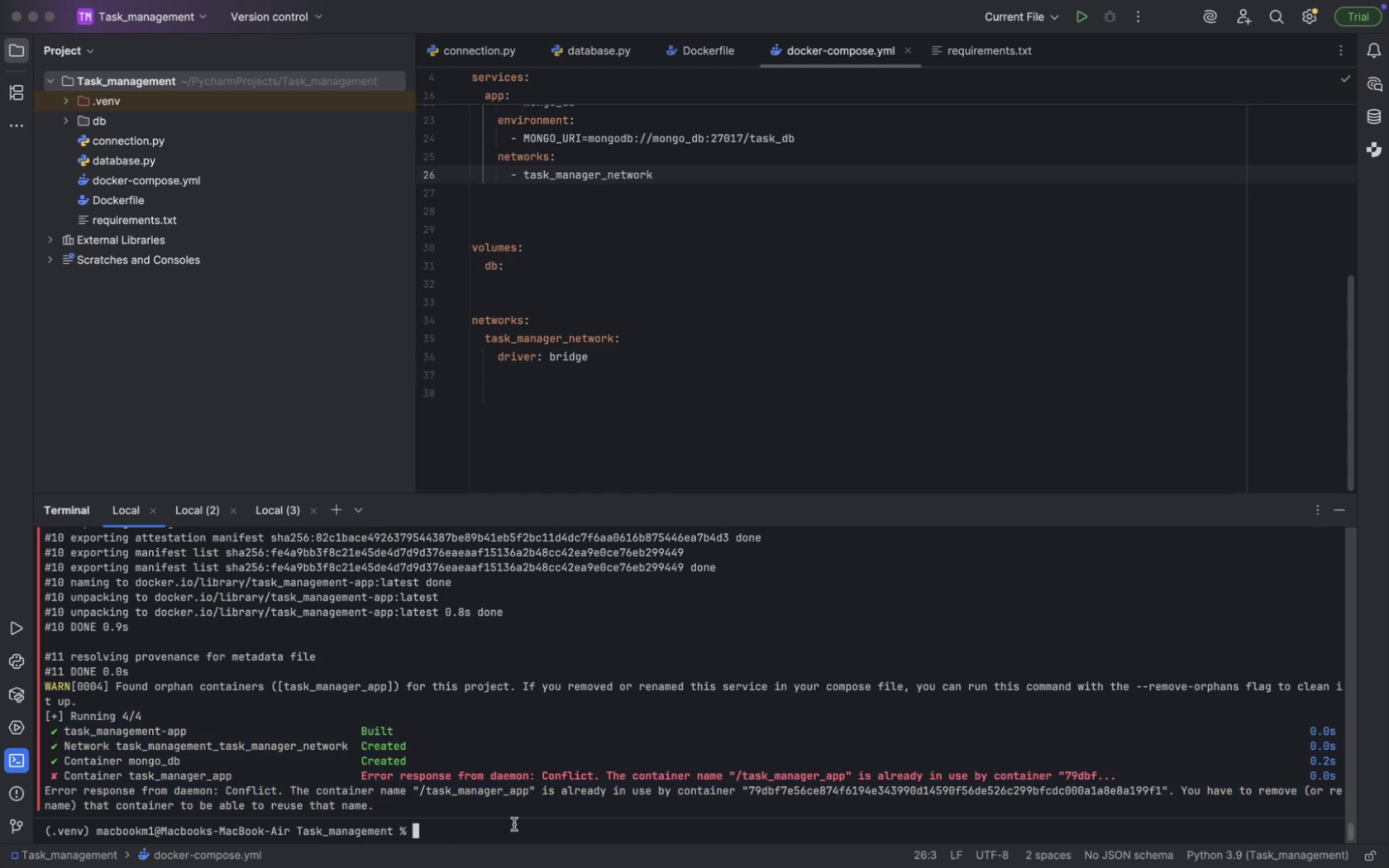 
key(Meta+CommandLeft)
 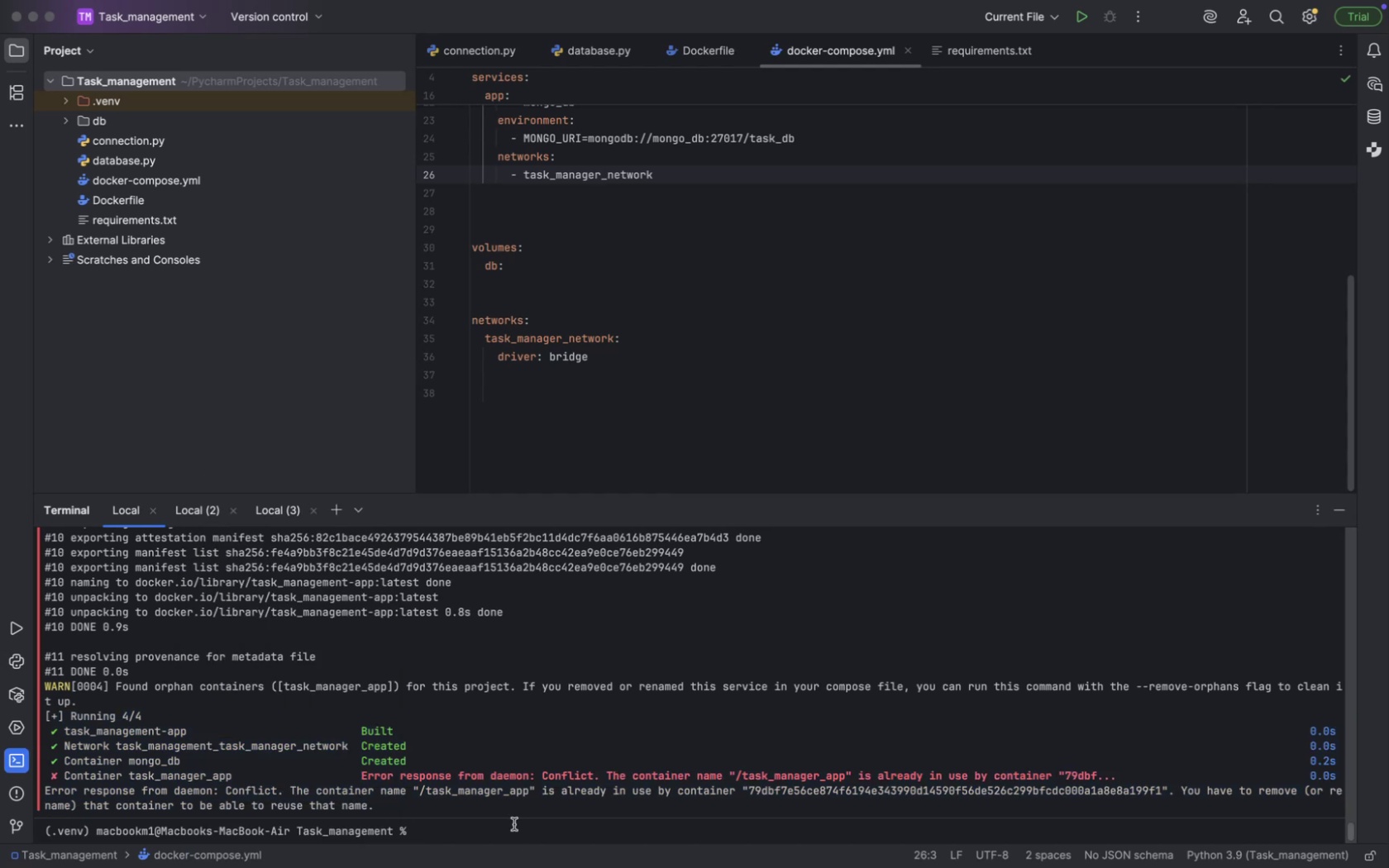 
key(Meta+Tab)
 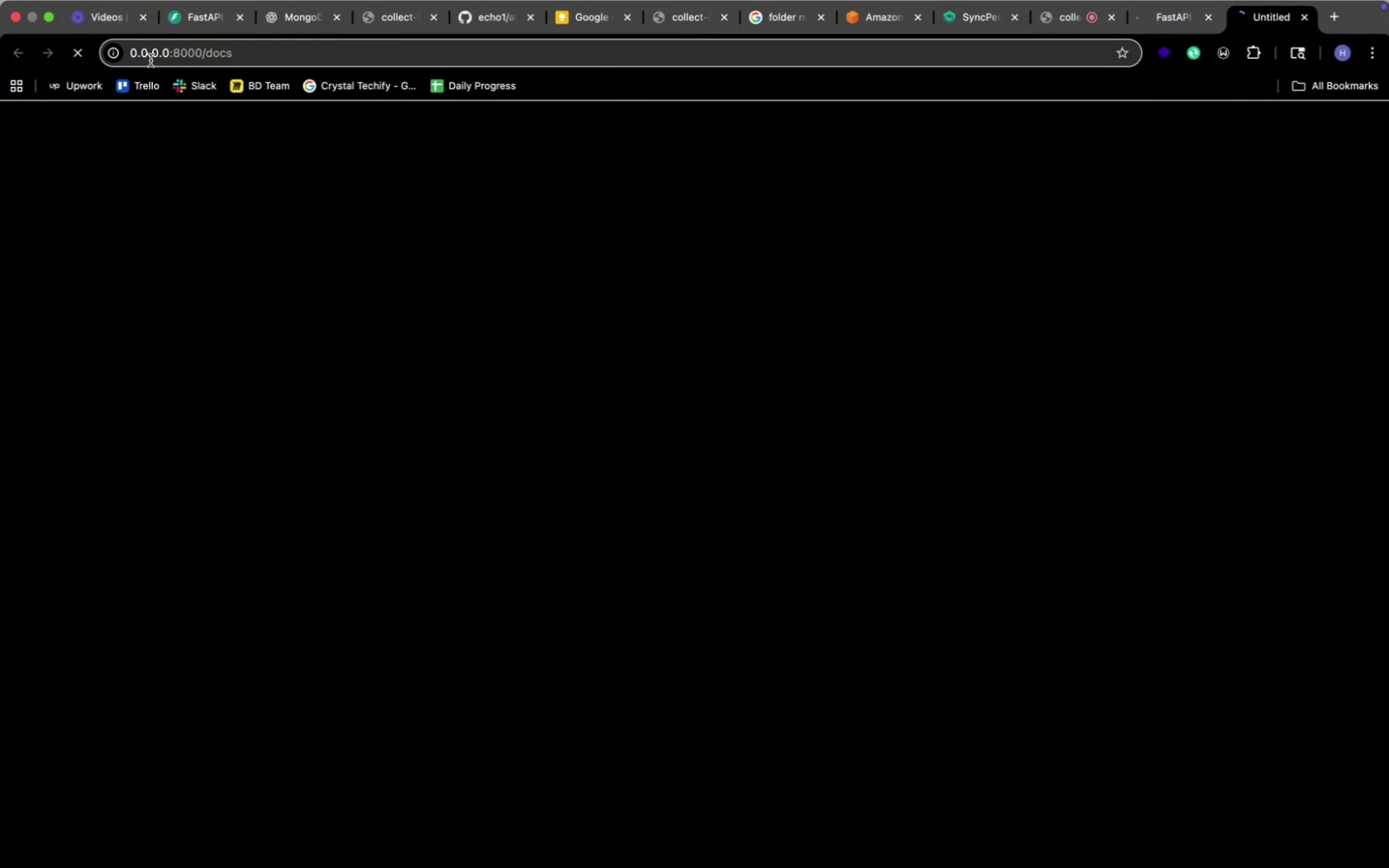 
left_click([288, 30])
 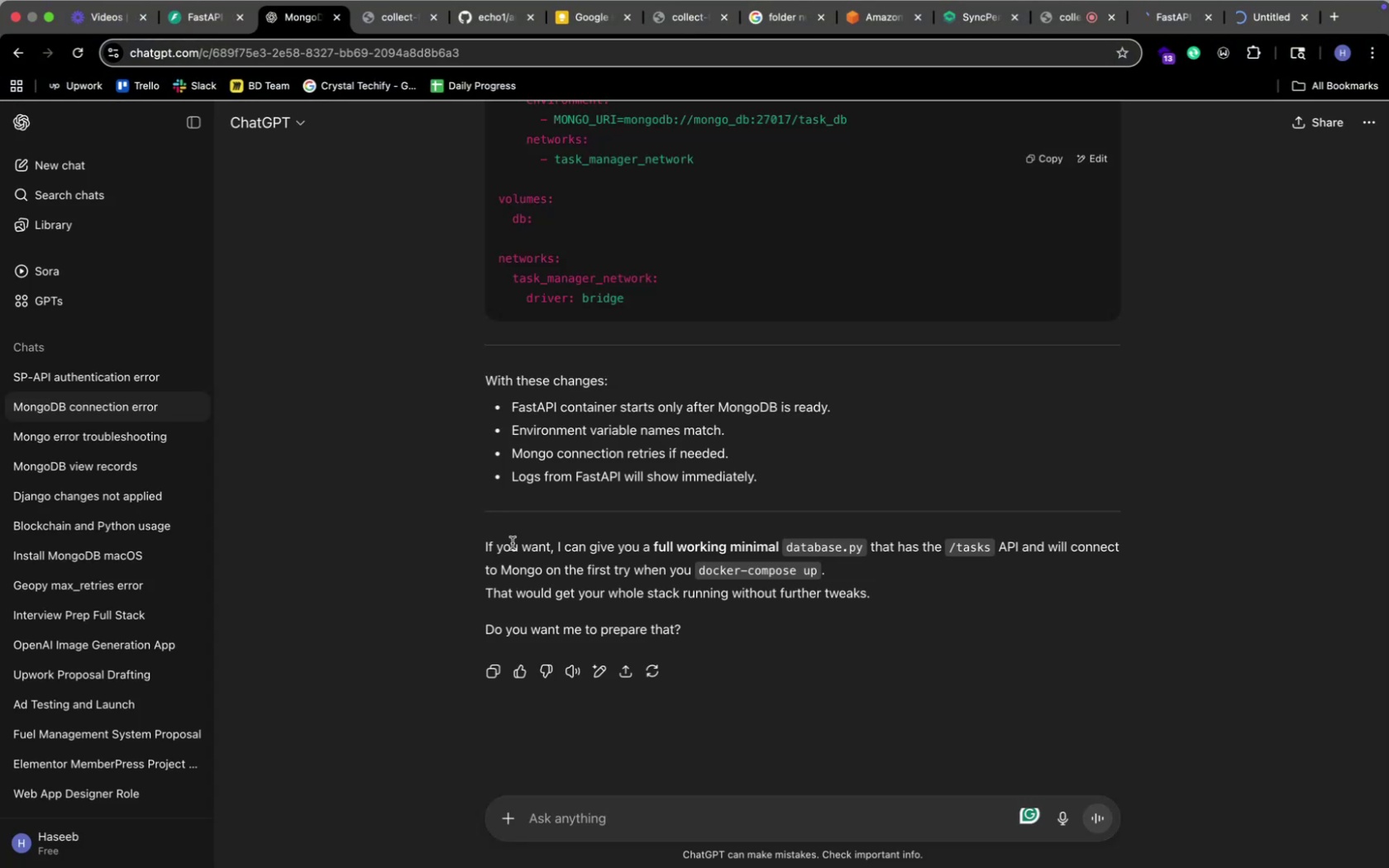 
scroll: coordinate [519, 551], scroll_direction: down, amount: 29.0
 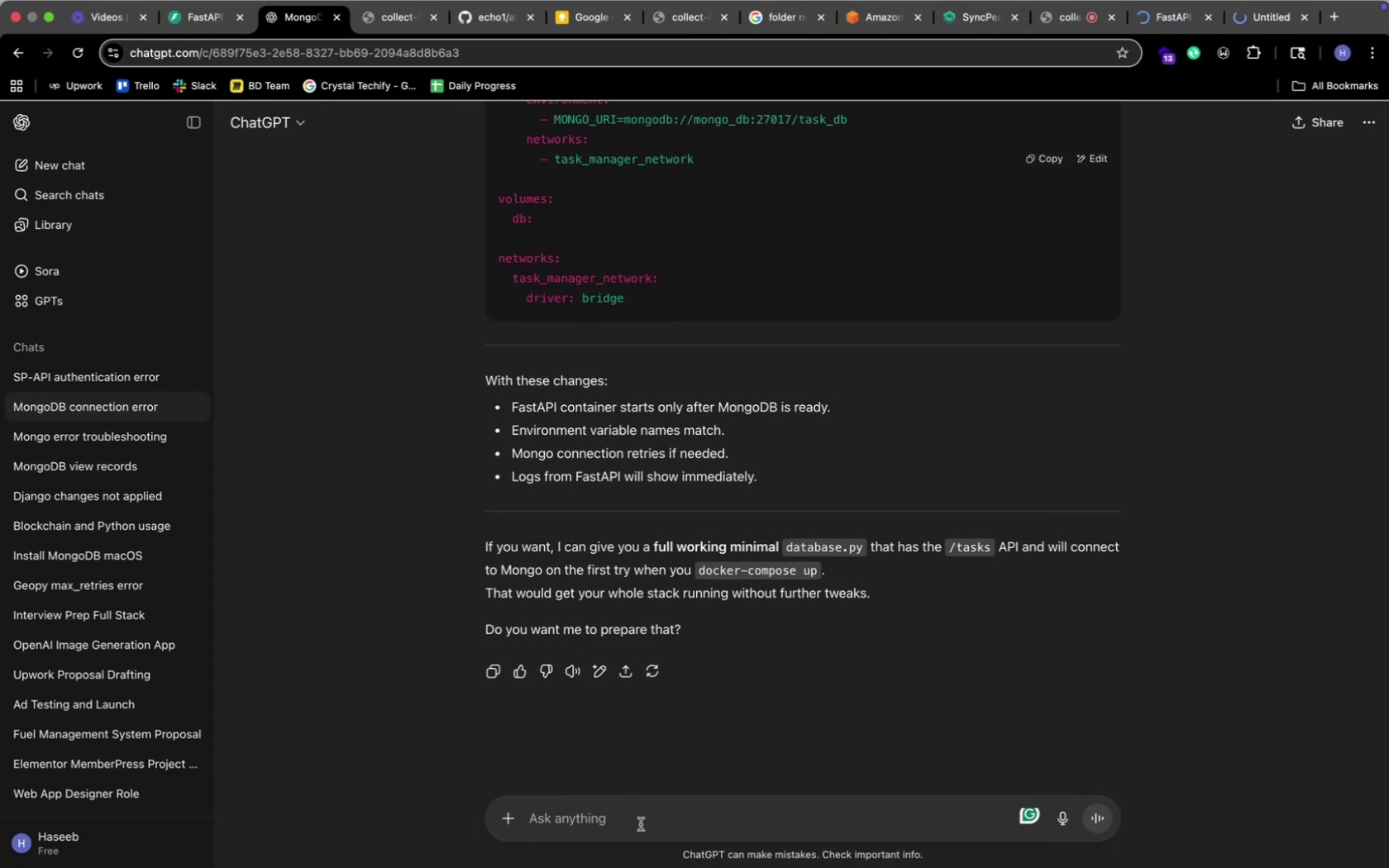 
left_click([640, 824])
 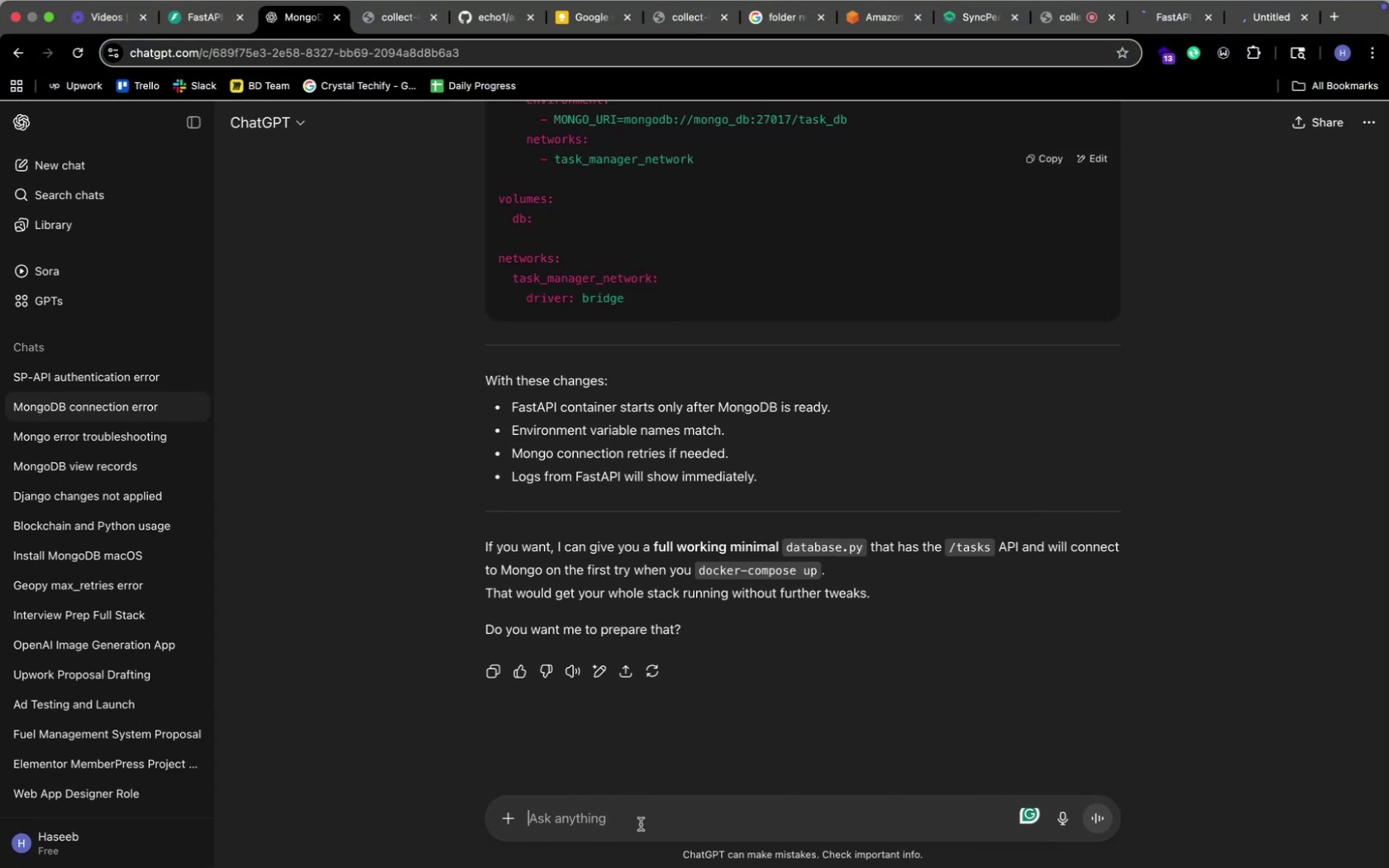 
key(Meta+V)
 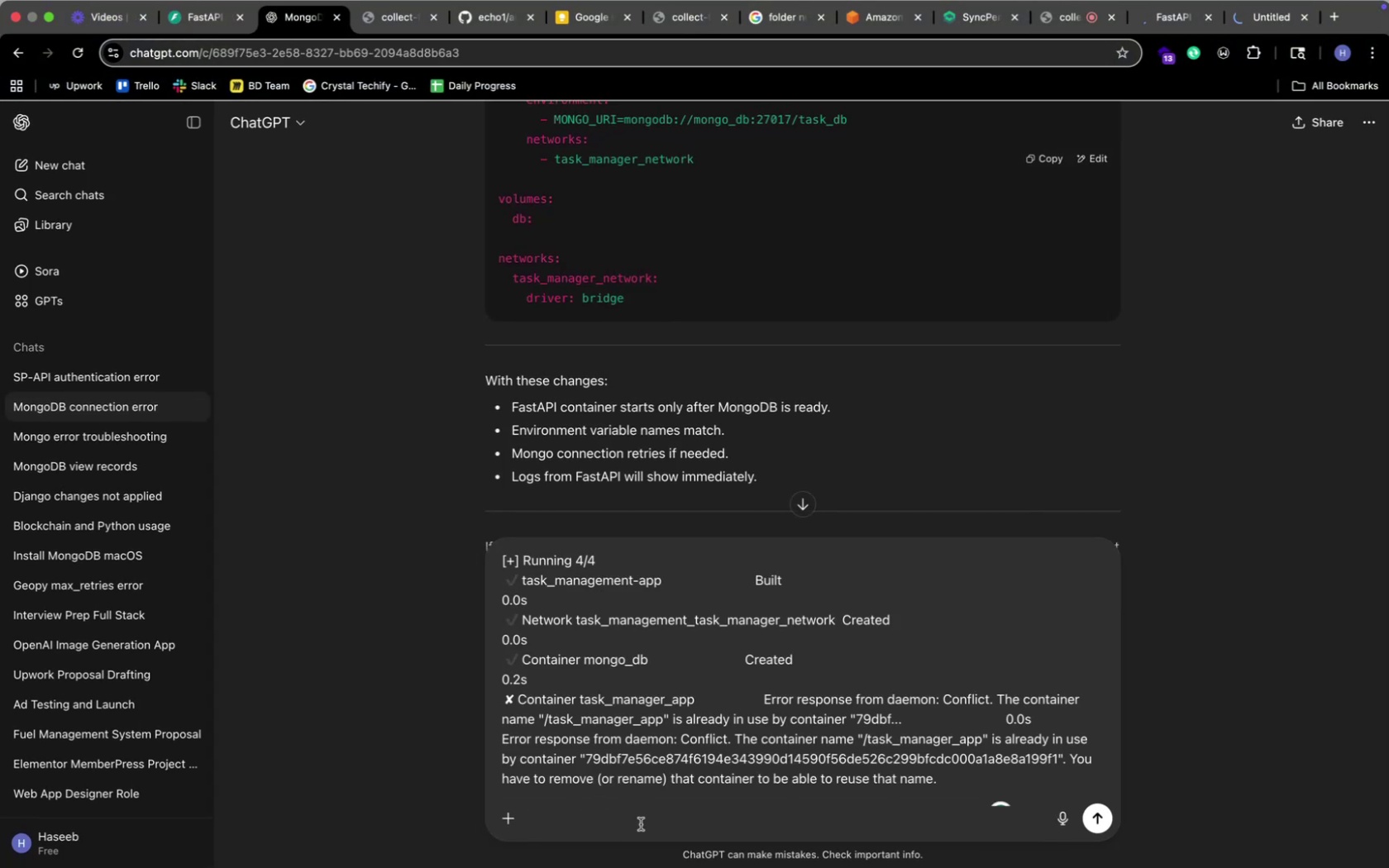 
key(Enter)
 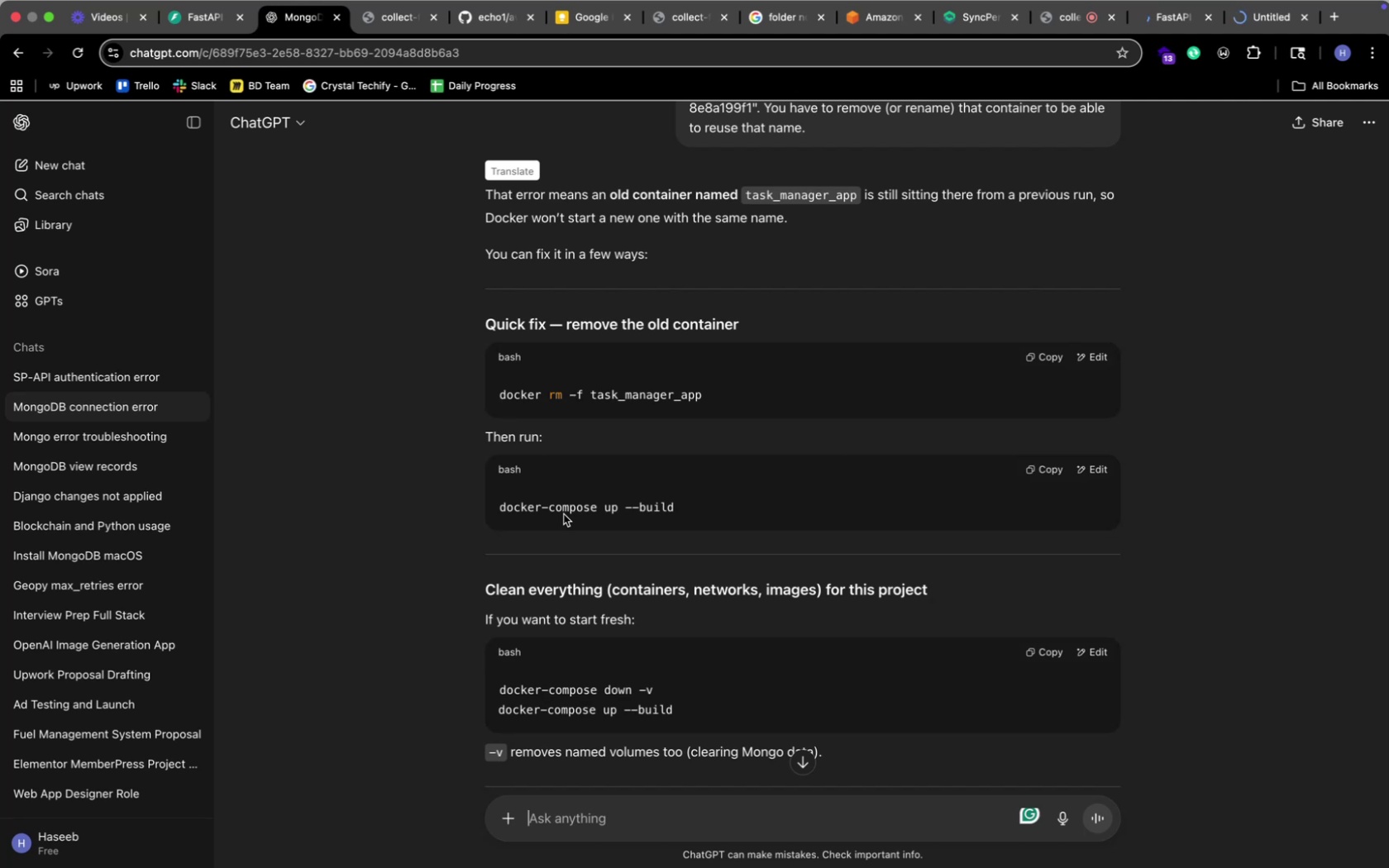 
wait(31.24)
 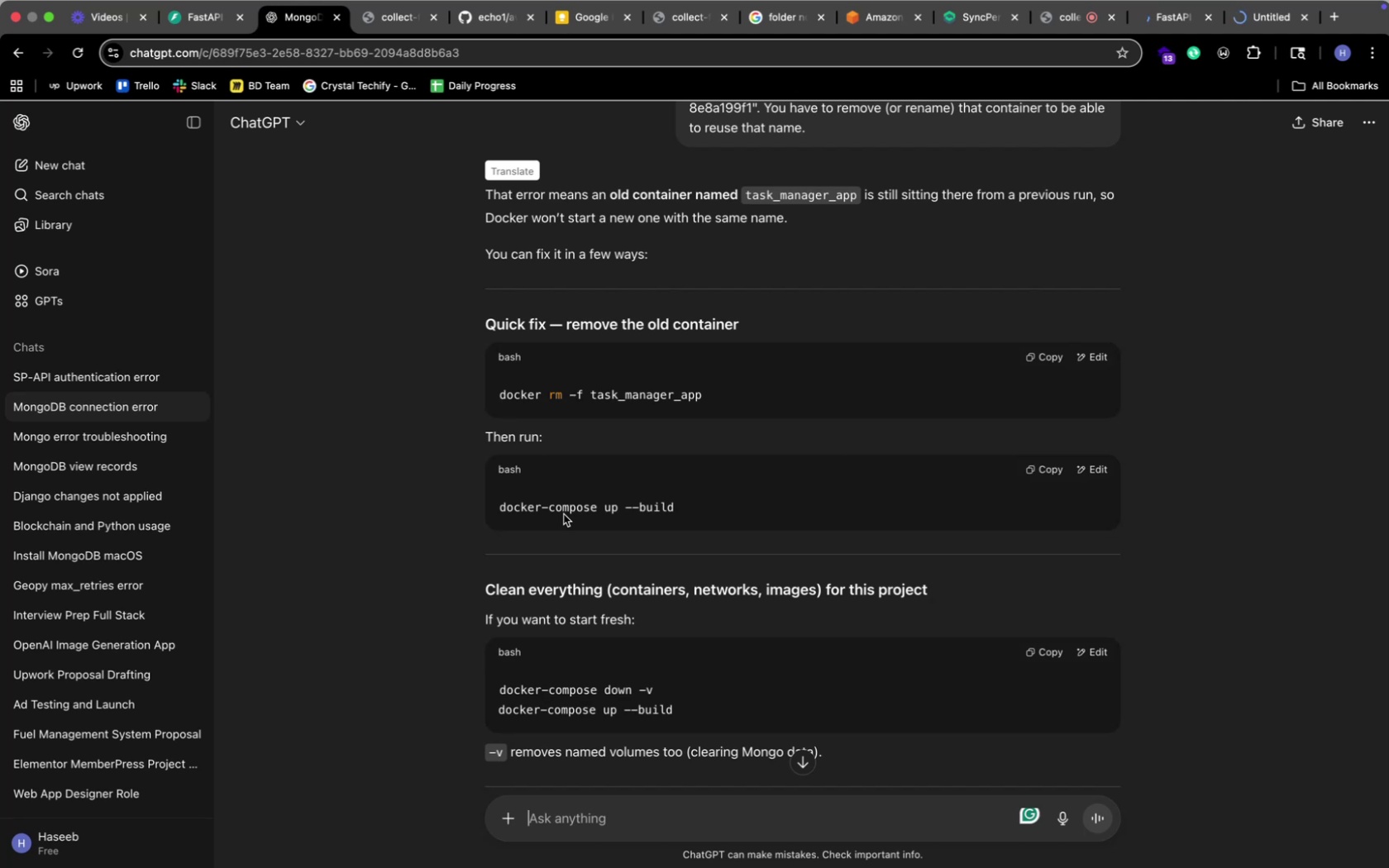 
scroll: coordinate [552, 464], scroll_direction: down, amount: 1.0
 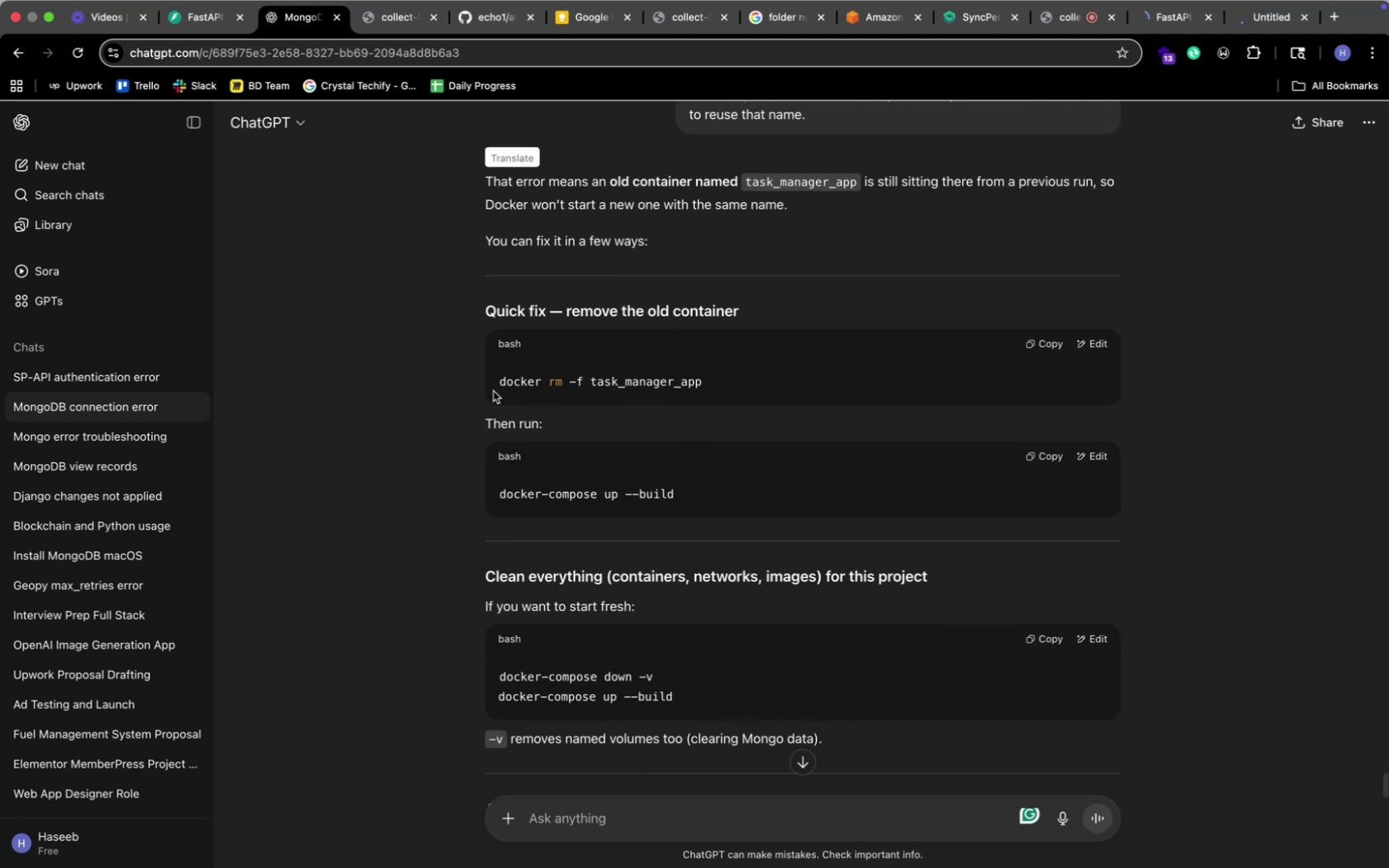 
left_click_drag(start_coordinate=[492, 389], to_coordinate=[631, 393])
 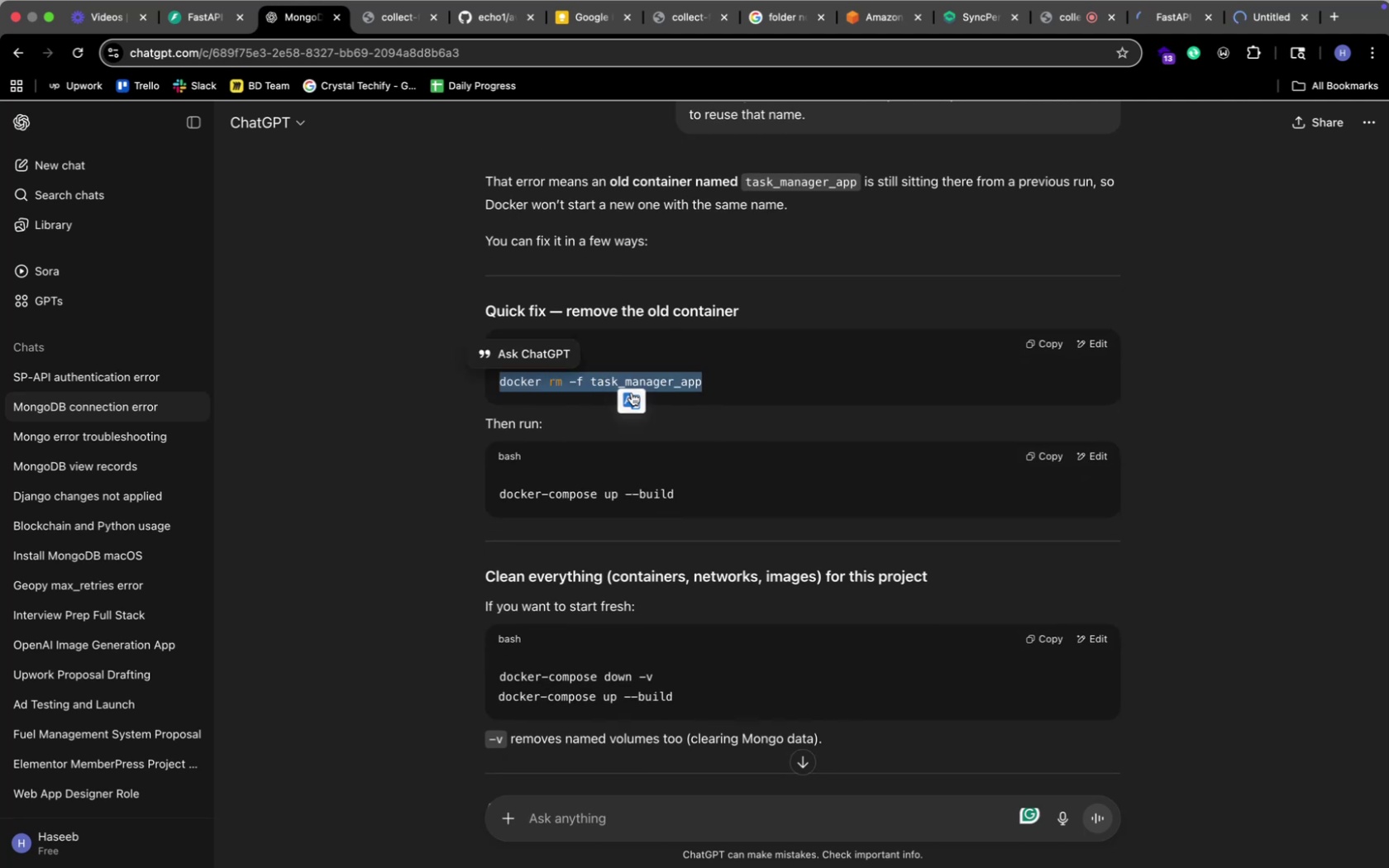 
key(Meta+CommandLeft)
 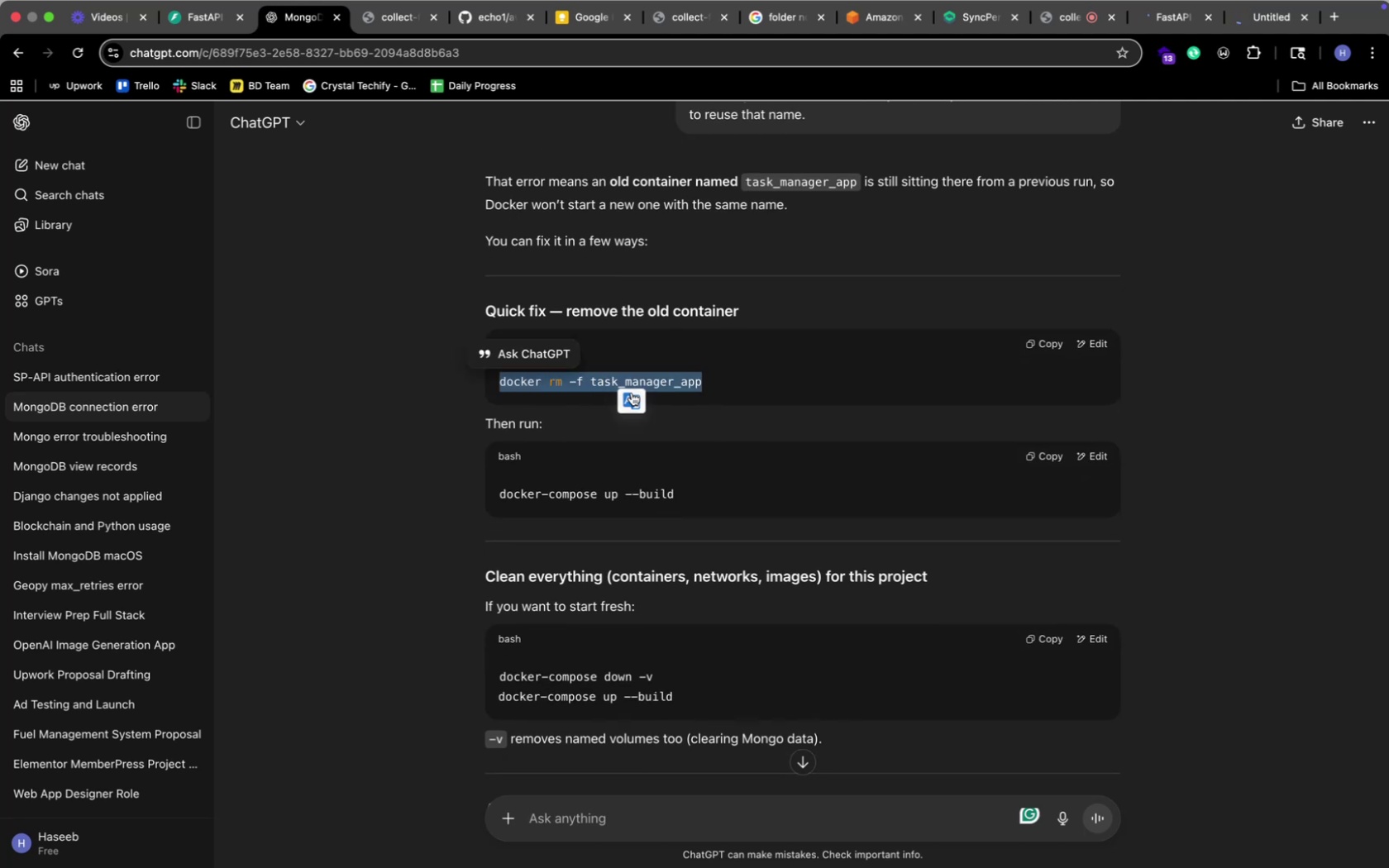 
key(Meta+C)
 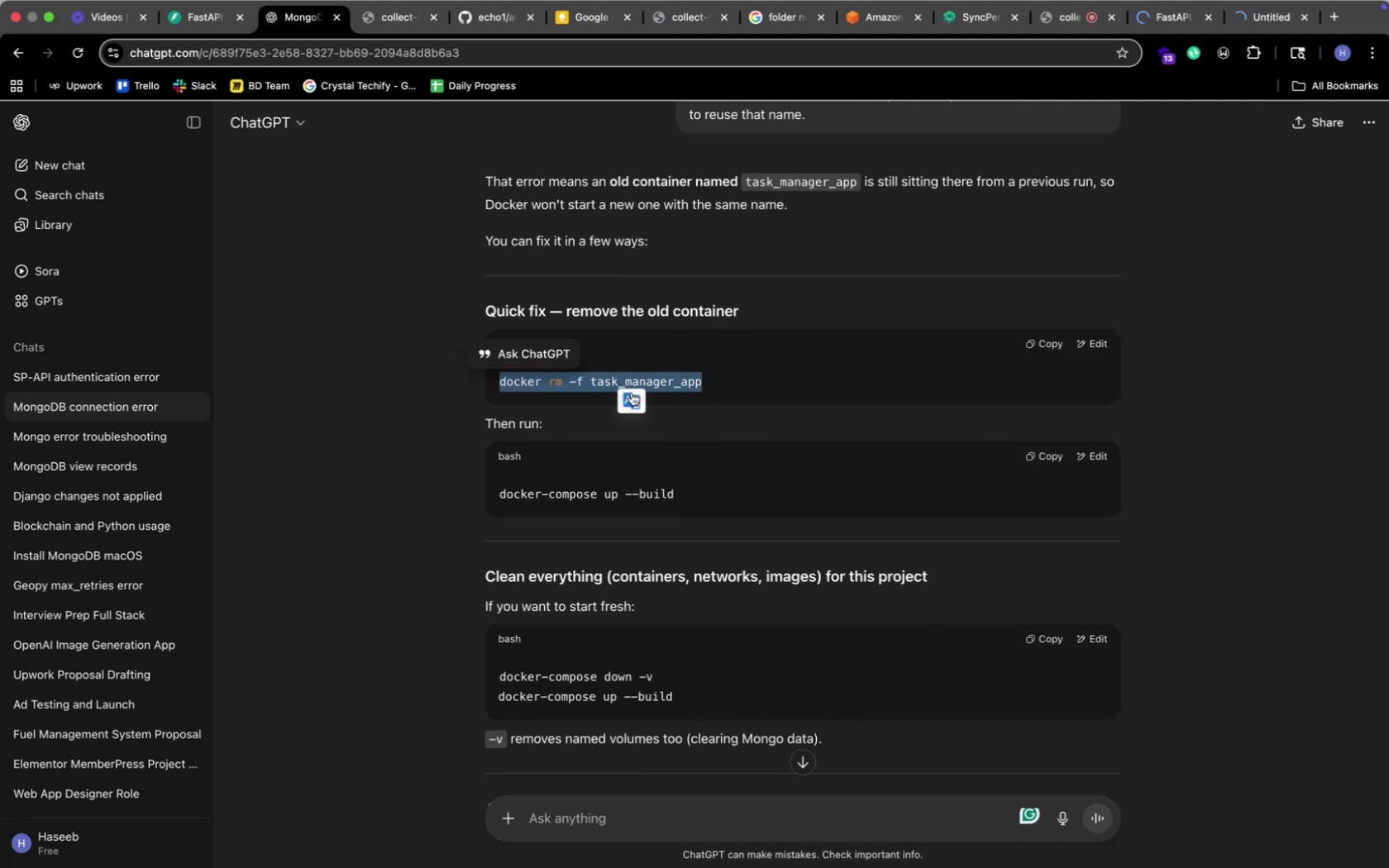 
key(Meta+CommandLeft)
 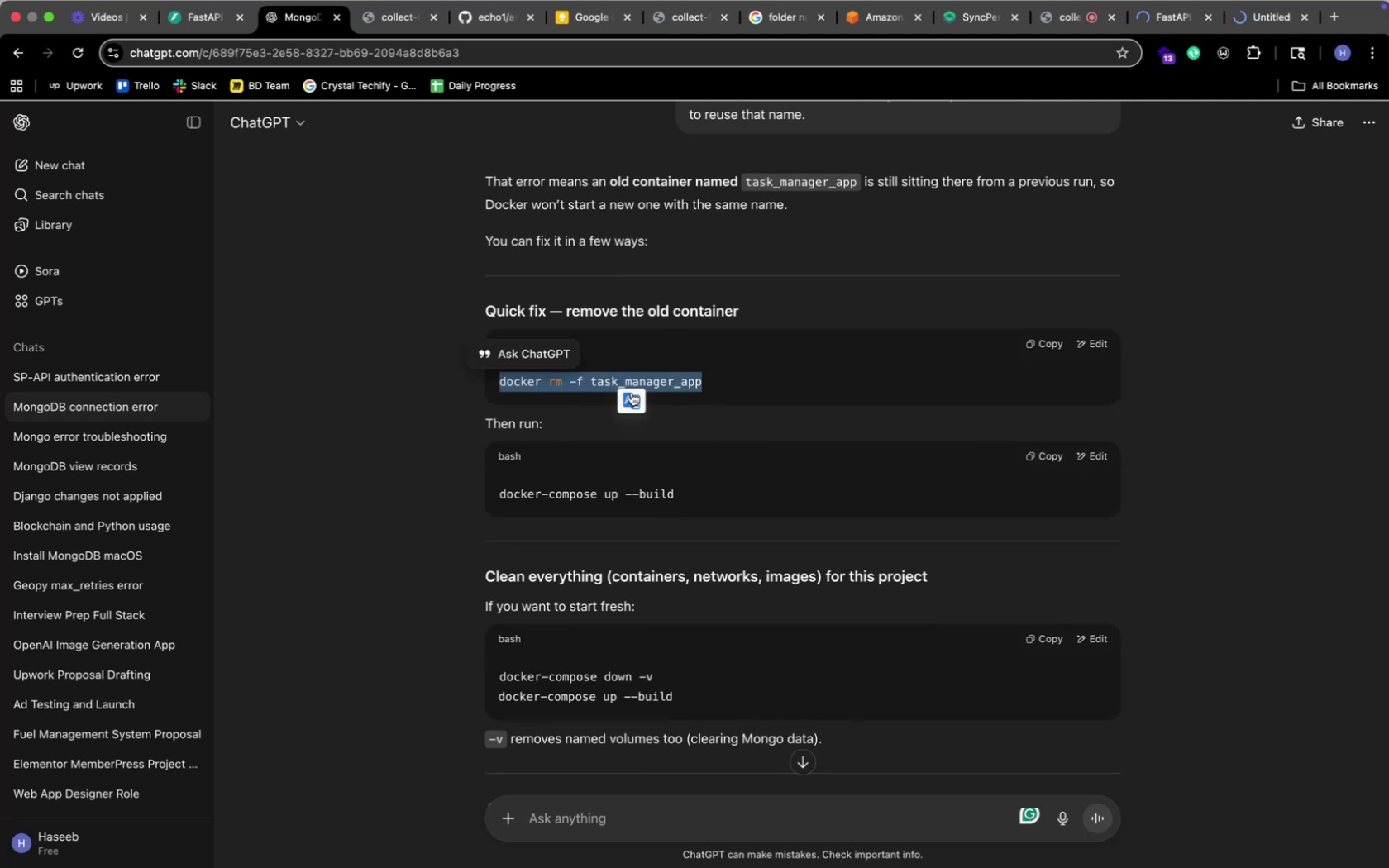 
key(Meta+Tab)
 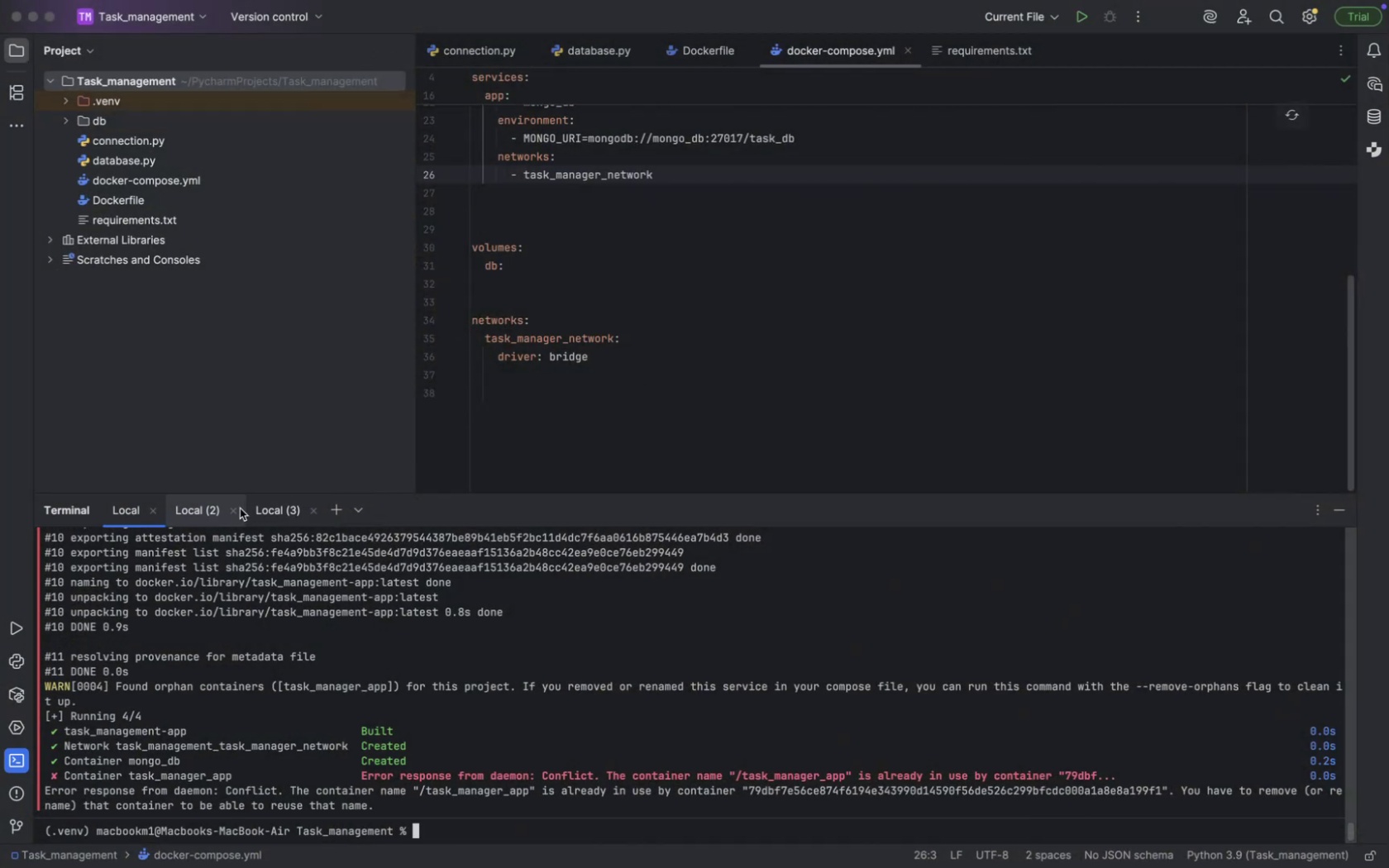 
left_click([212, 508])
 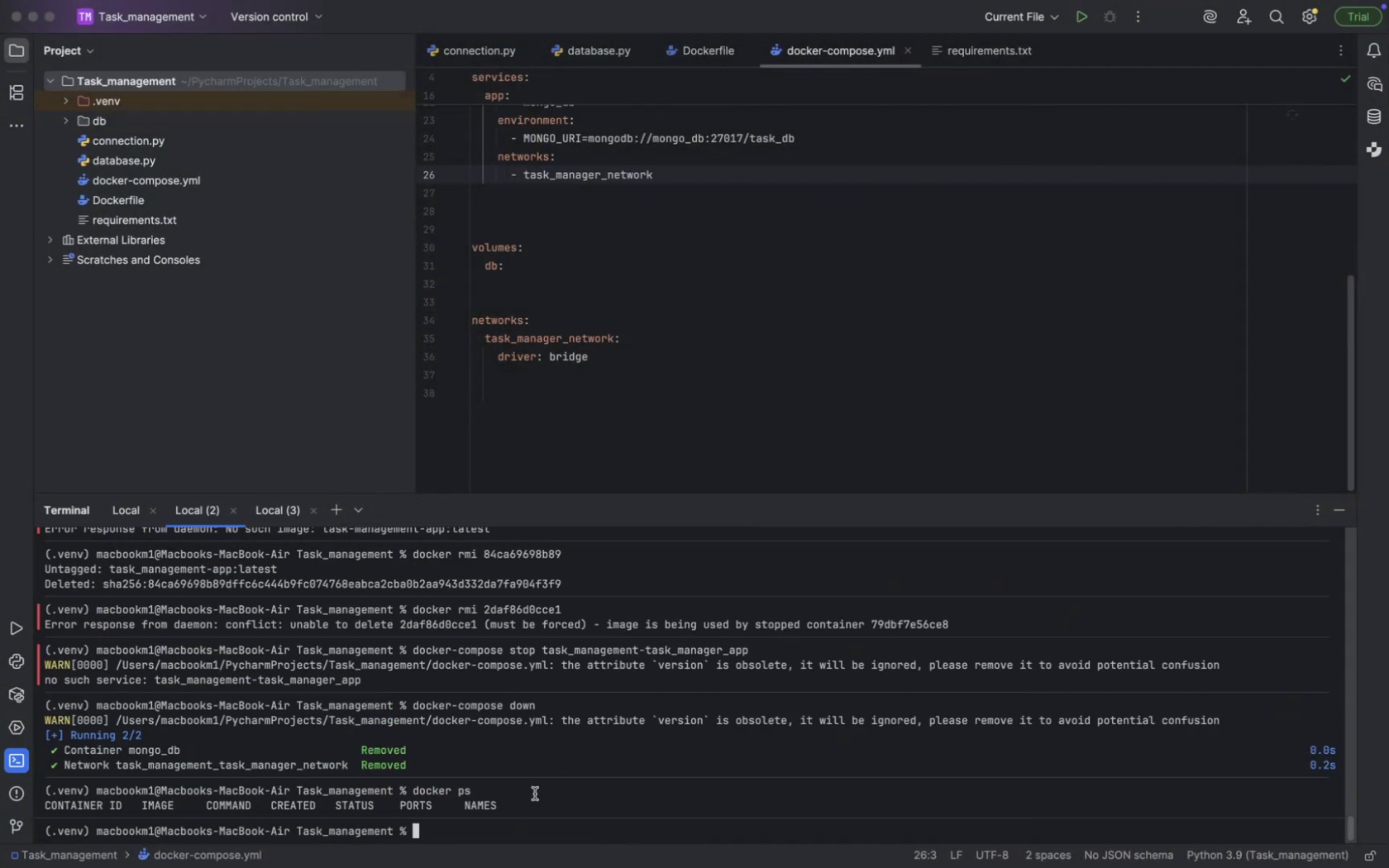 
key(Meta+V)
 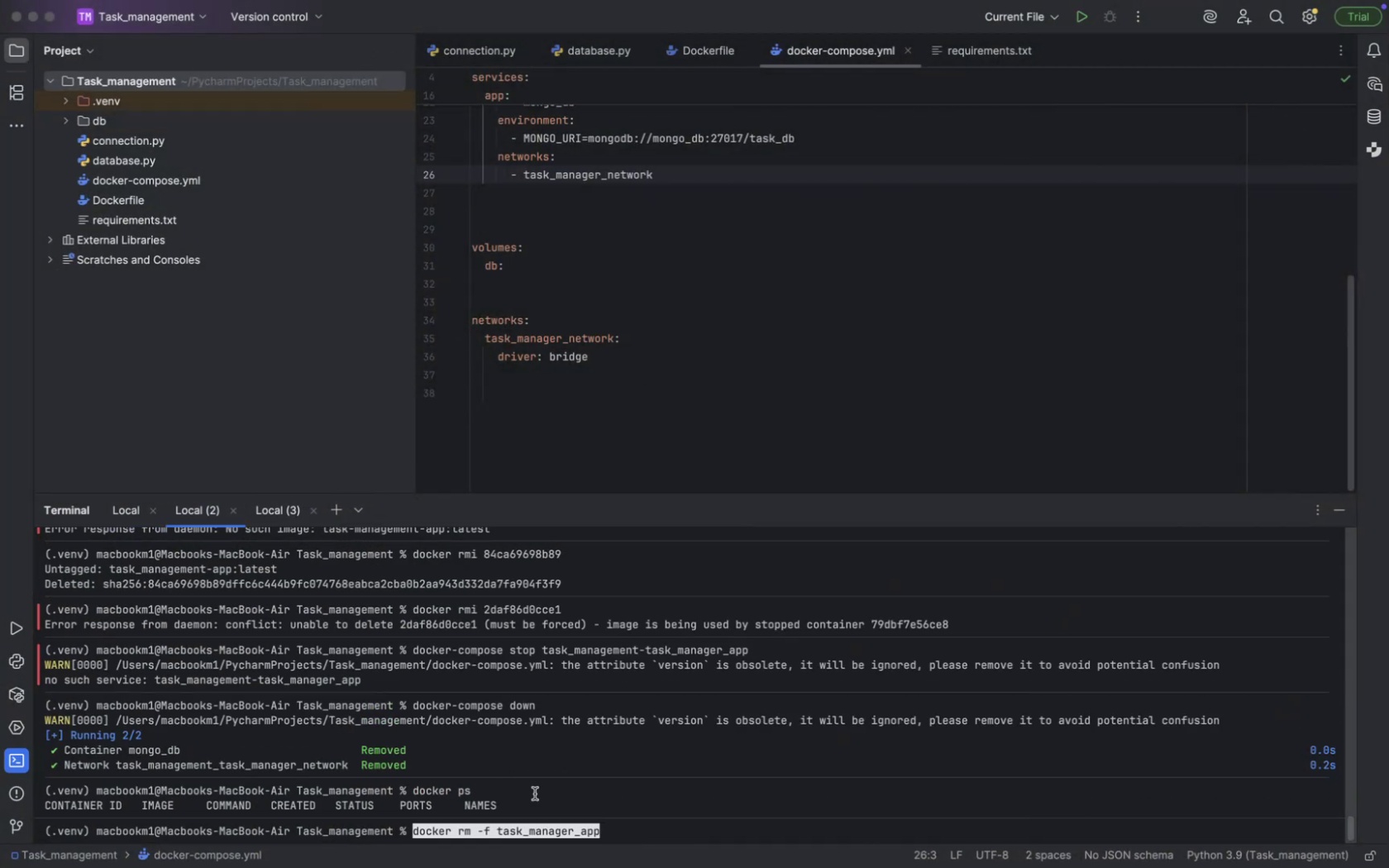 
key(Enter)
 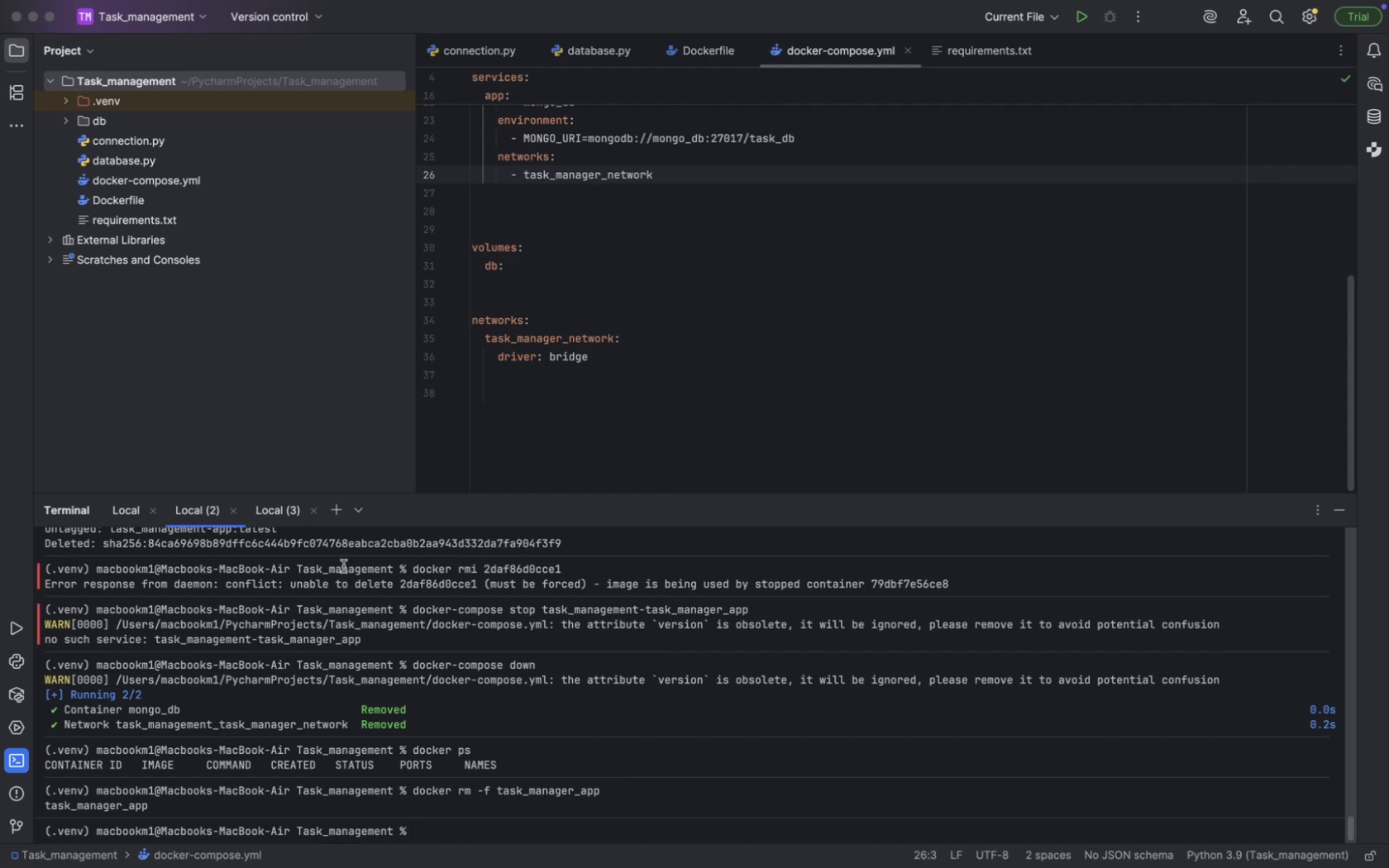 
left_click([128, 509])
 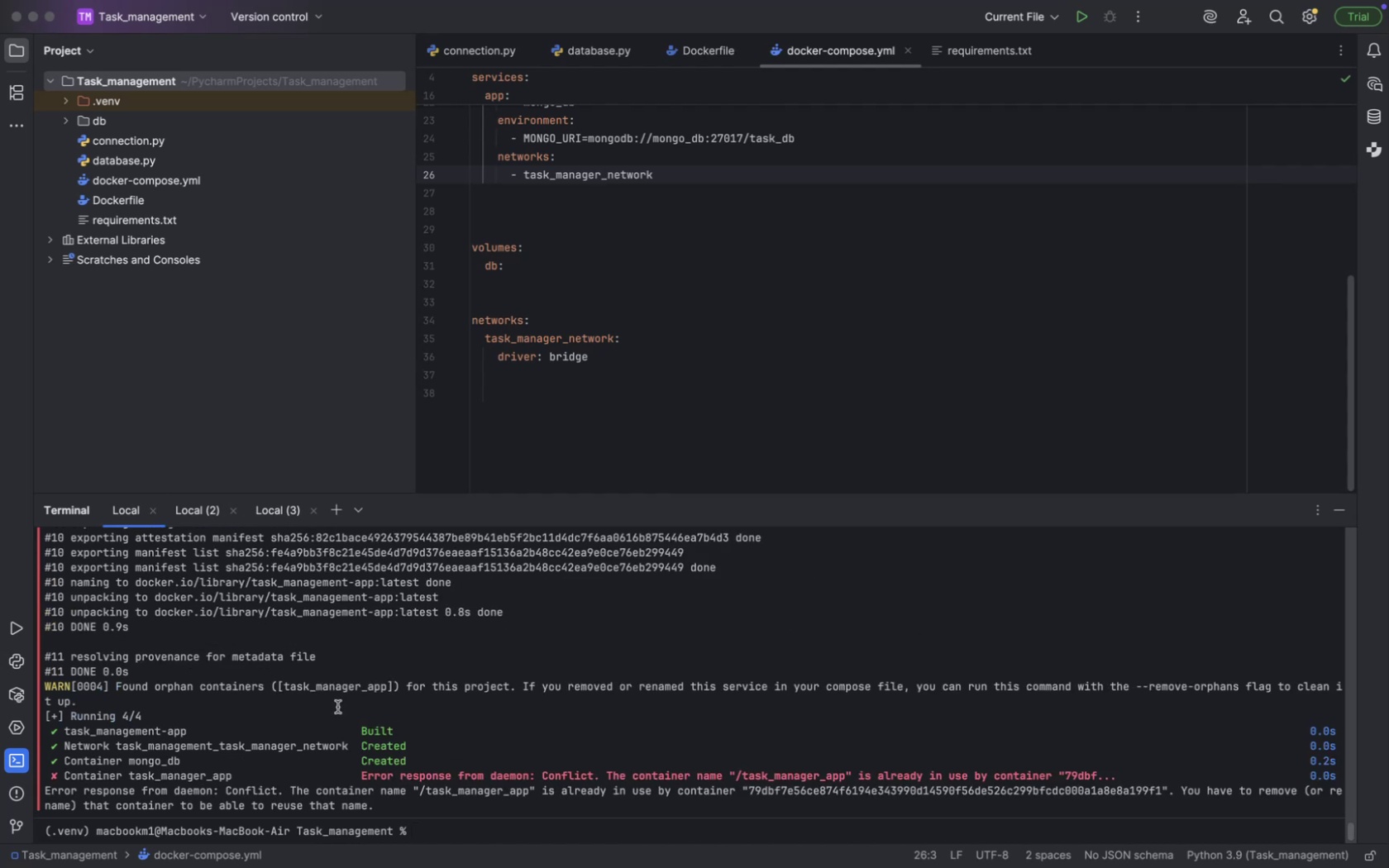 
key(ArrowUp)
 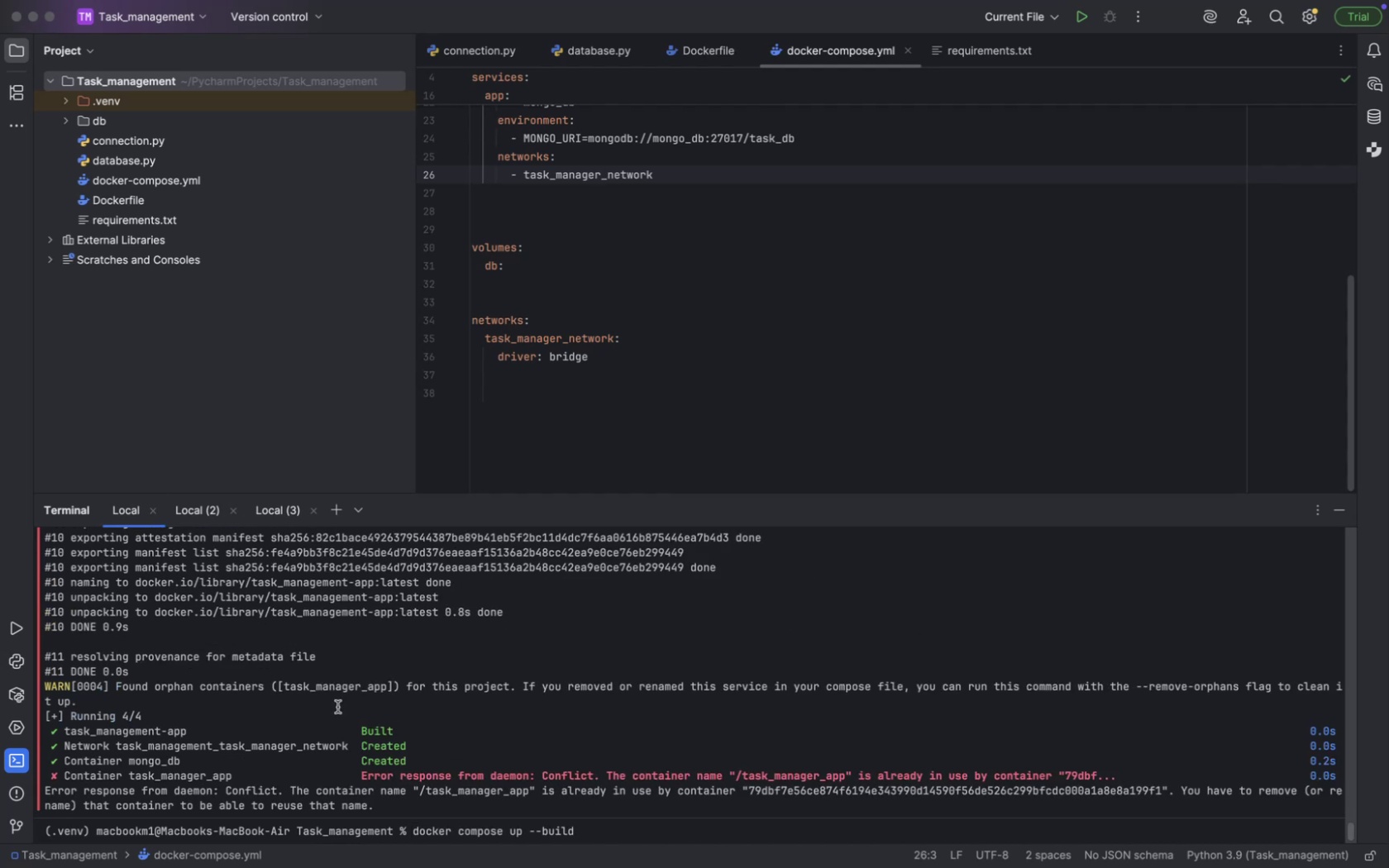 
key(Enter)
 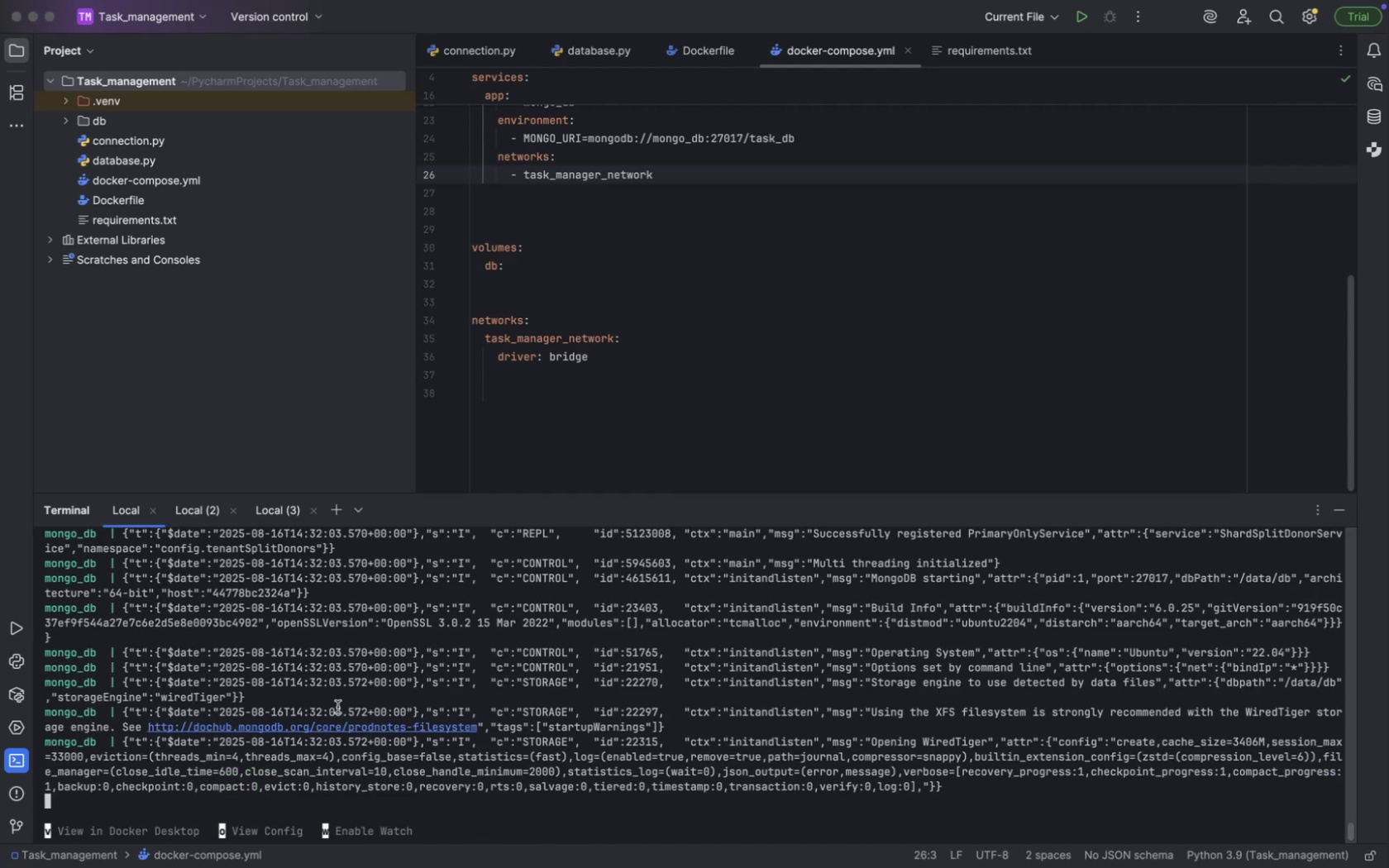 
wait(8.35)
 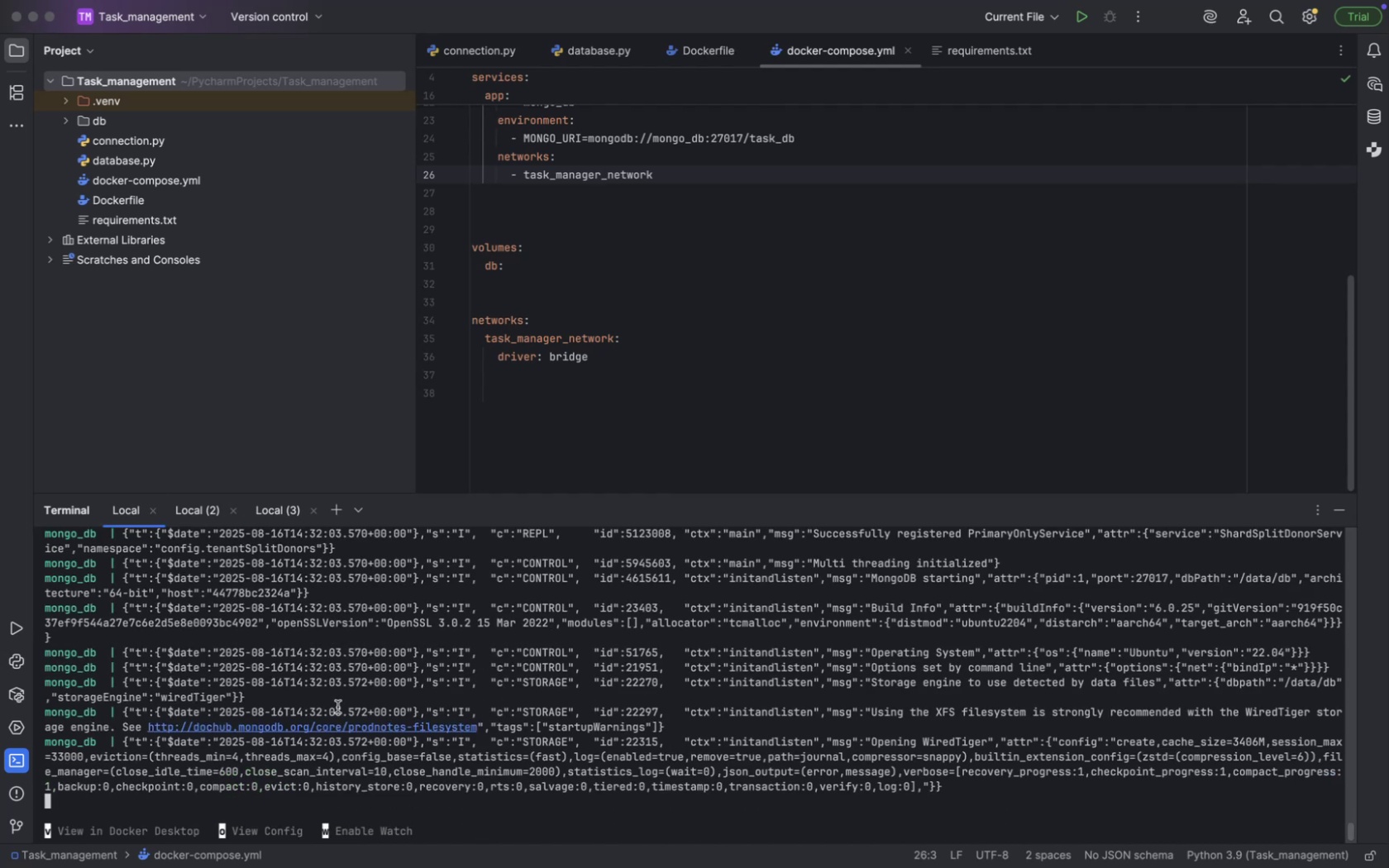 
key(Meta+CommandLeft)
 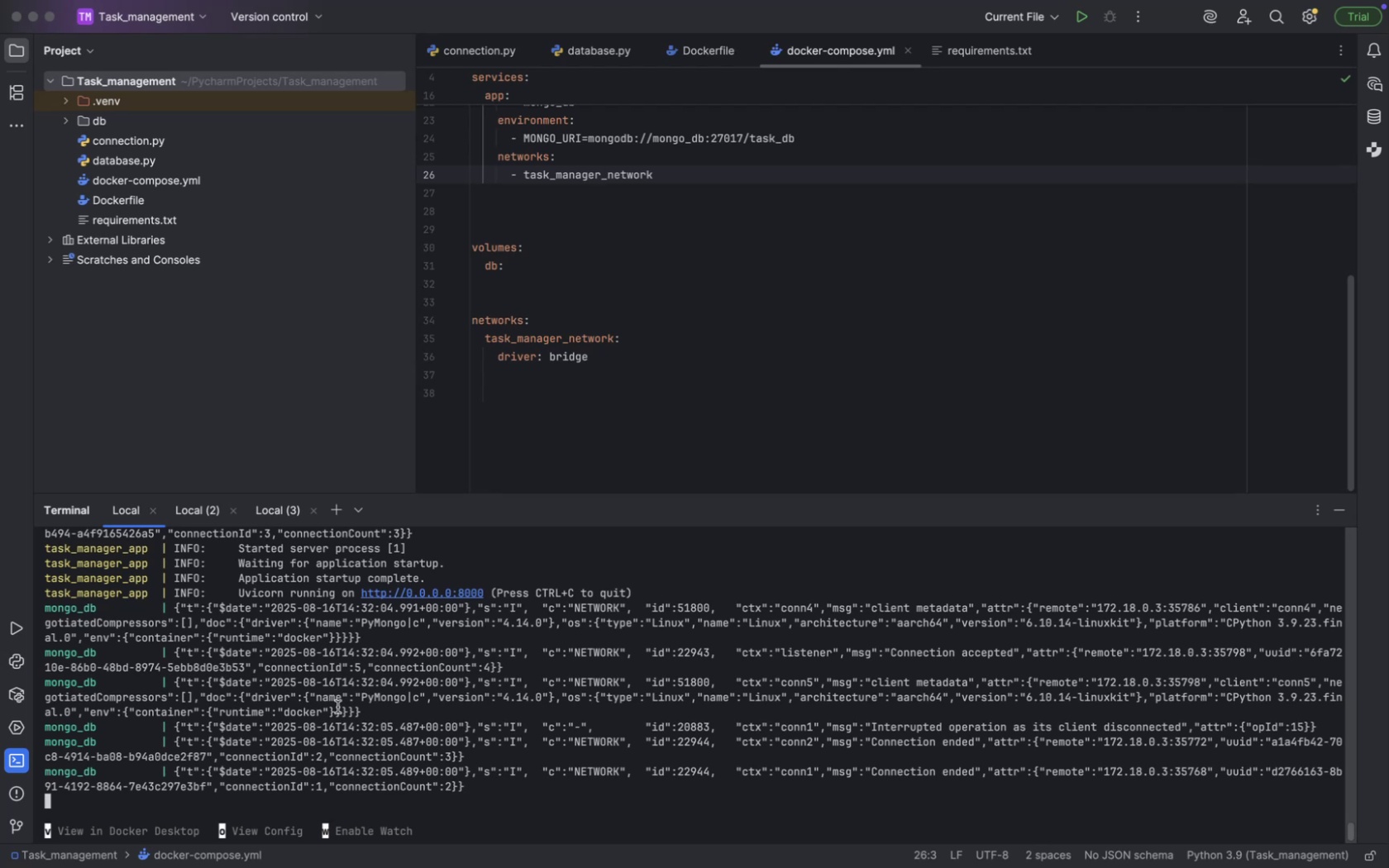 
key(Meta+Tab)
 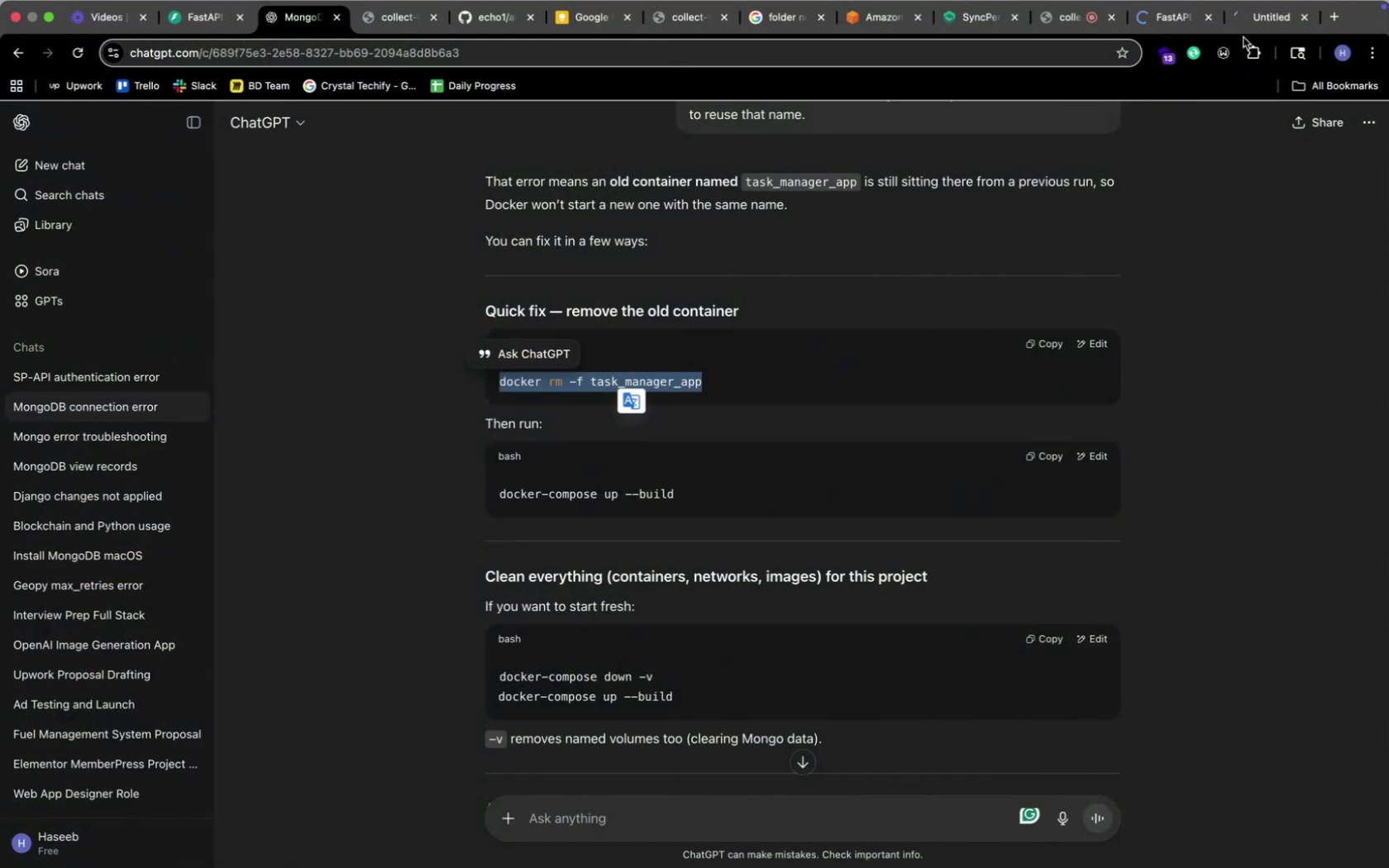 
left_click([1249, 21])
 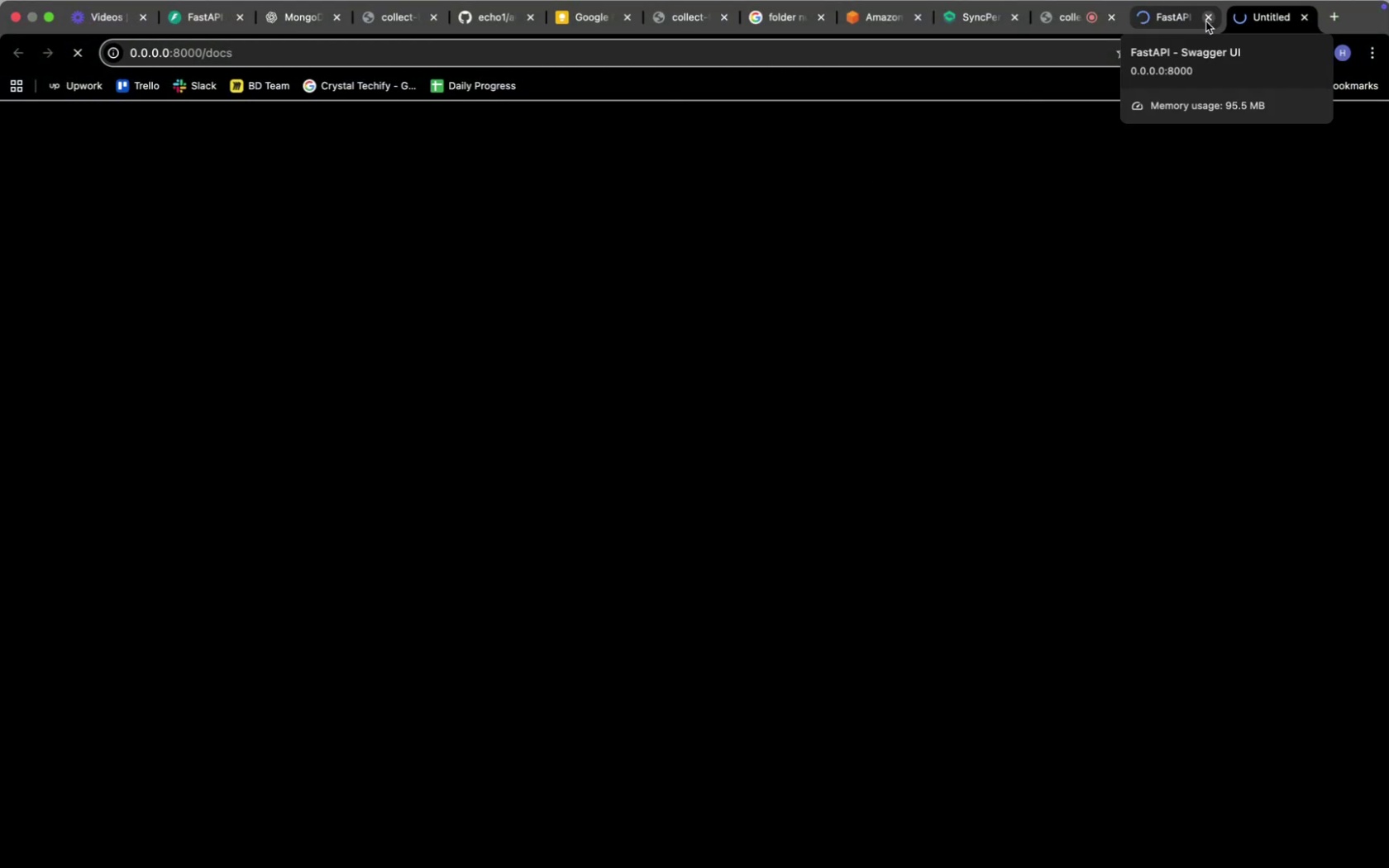 
left_click([1205, 21])
 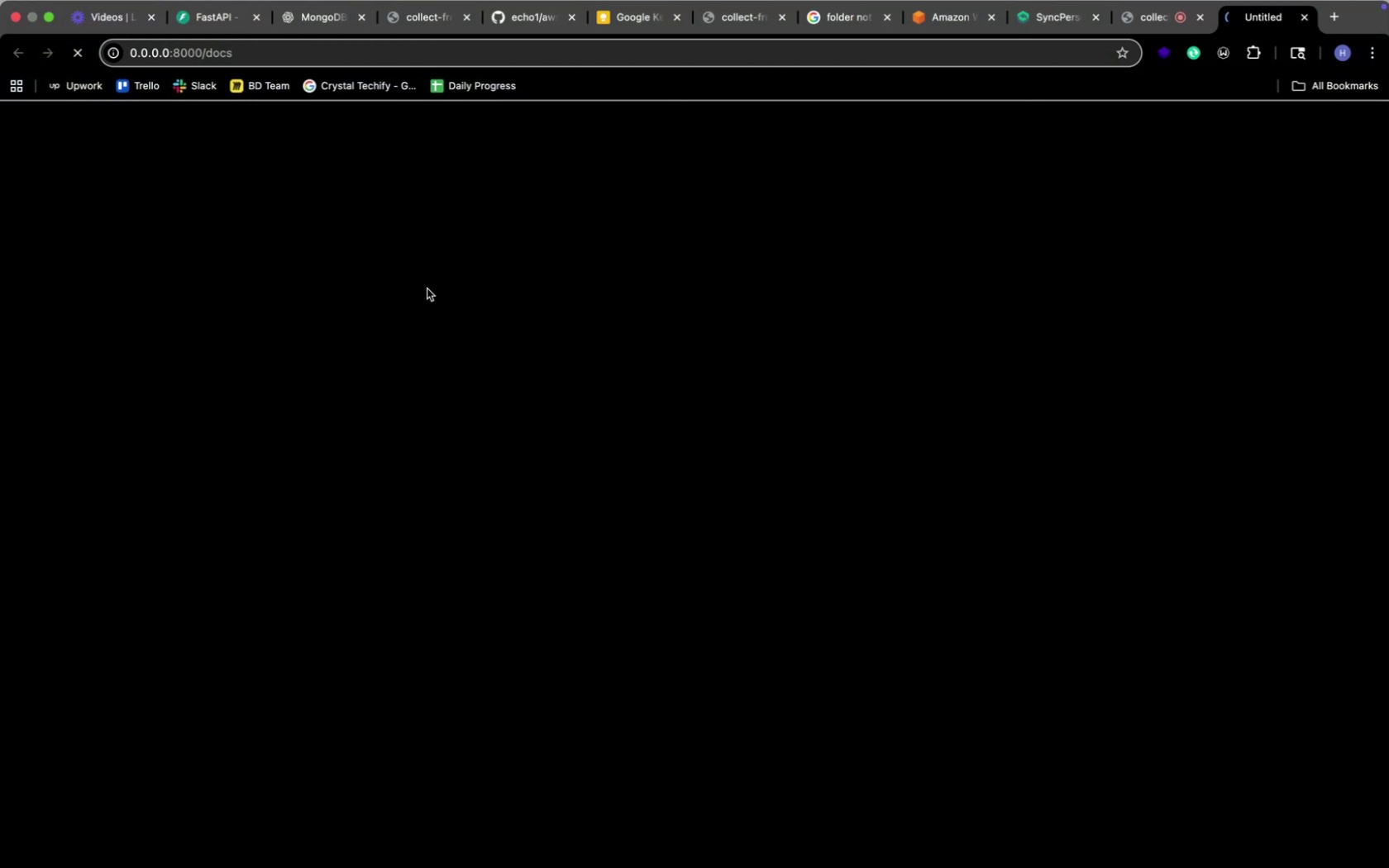 
key(Meta+CommandLeft)
 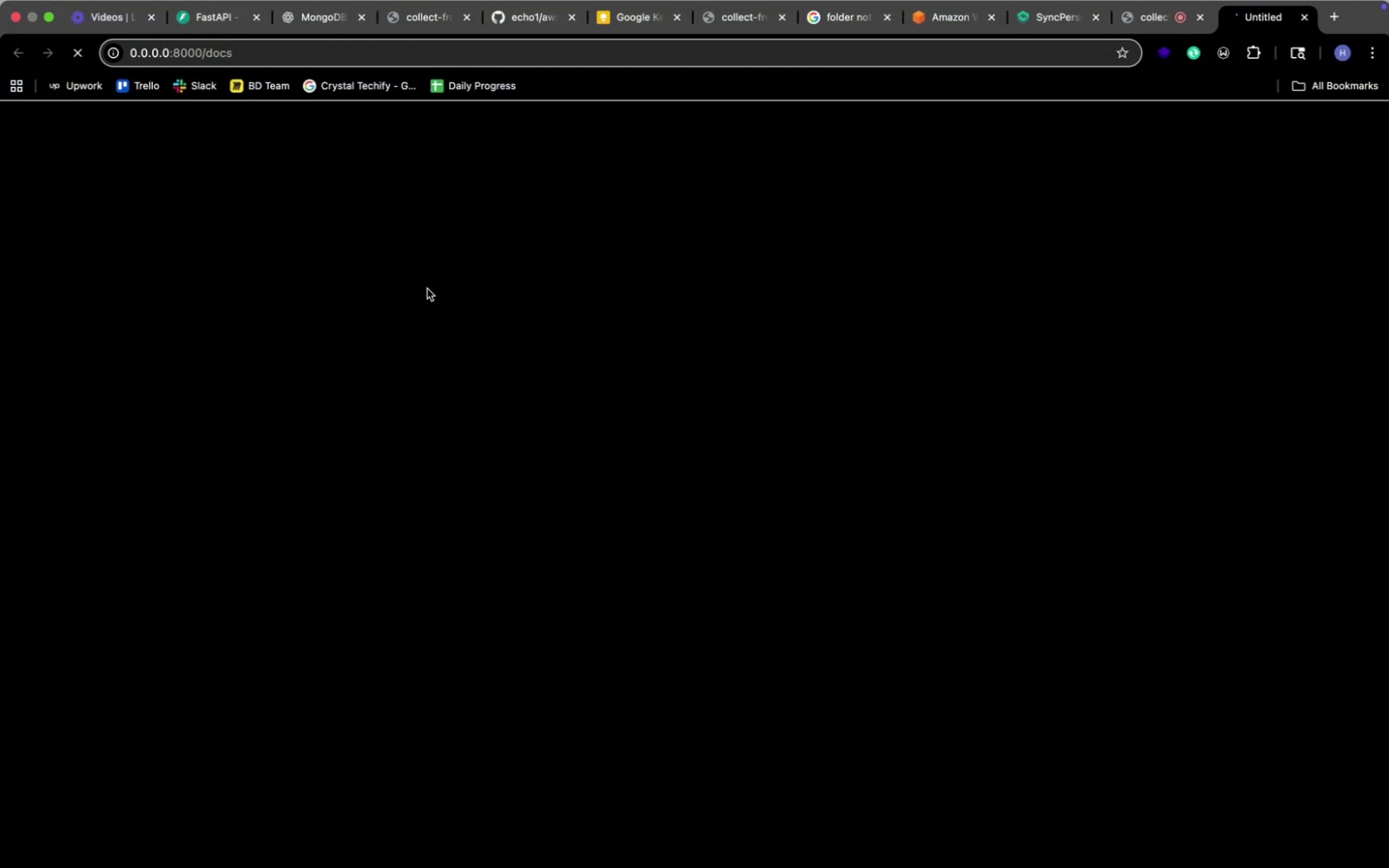 
key(Meta+Tab)
 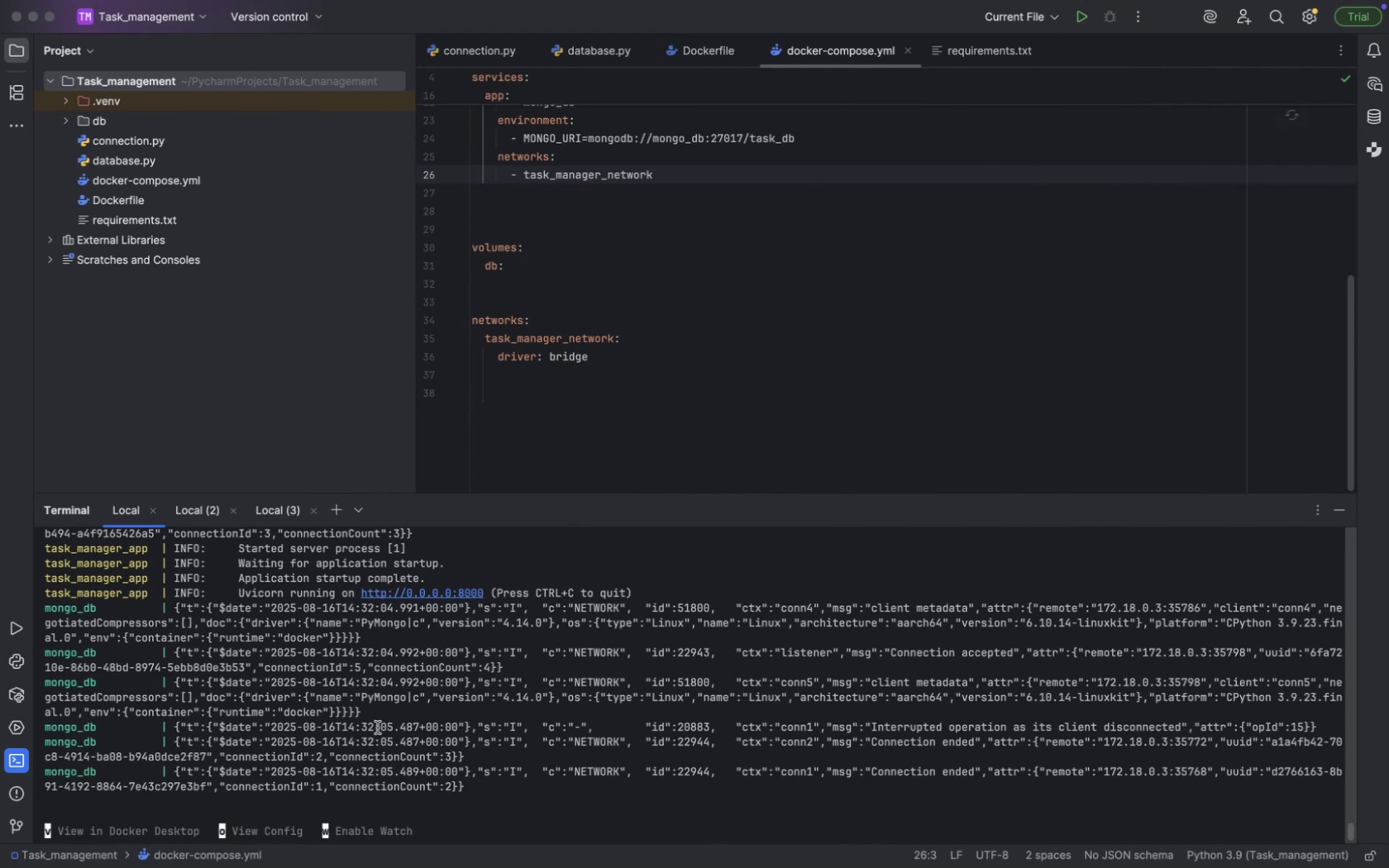 
scroll: coordinate [387, 792], scroll_direction: up, amount: 74.0
 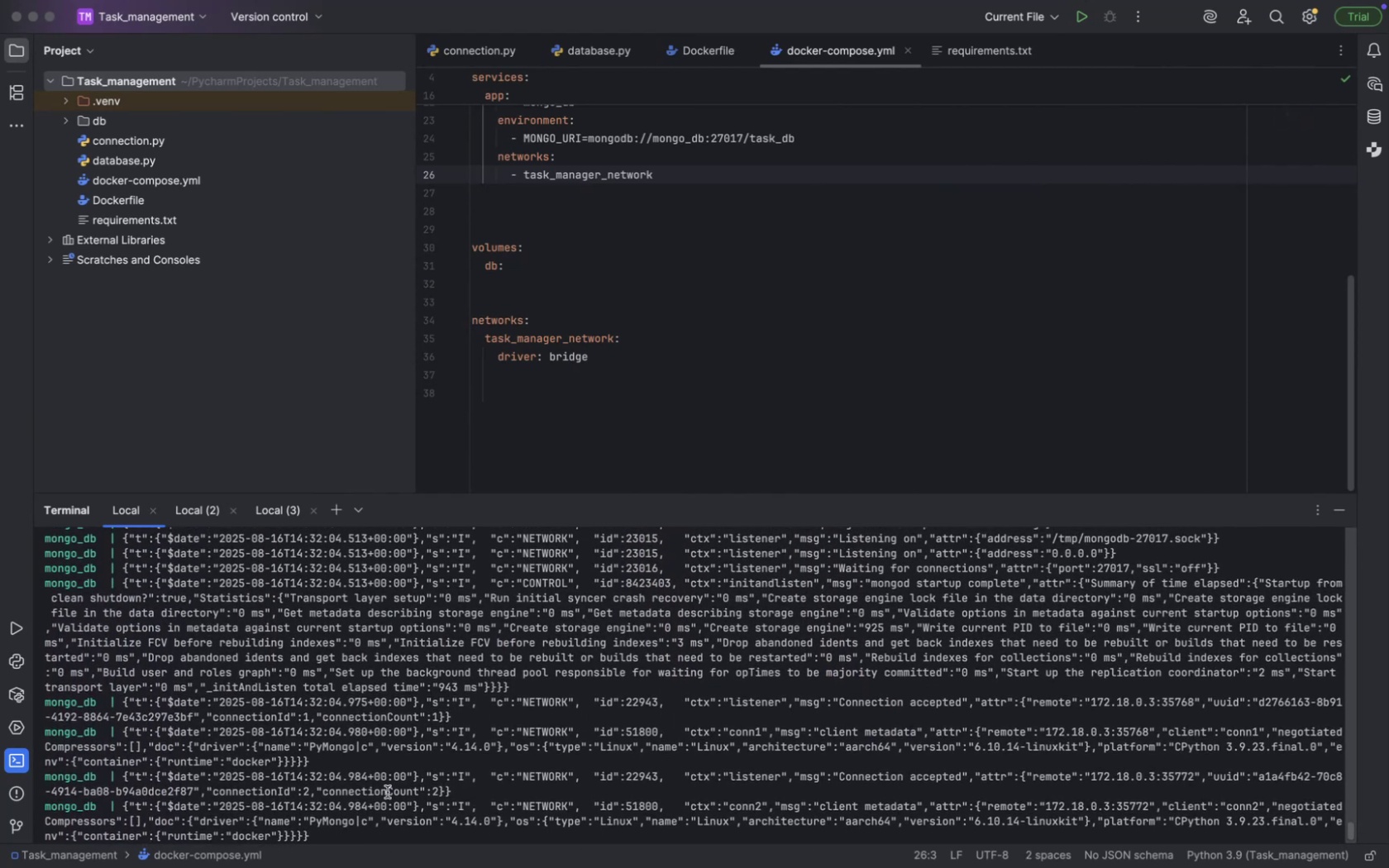 
scroll: coordinate [387, 792], scroll_direction: down, amount: 187.0
 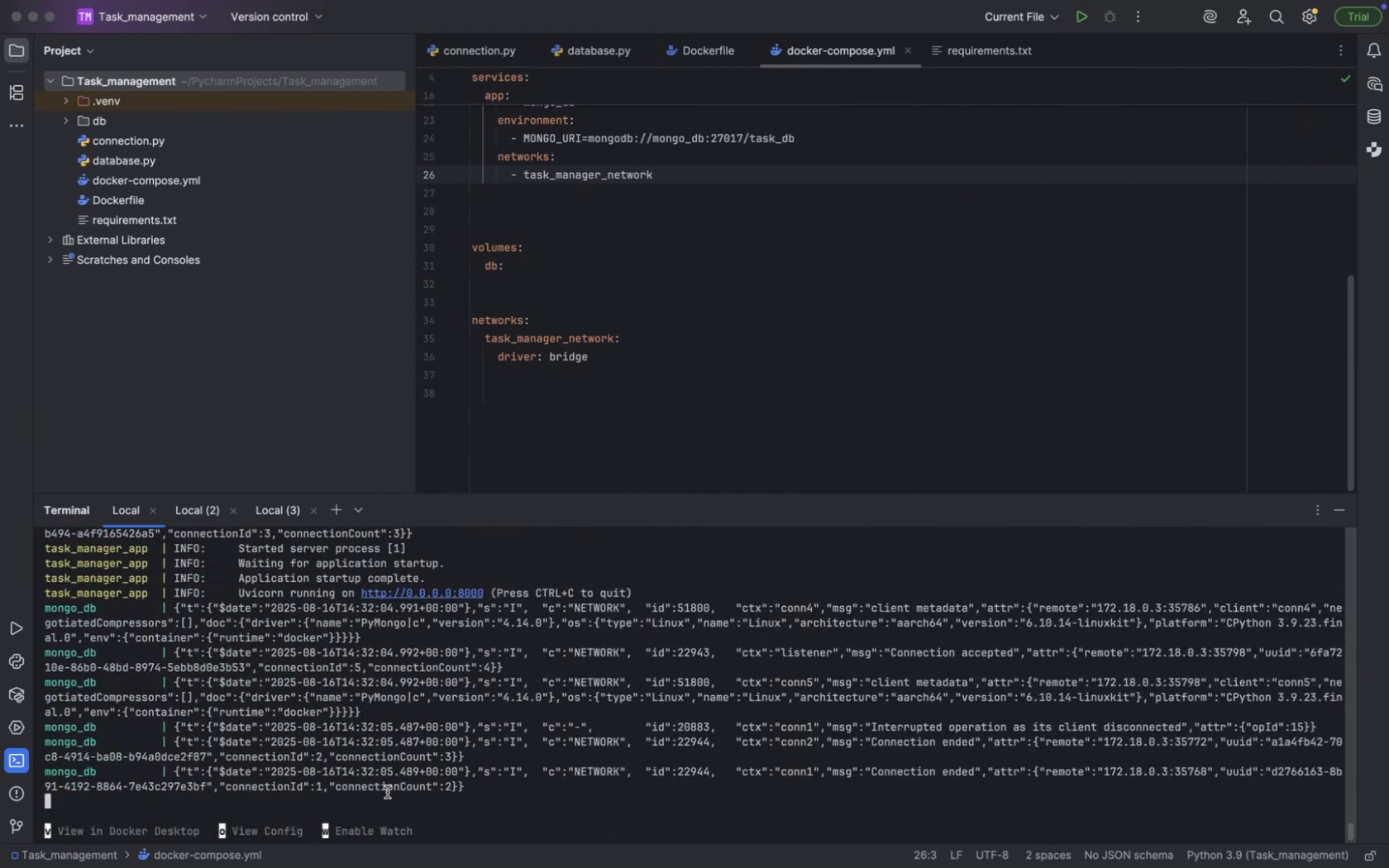 
key(Meta+CommandLeft)
 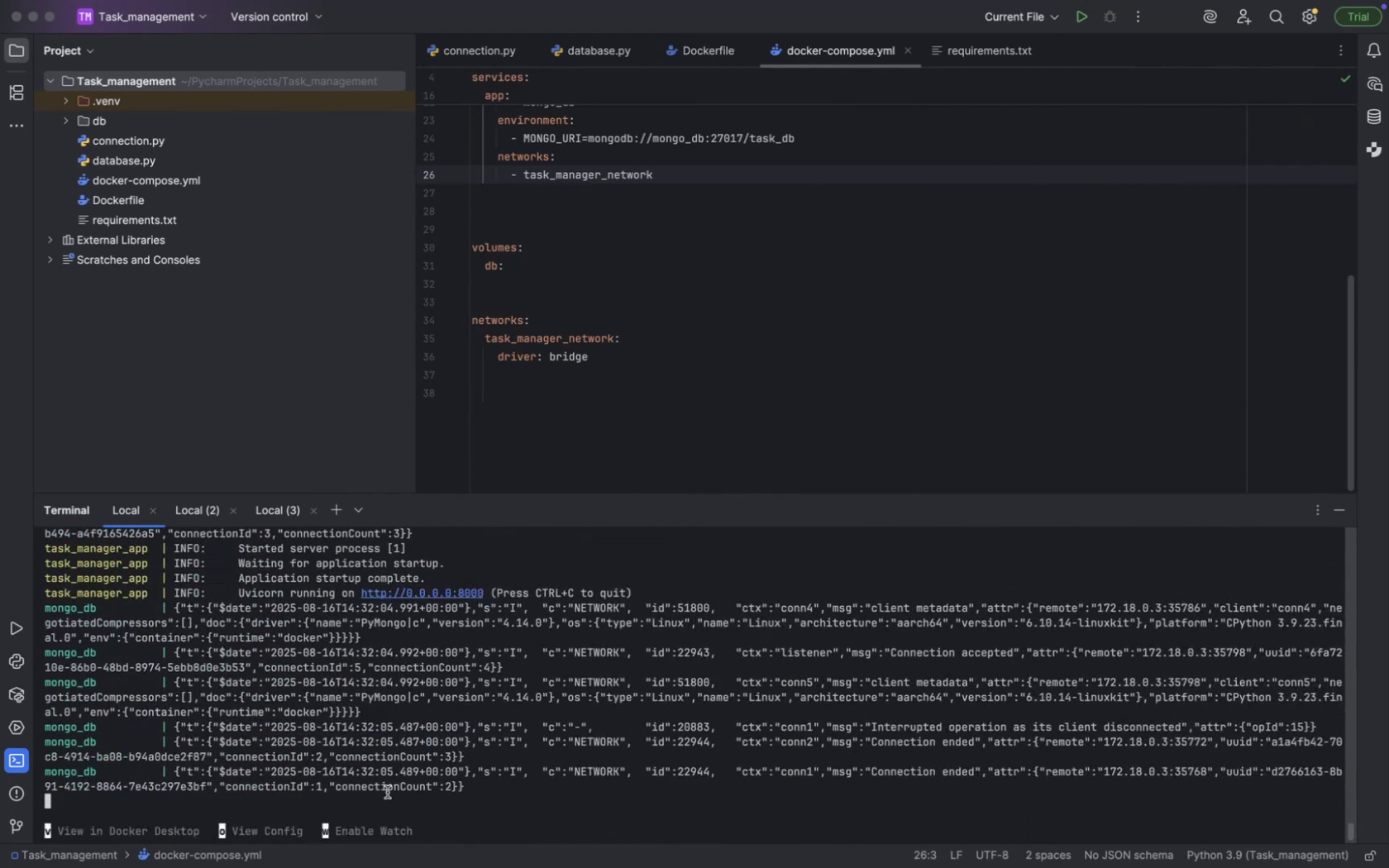 
key(Meta+Tab)
 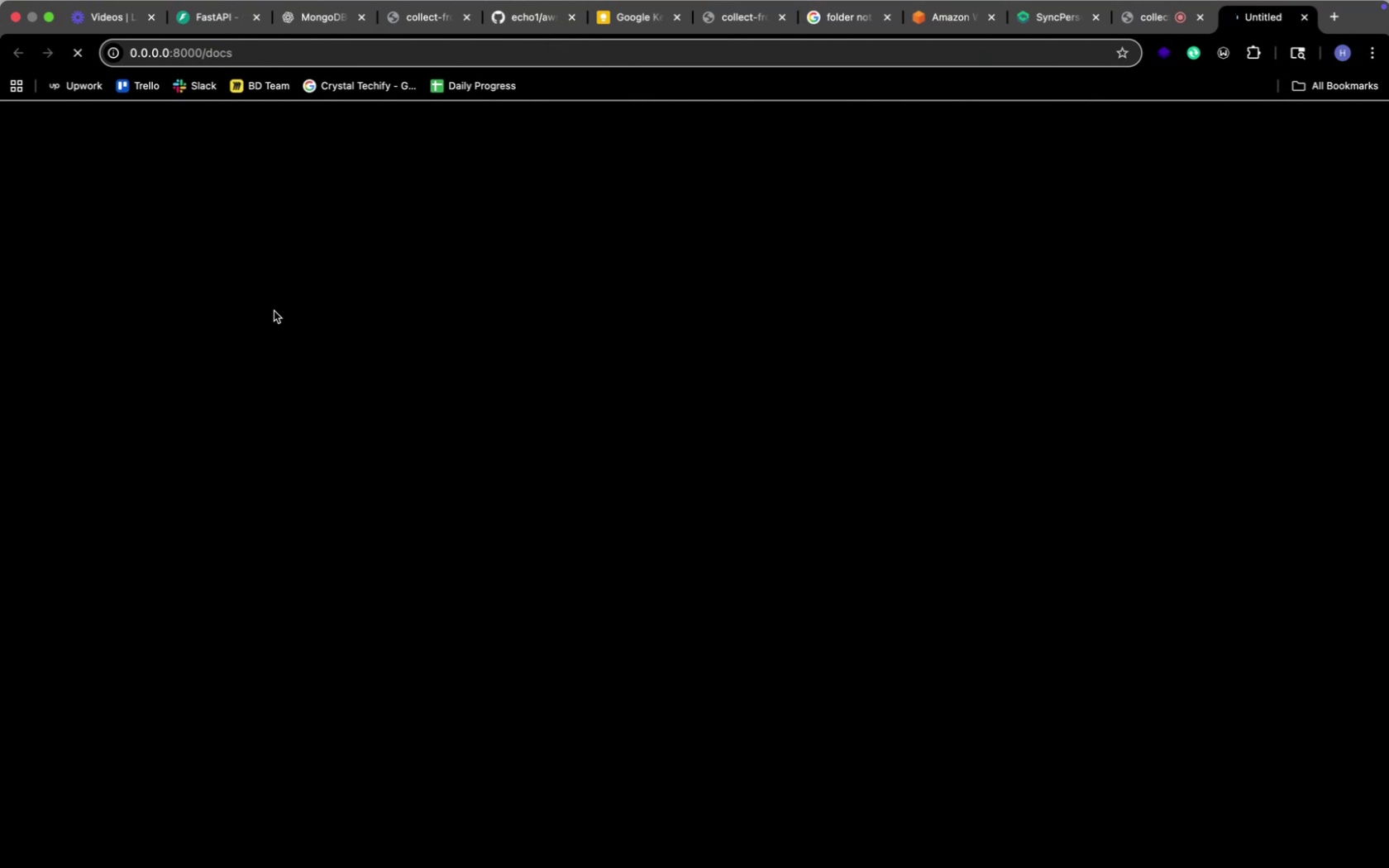 
wait(9.1)
 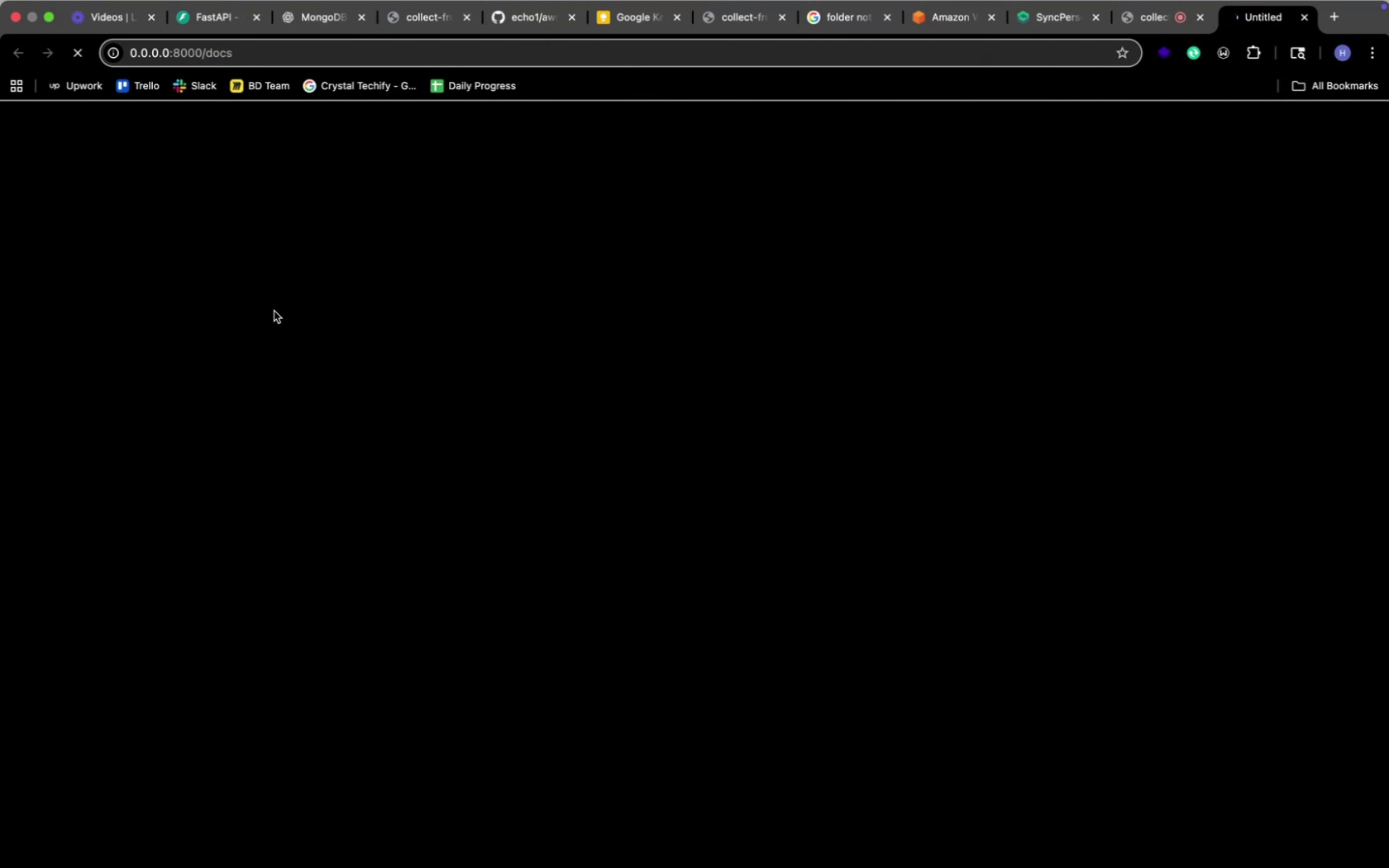 
key(Meta+CommandLeft)
 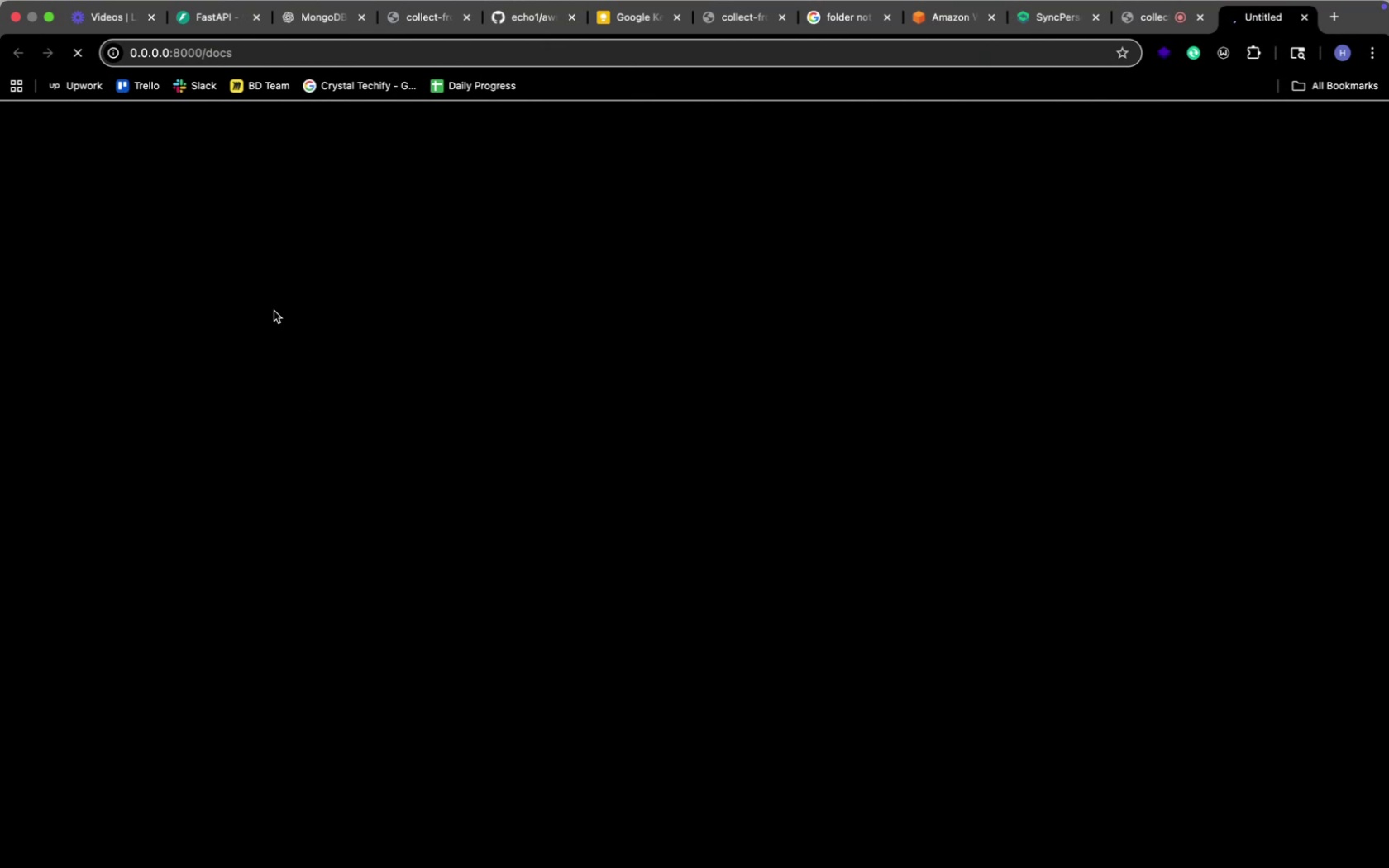 
key(Meta+Tab)
 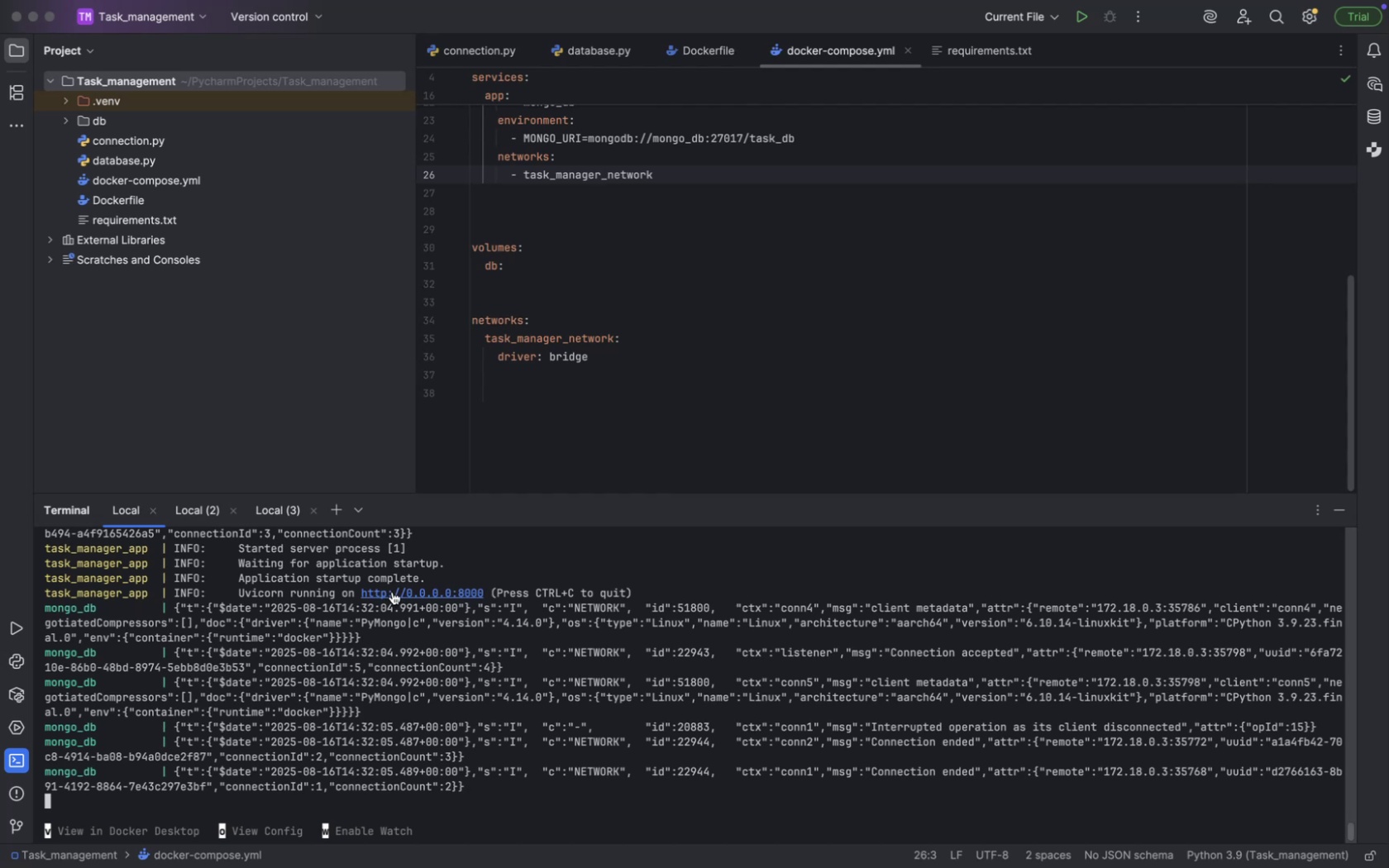 
scroll: coordinate [392, 592], scroll_direction: up, amount: 15.0
 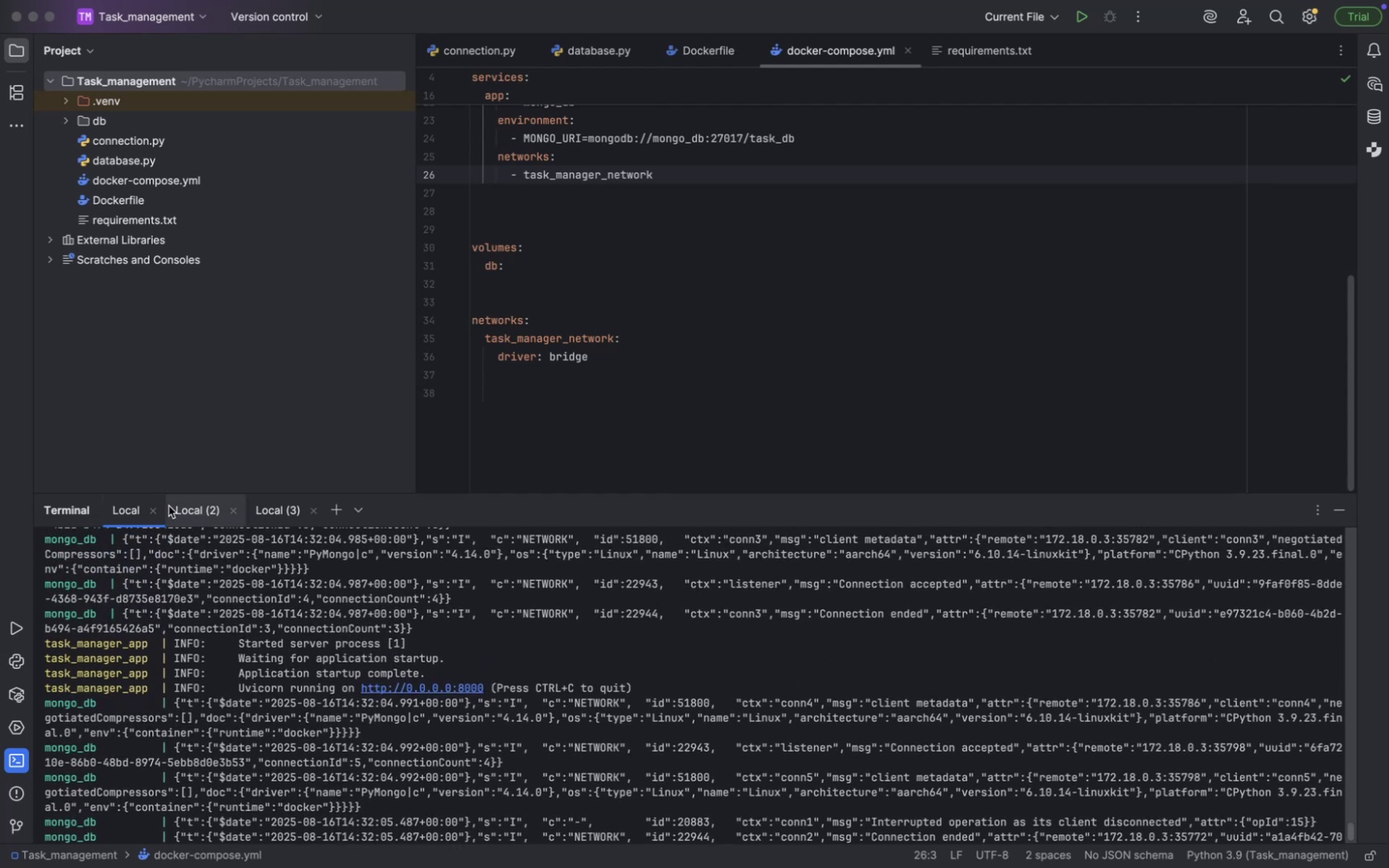 
left_click([187, 510])
 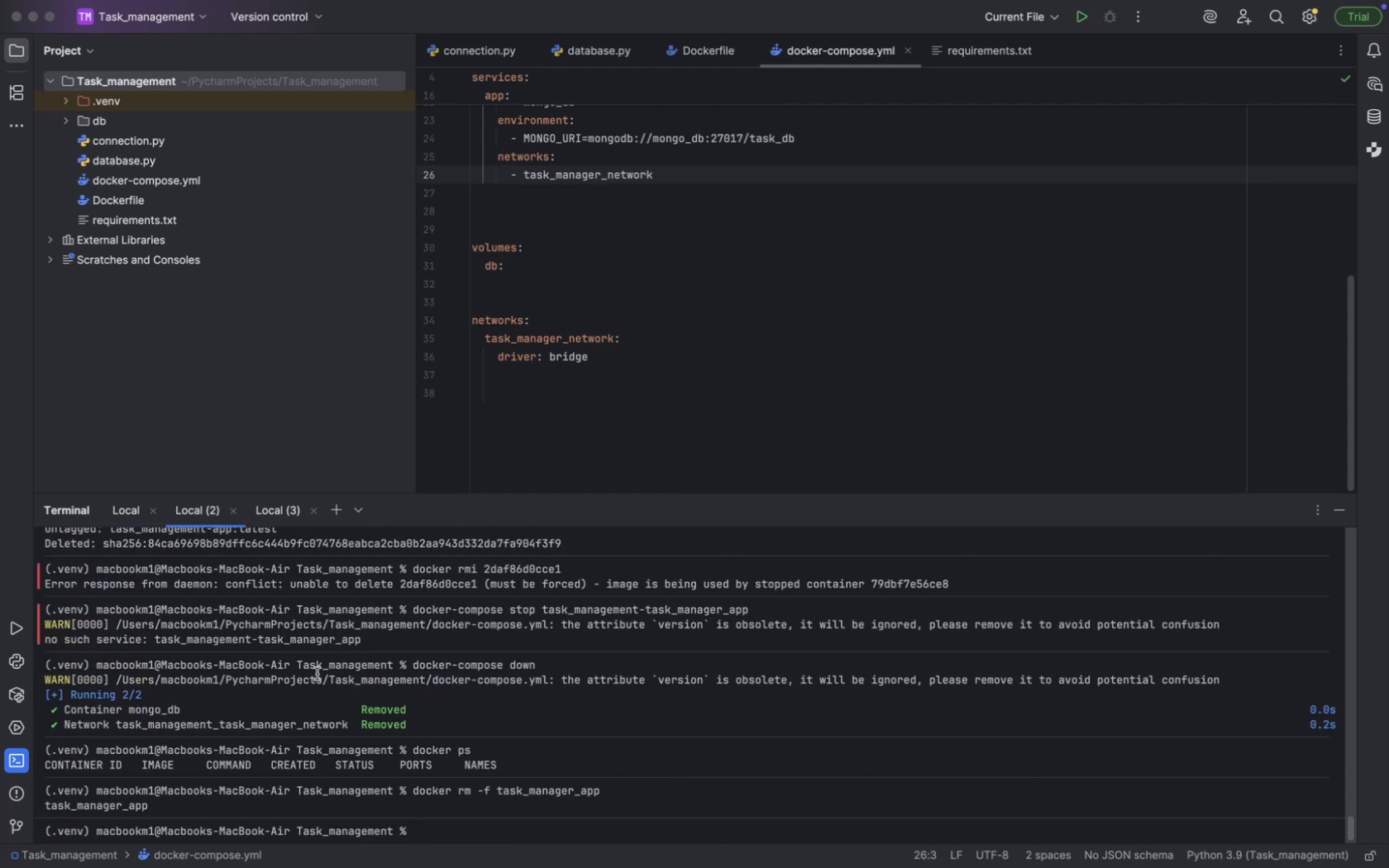 
type(docker ps)
 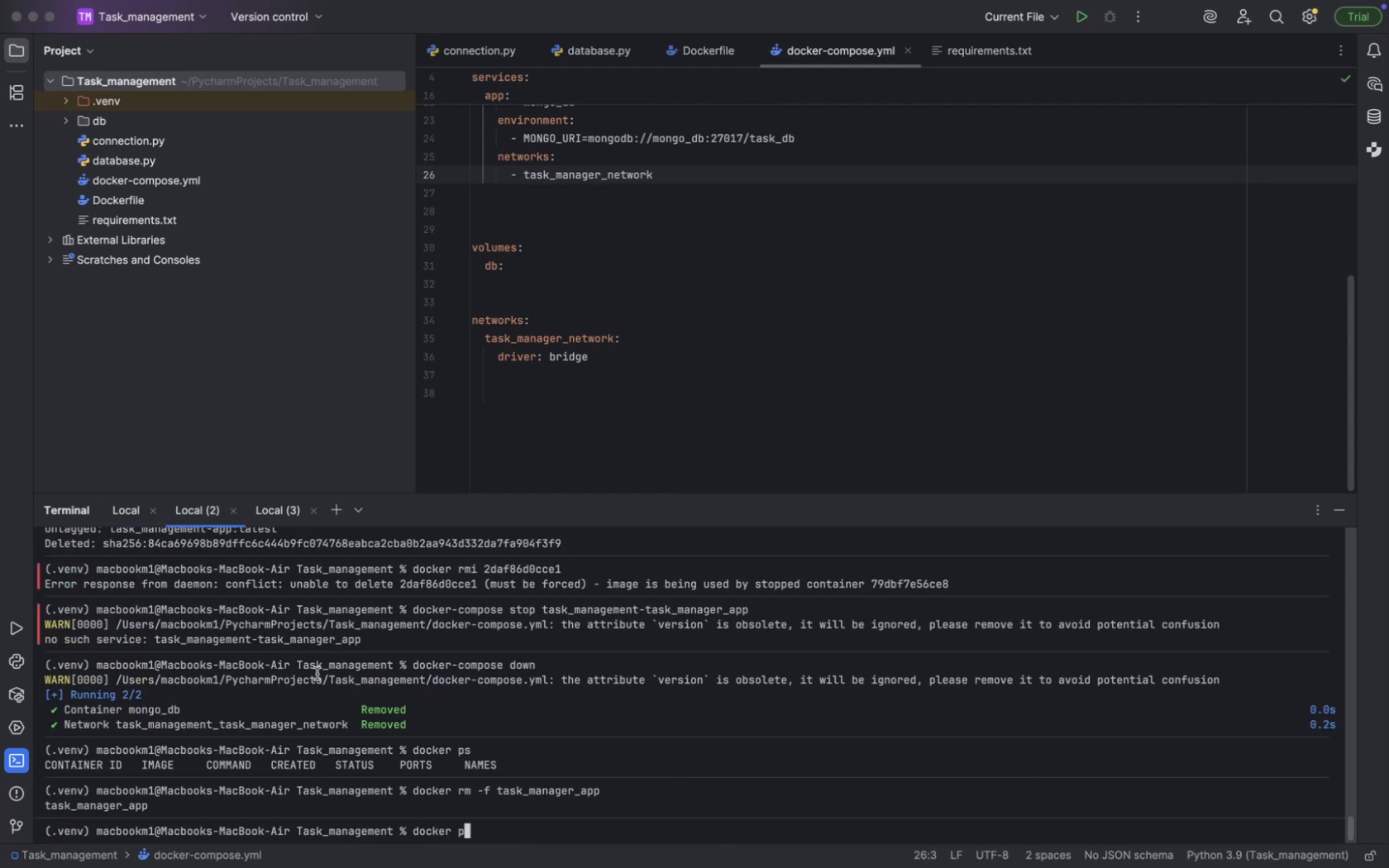 
key(Enter)
 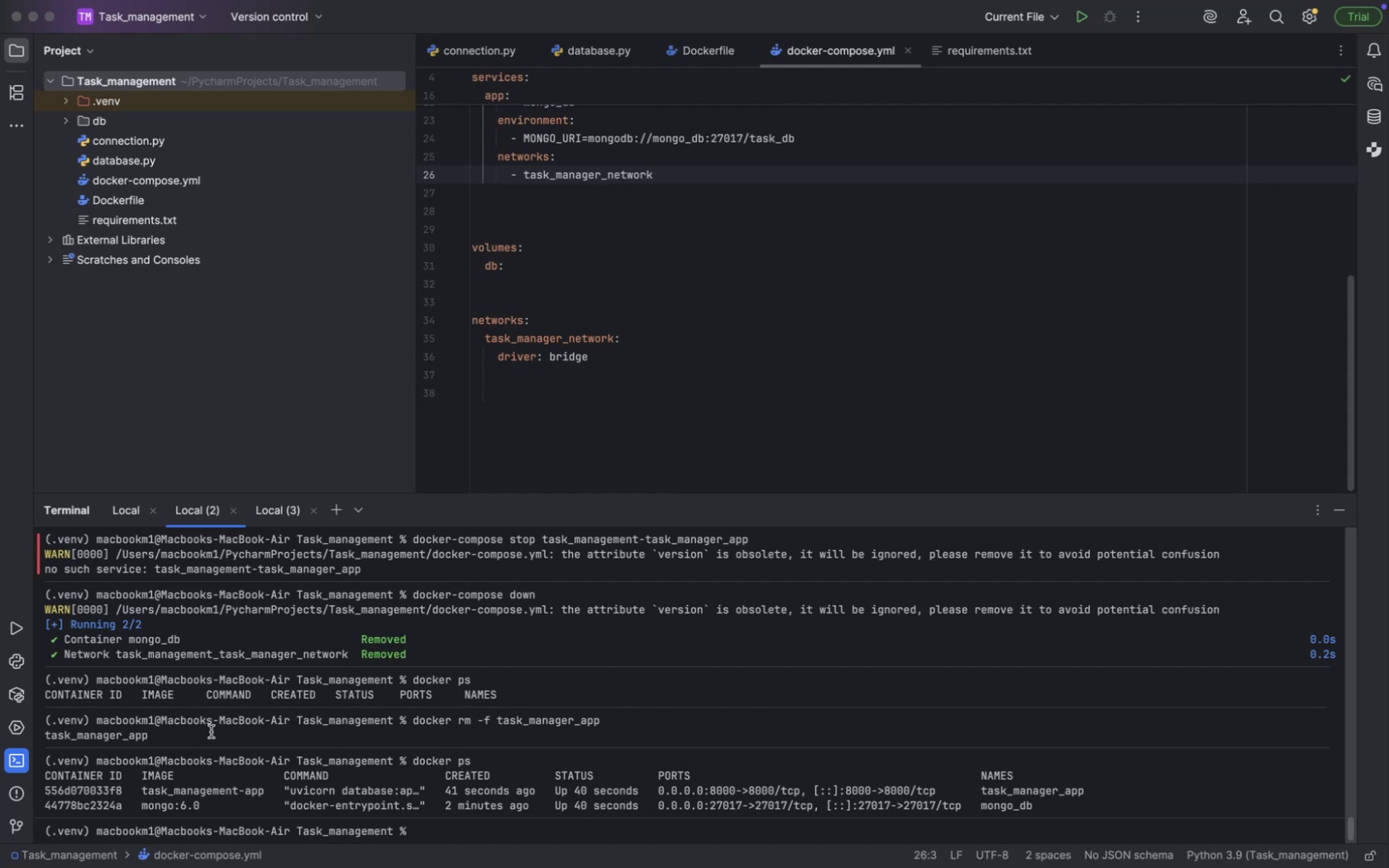 
wait(5.34)
 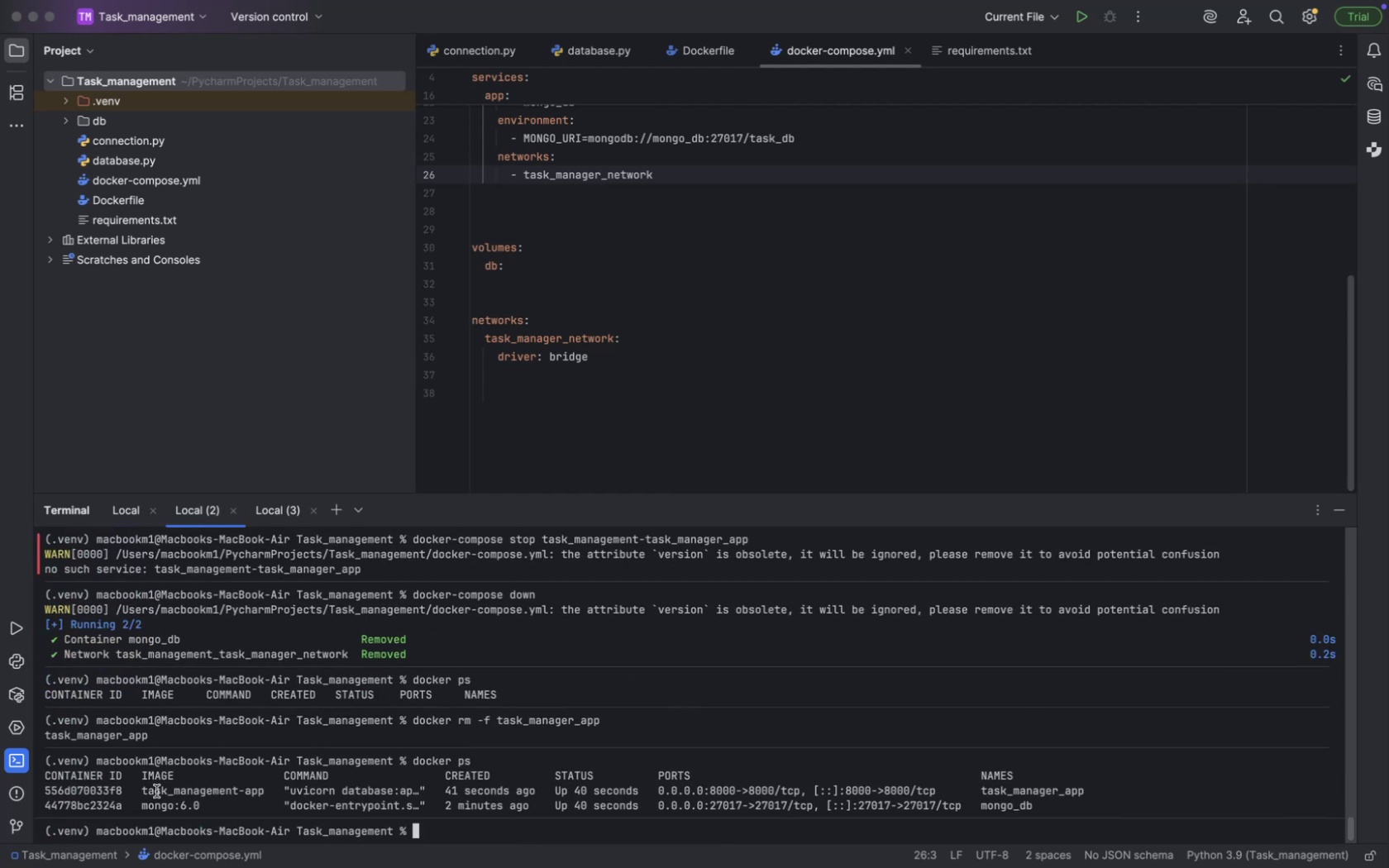 
scroll: coordinate [740, 306], scroll_direction: up, amount: 26.0
 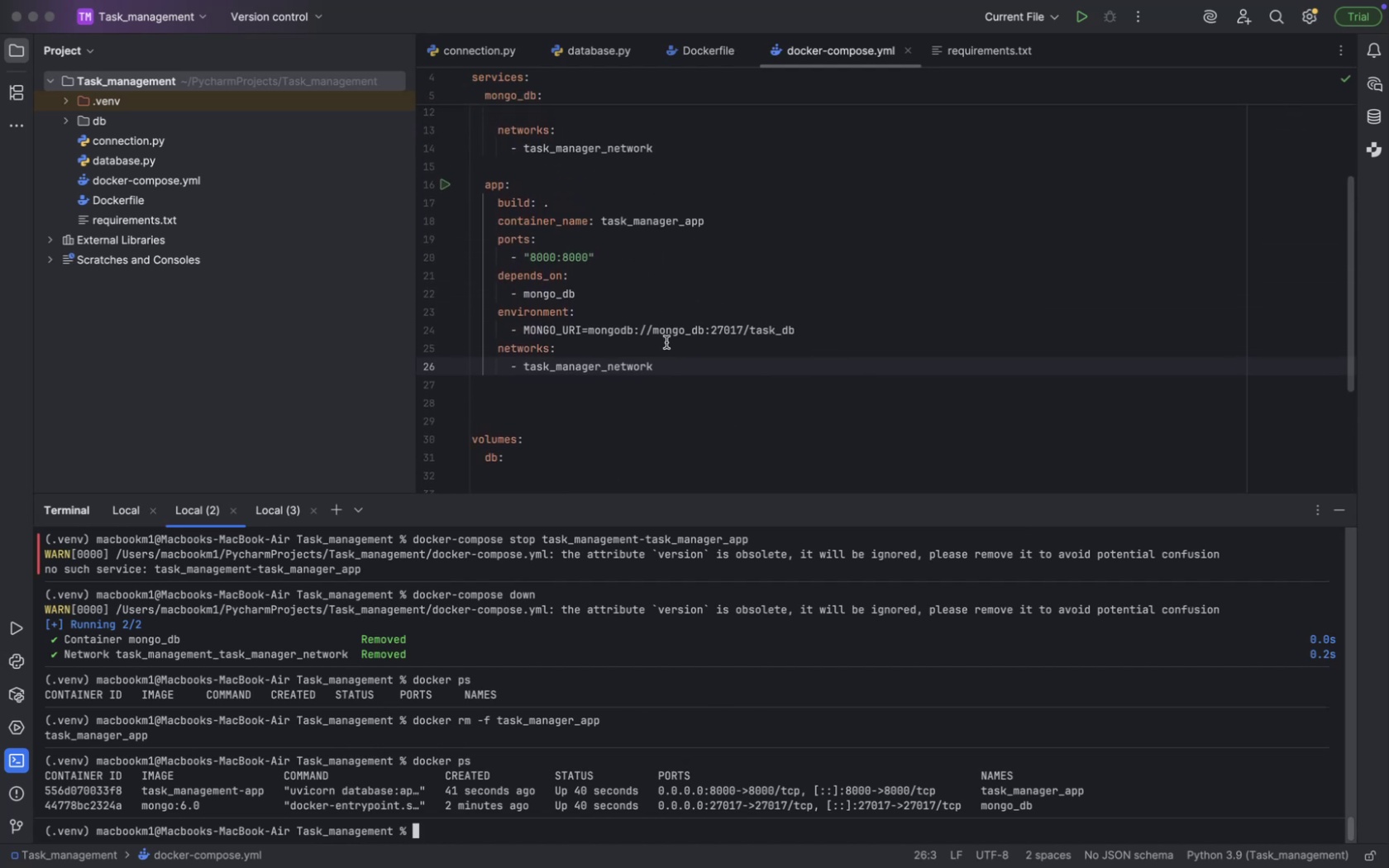 
wait(5.92)
 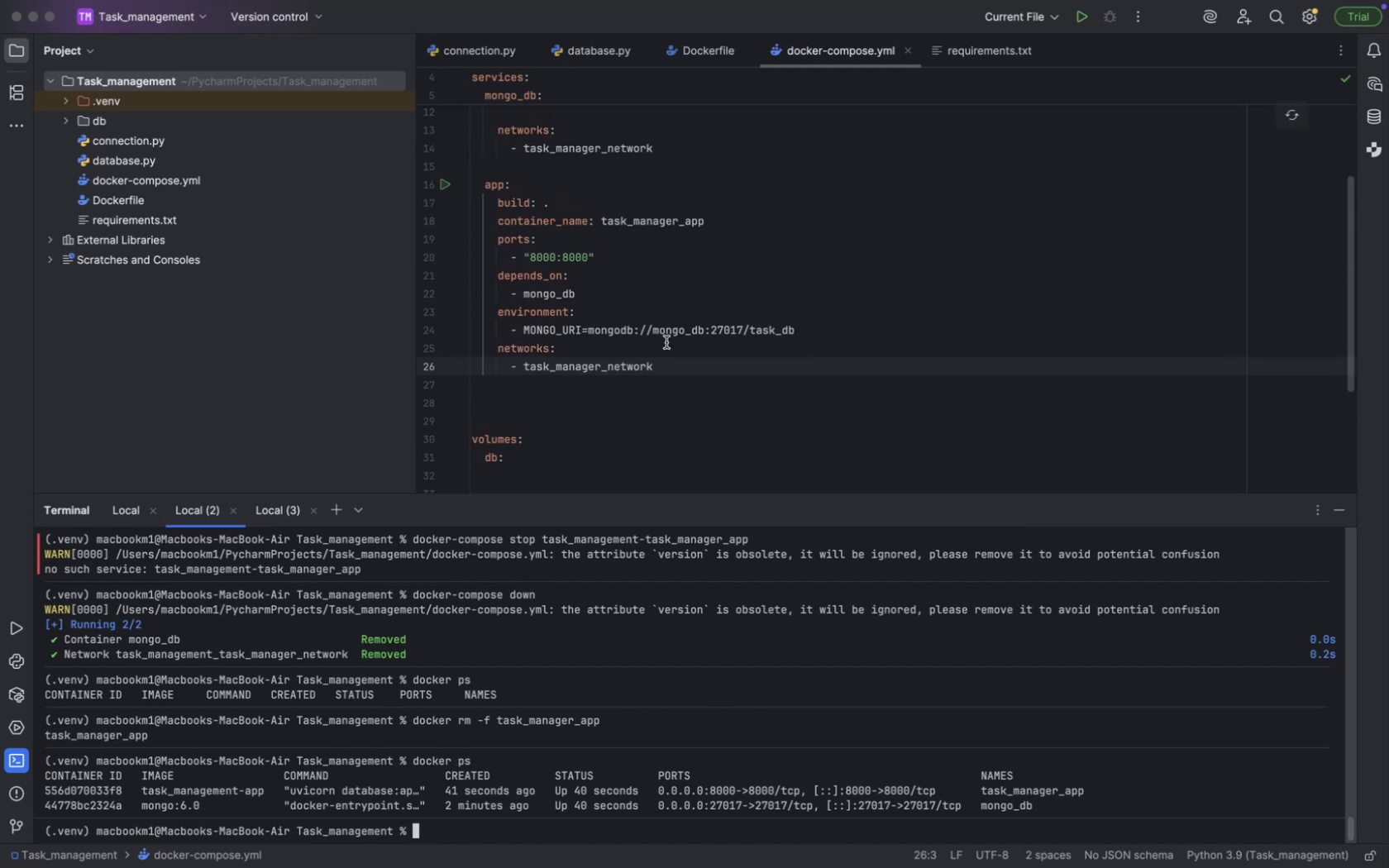 
key(Meta+CommandLeft)
 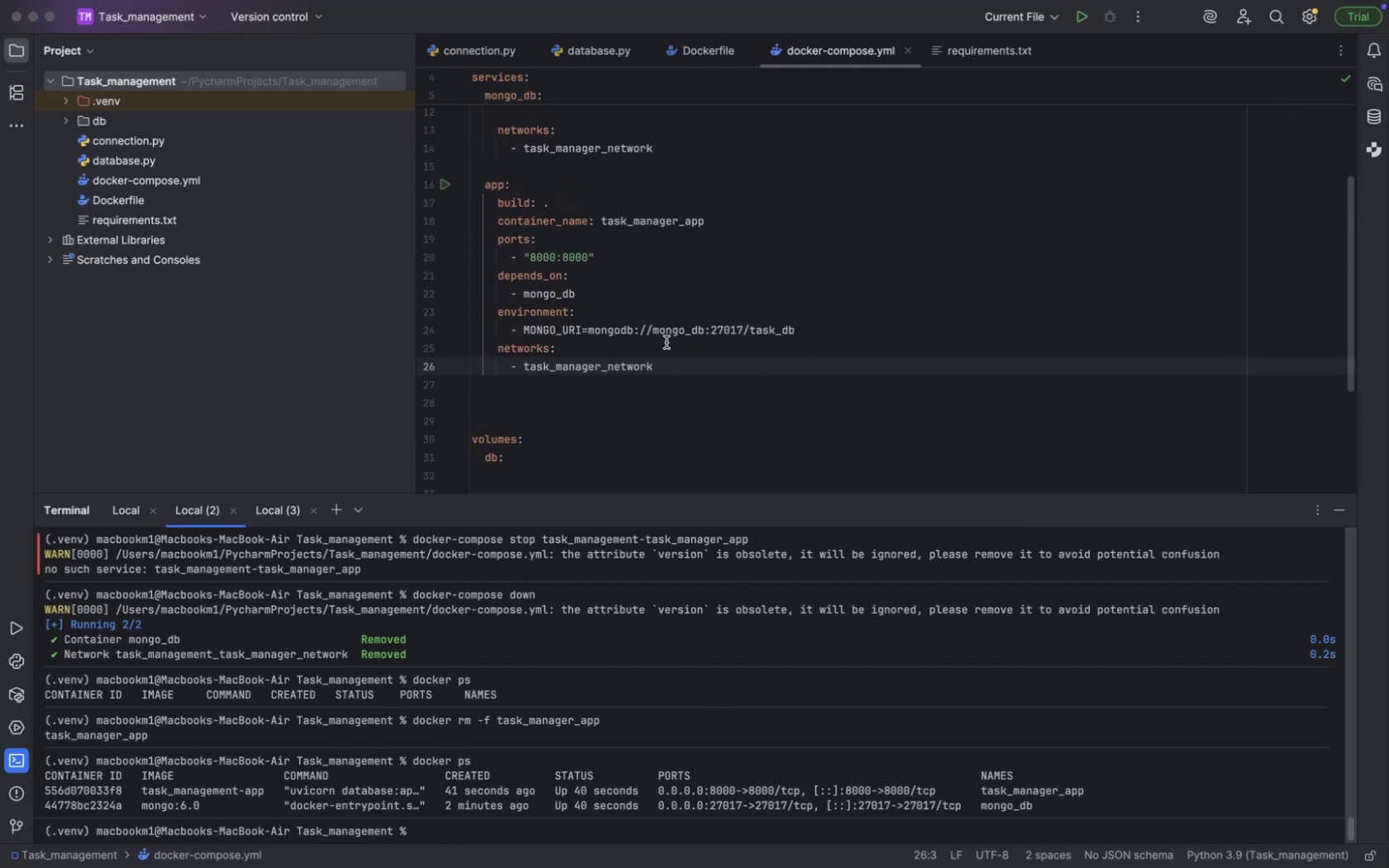 
key(Meta+Tab)
 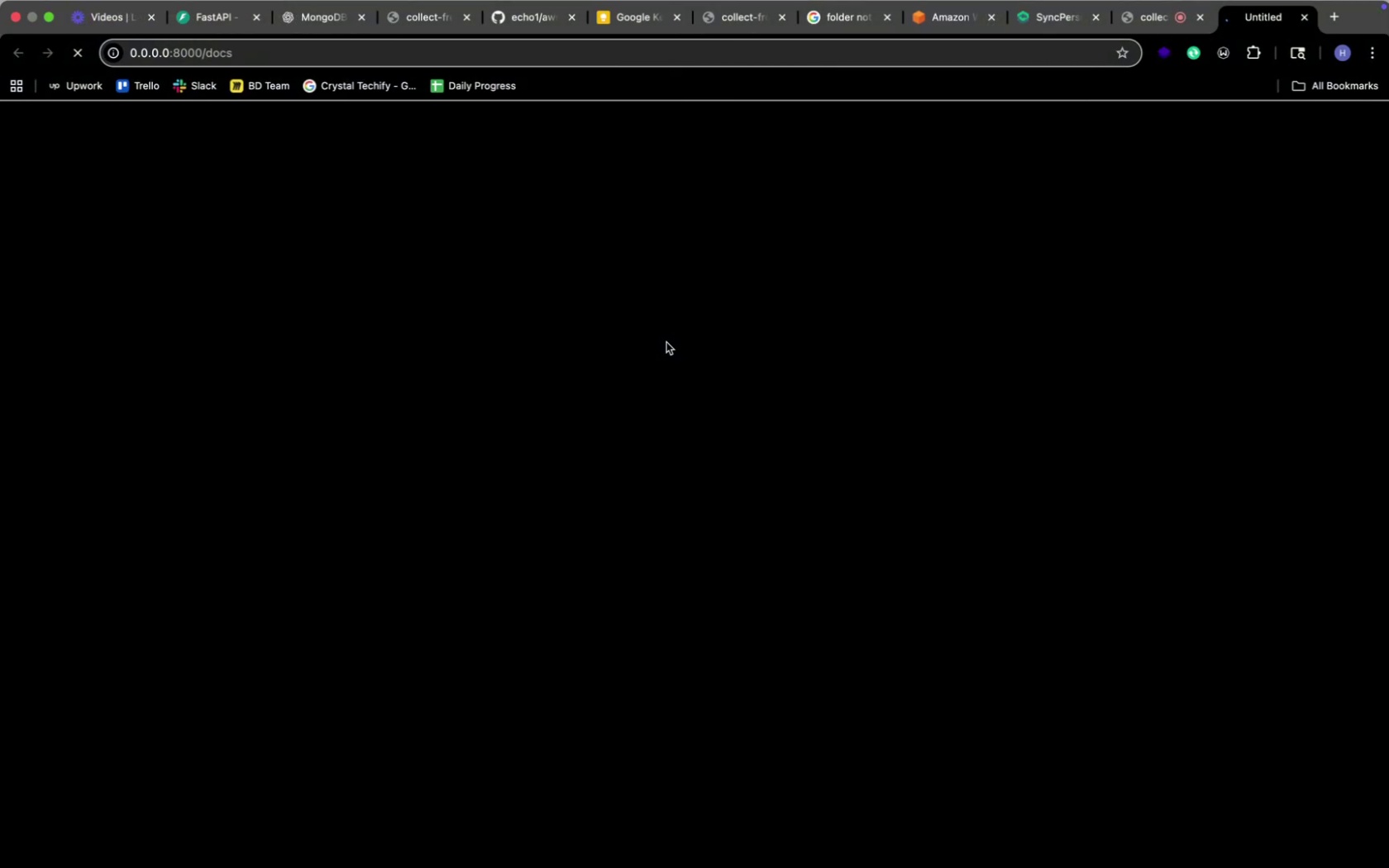 
key(Meta+CommandLeft)
 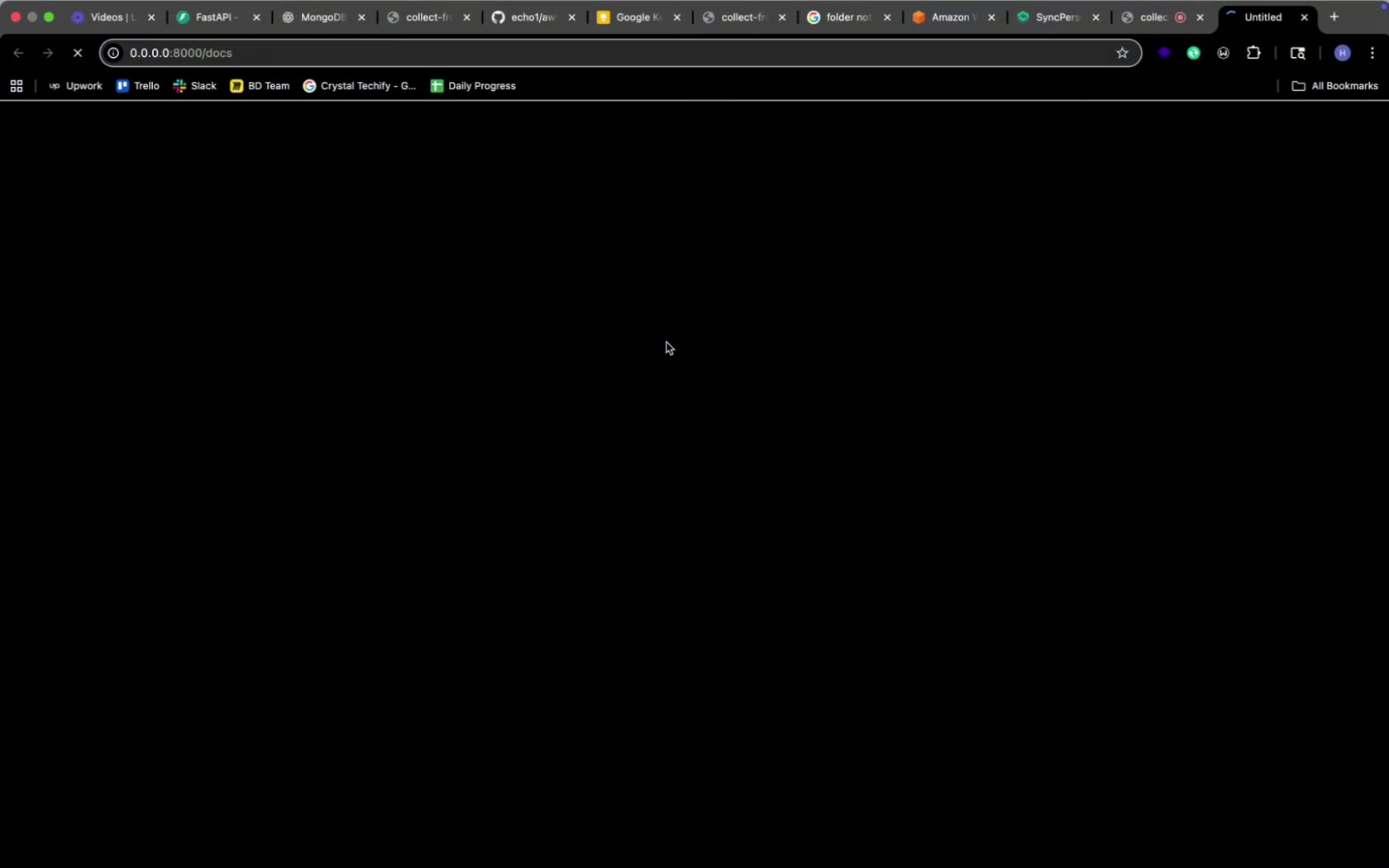 
key(Meta+Tab)
 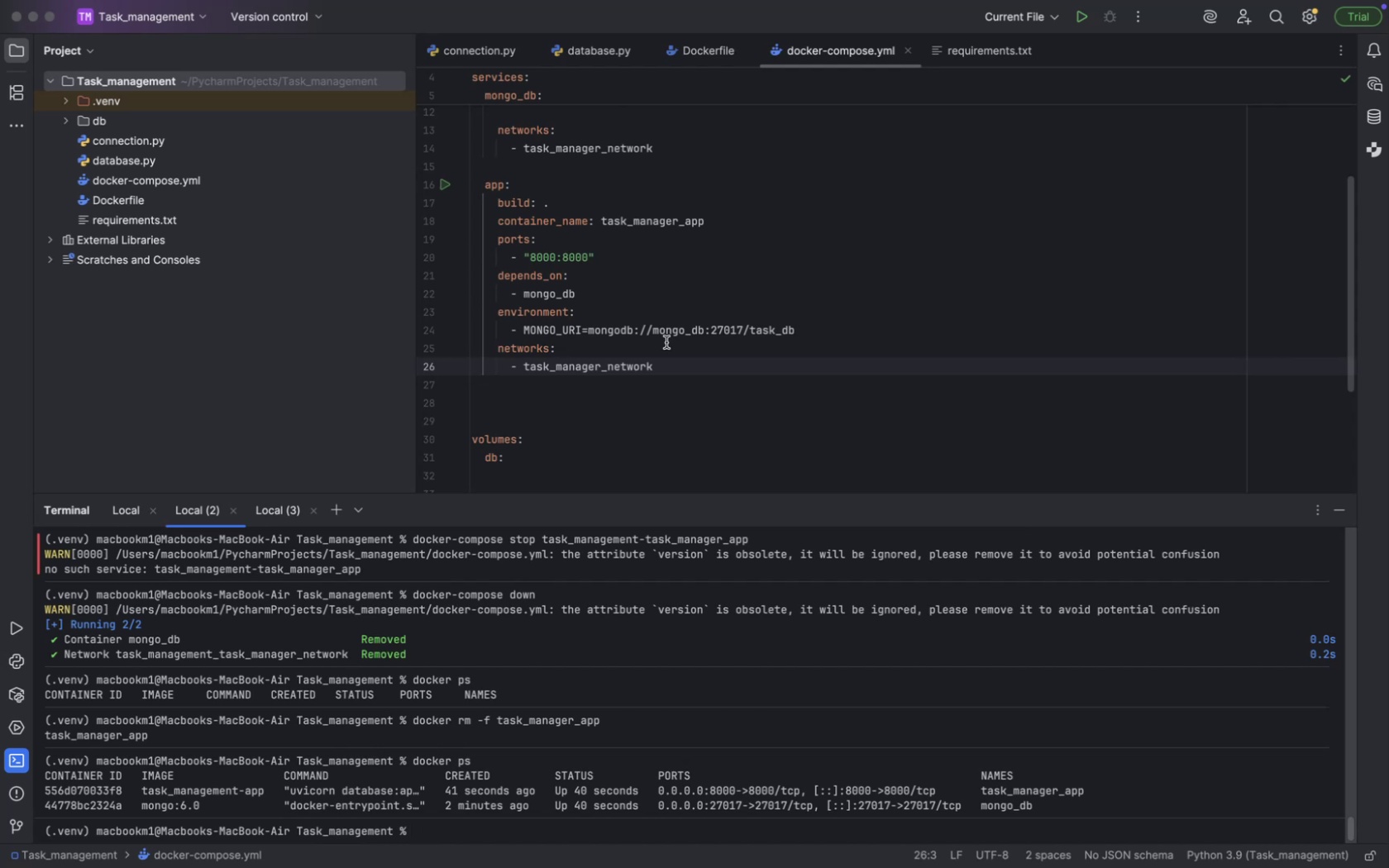 
wait(27.16)
 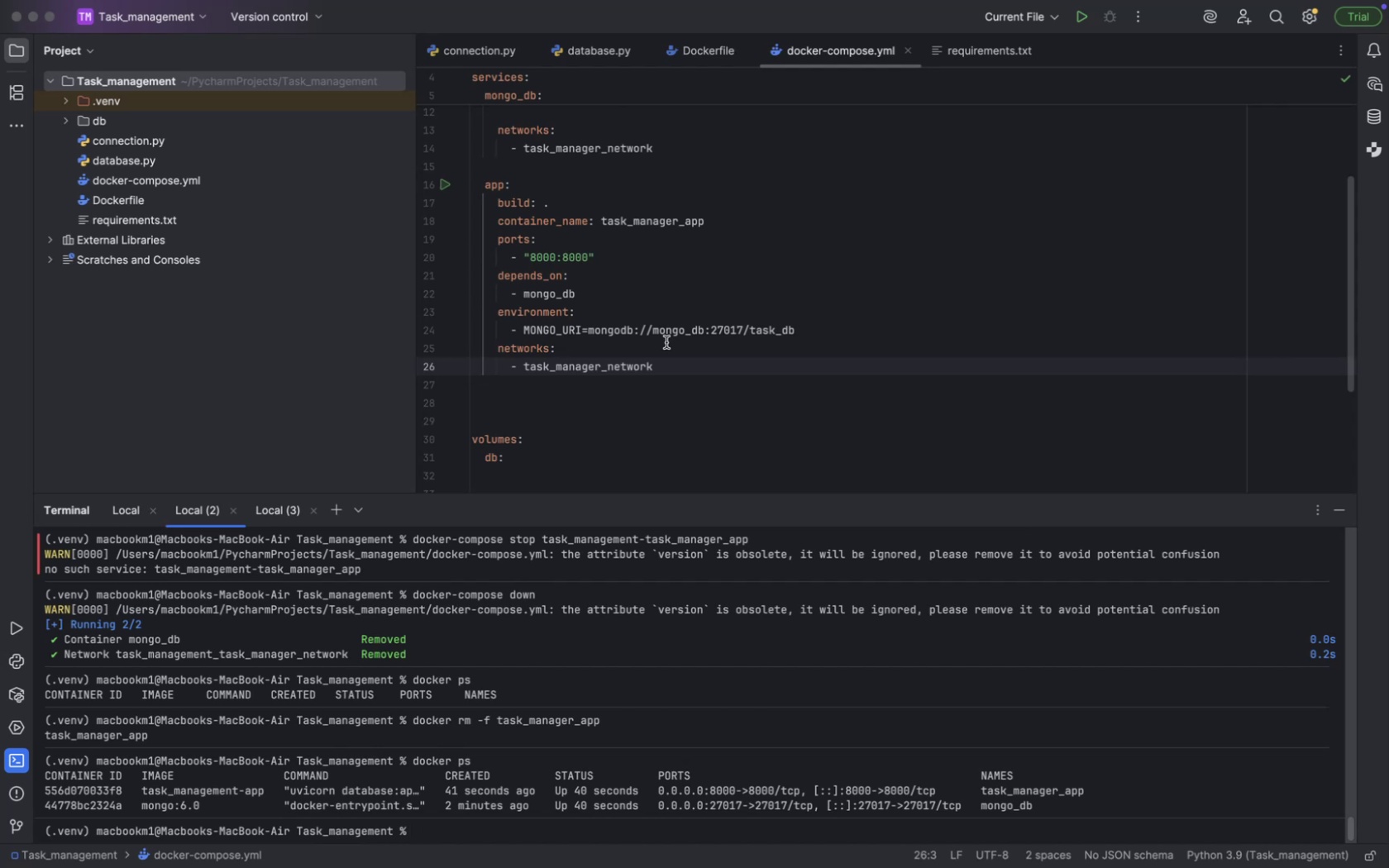 
scroll: coordinate [564, 751], scroll_direction: up, amount: 13.0
 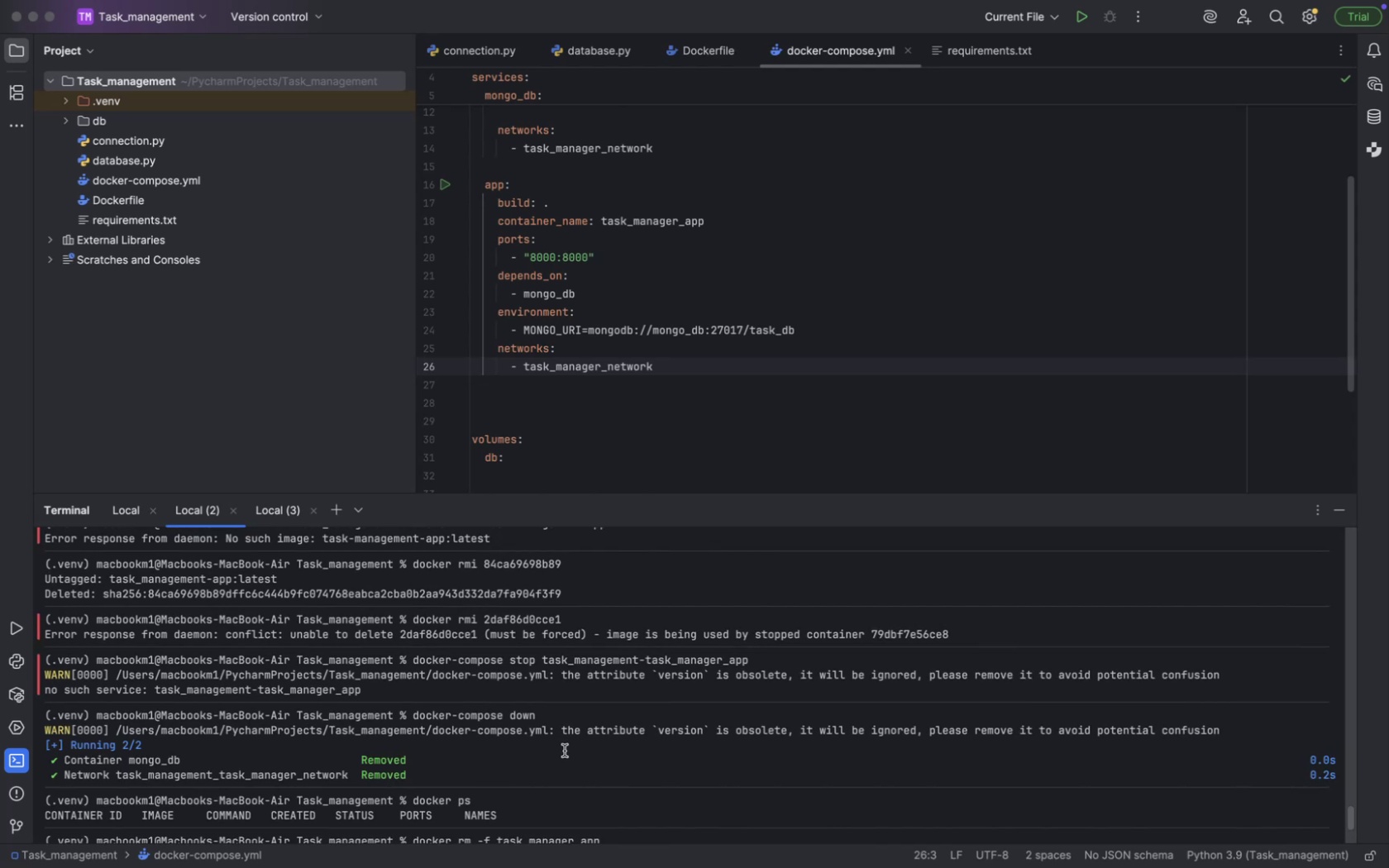 
scroll: coordinate [564, 751], scroll_direction: down, amount: 24.0
 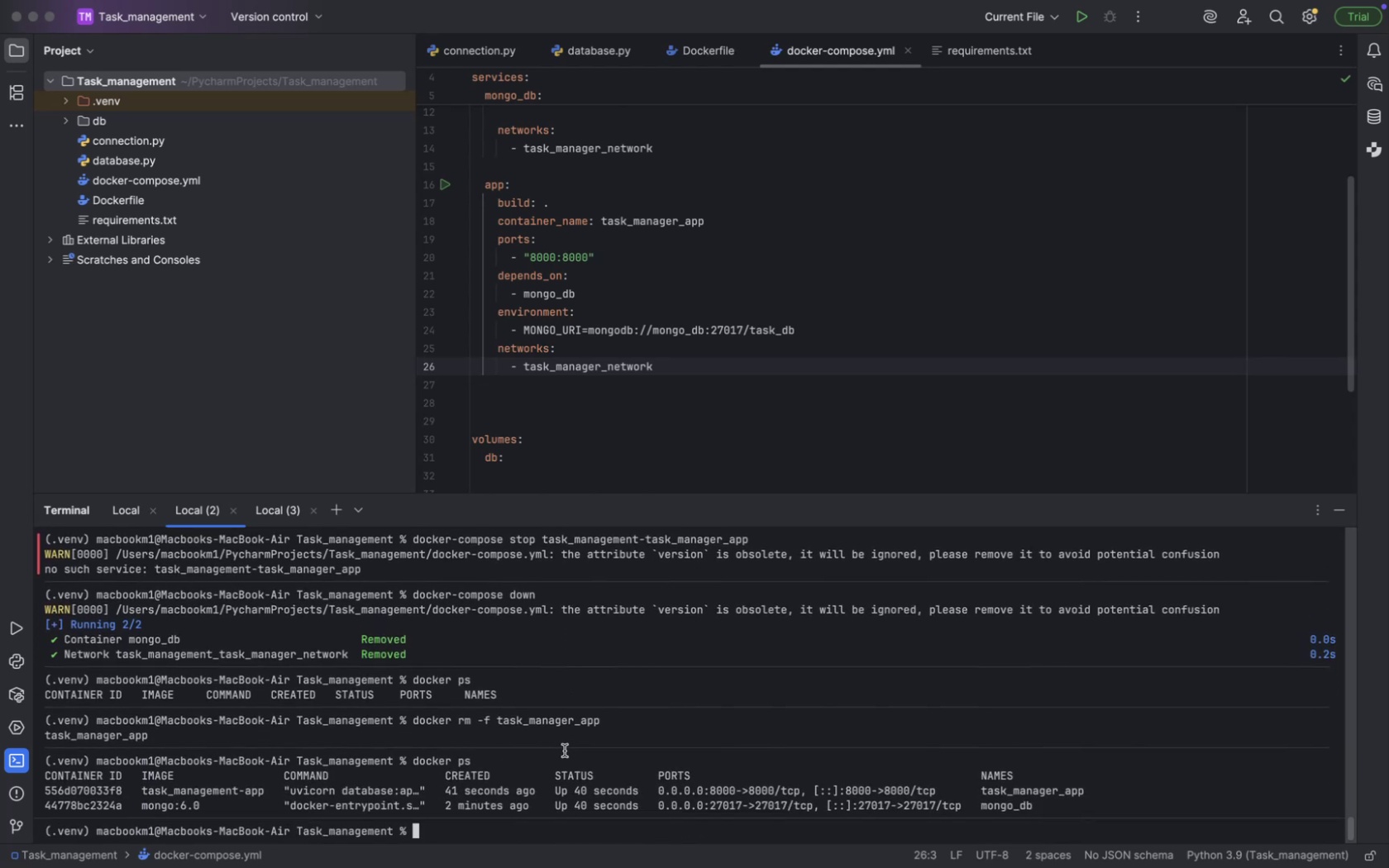 
wait(9.45)
 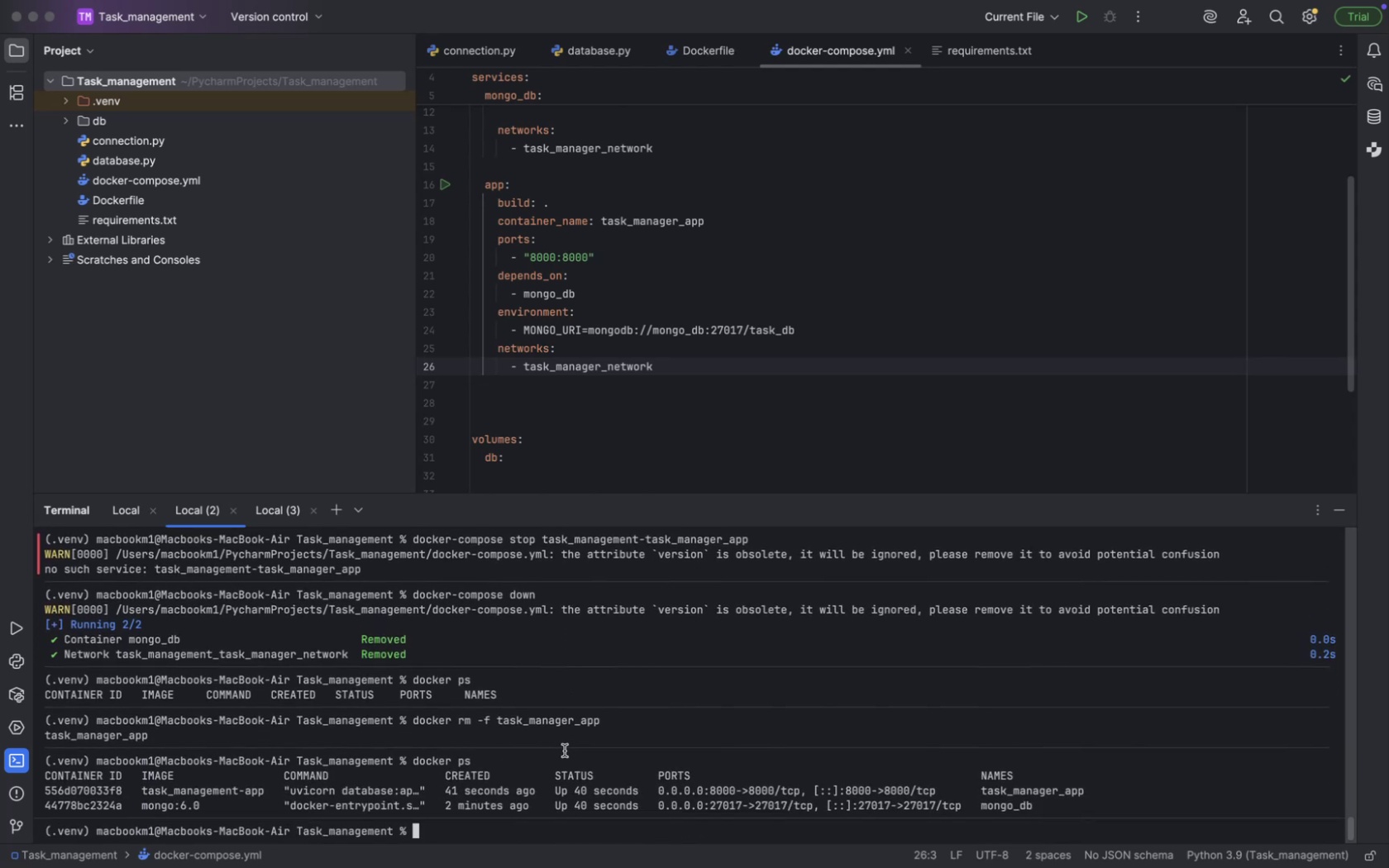 
scroll: coordinate [564, 751], scroll_direction: down, amount: 12.0
 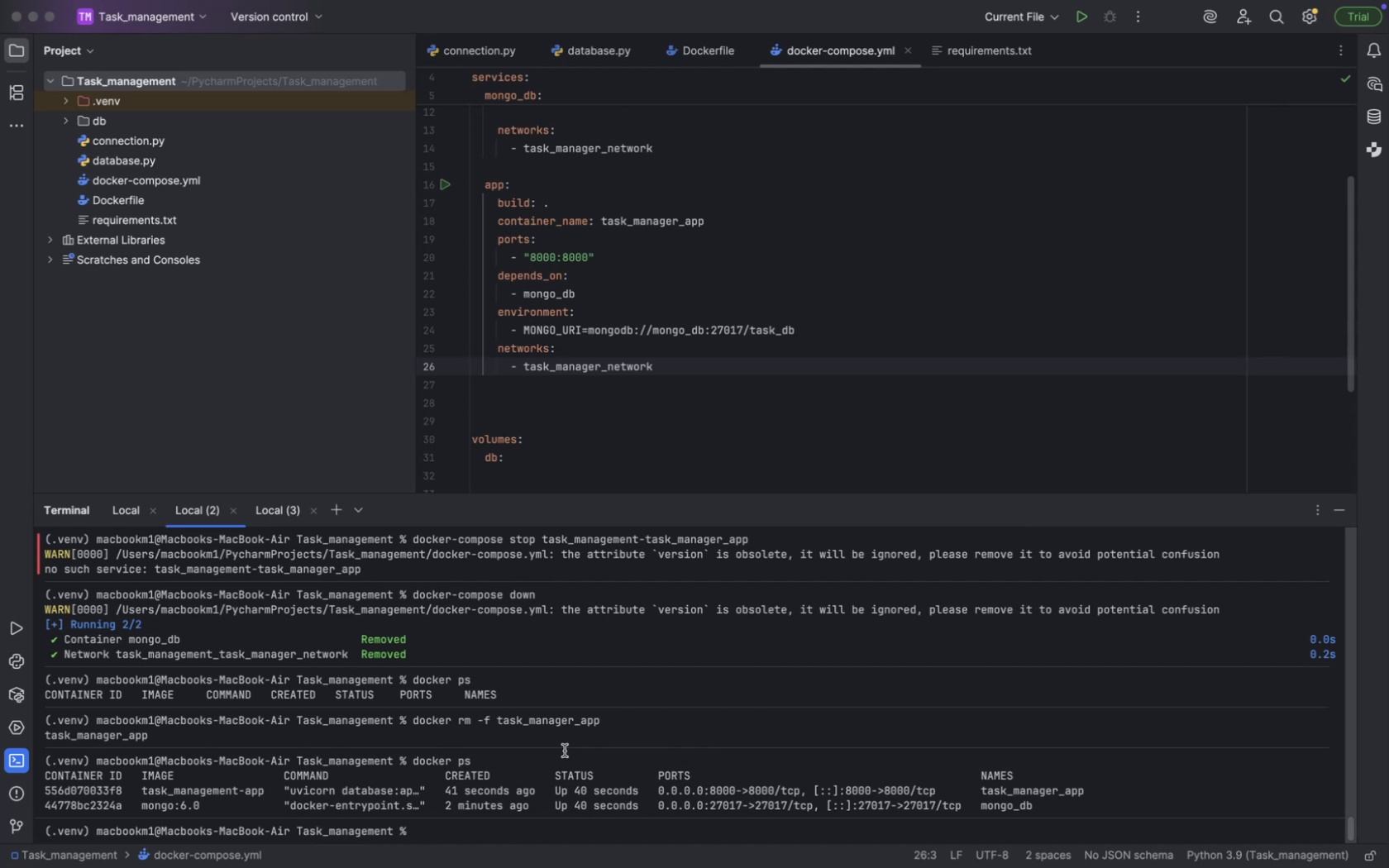 
wait(41.13)
 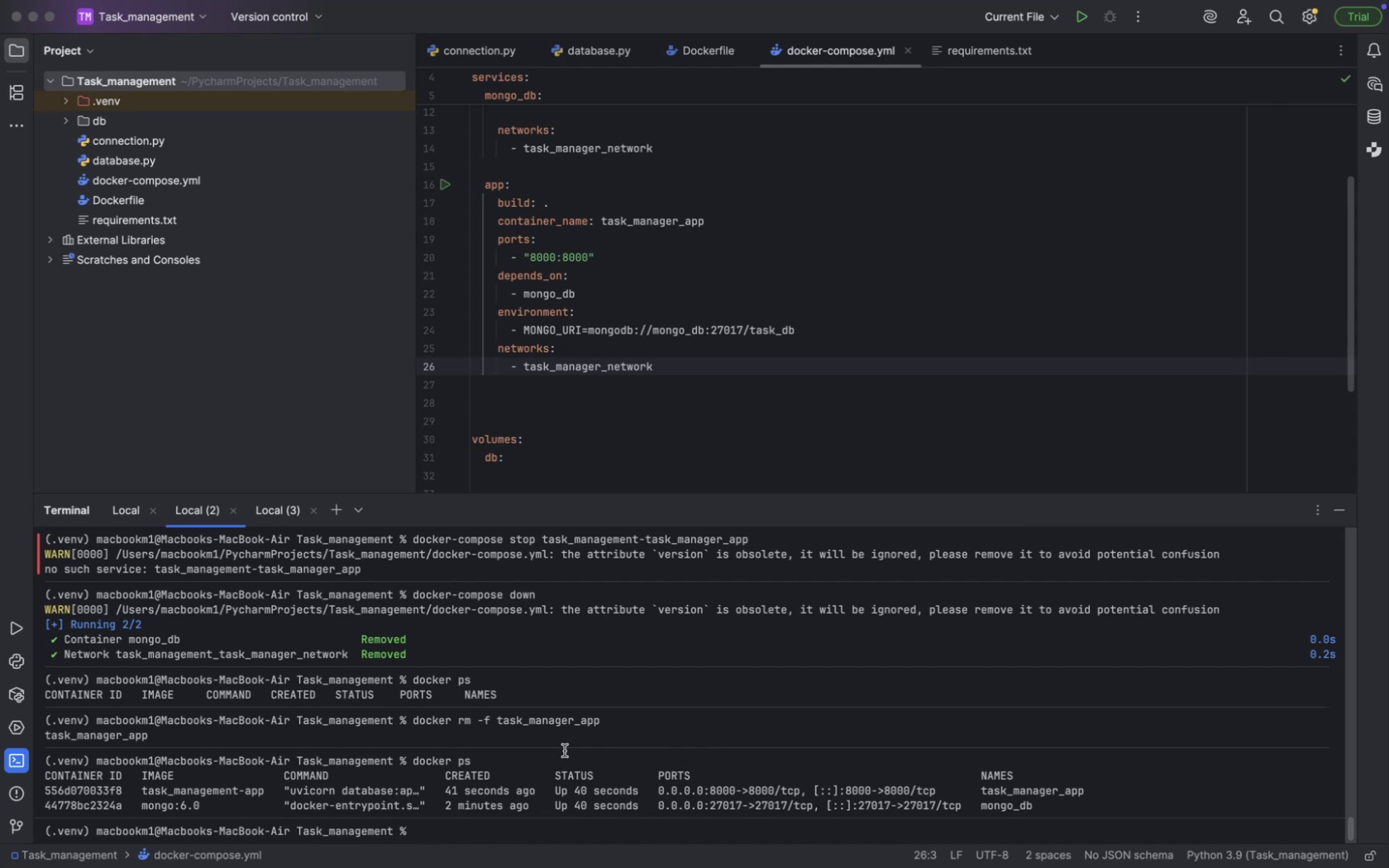 
scroll: coordinate [564, 751], scroll_direction: up, amount: 1.0
 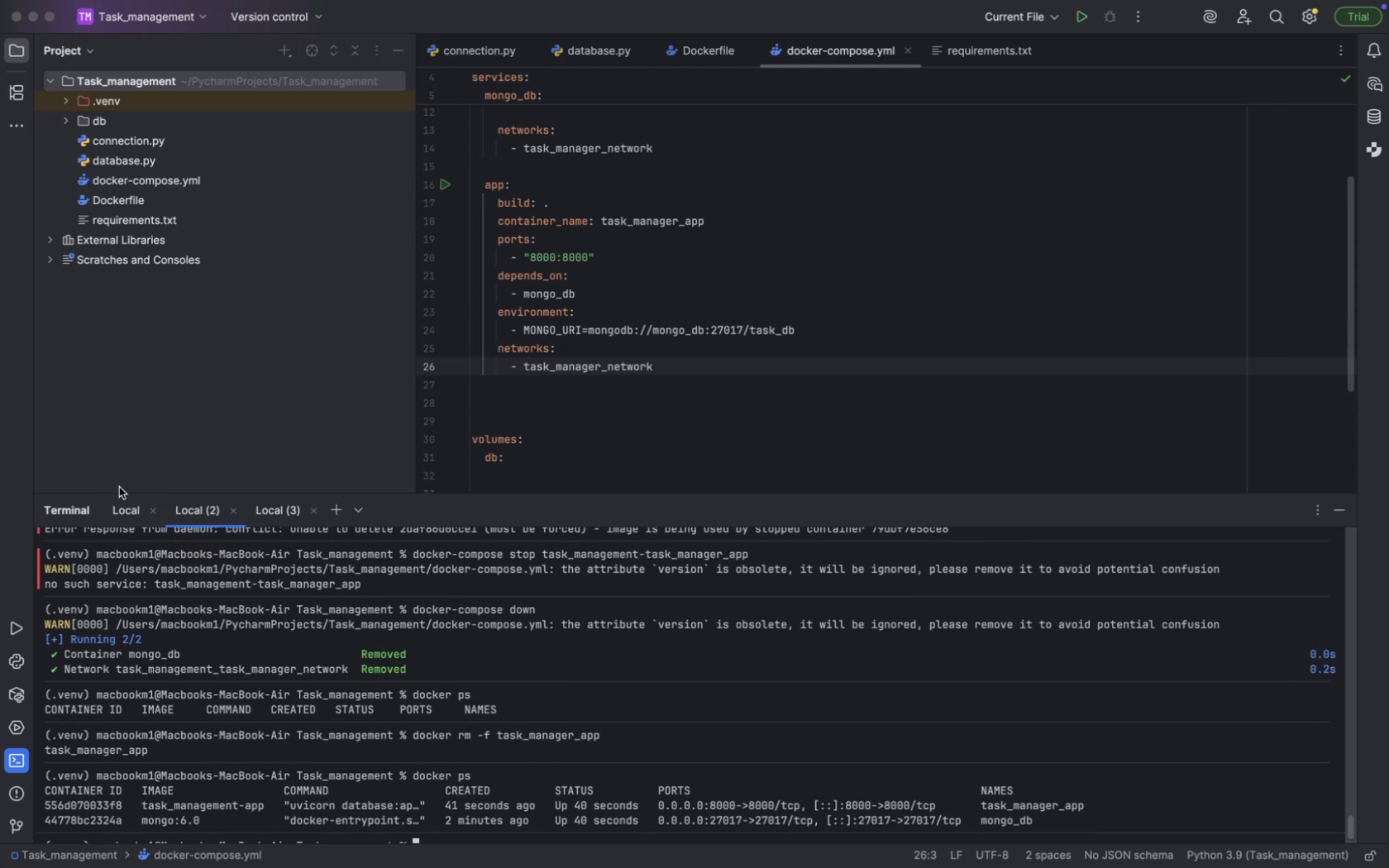 
left_click([122, 504])
 